 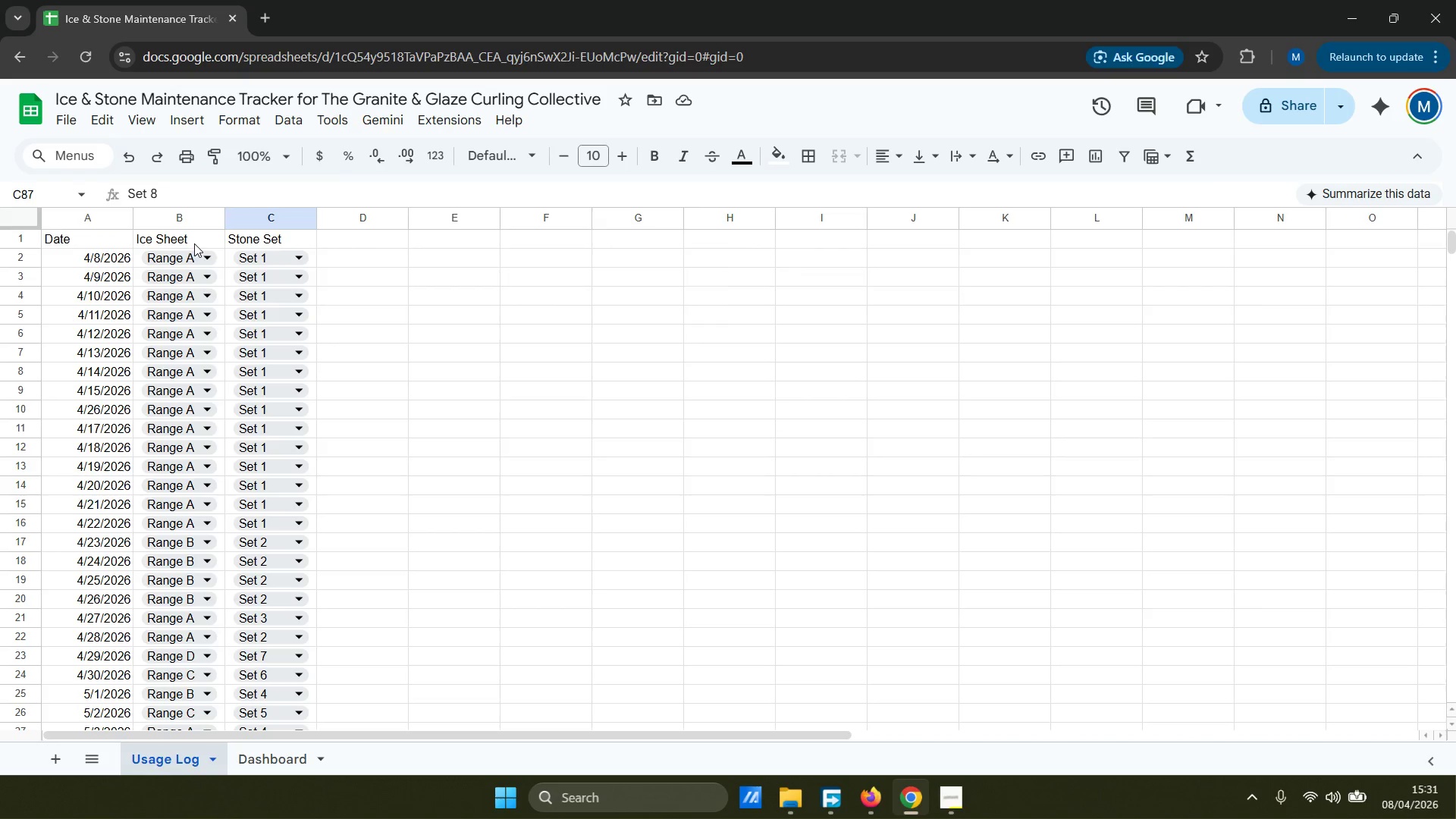 
left_click([234, 123])
 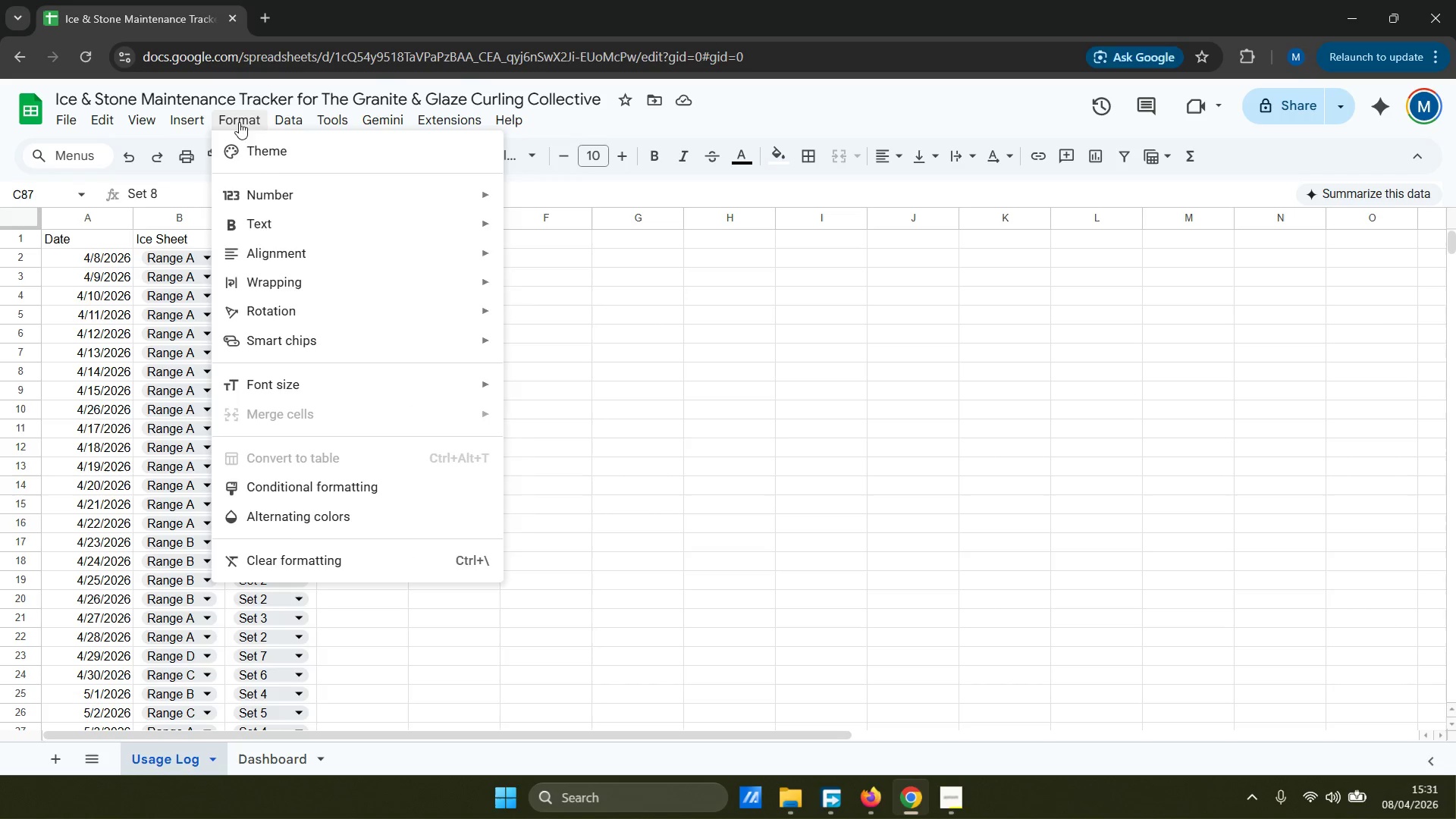 
left_click([418, 560])
 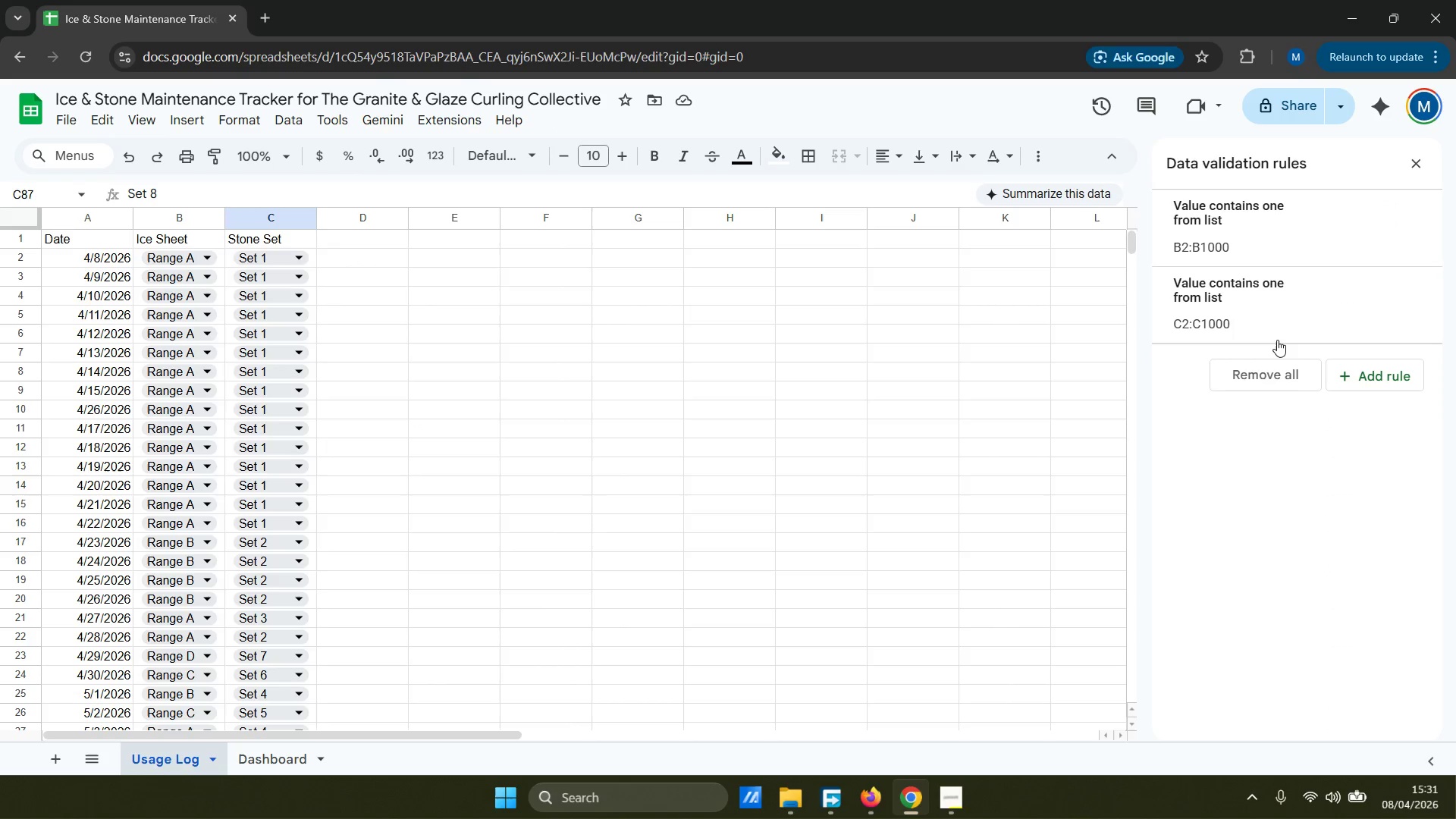 
left_click([1304, 244])
 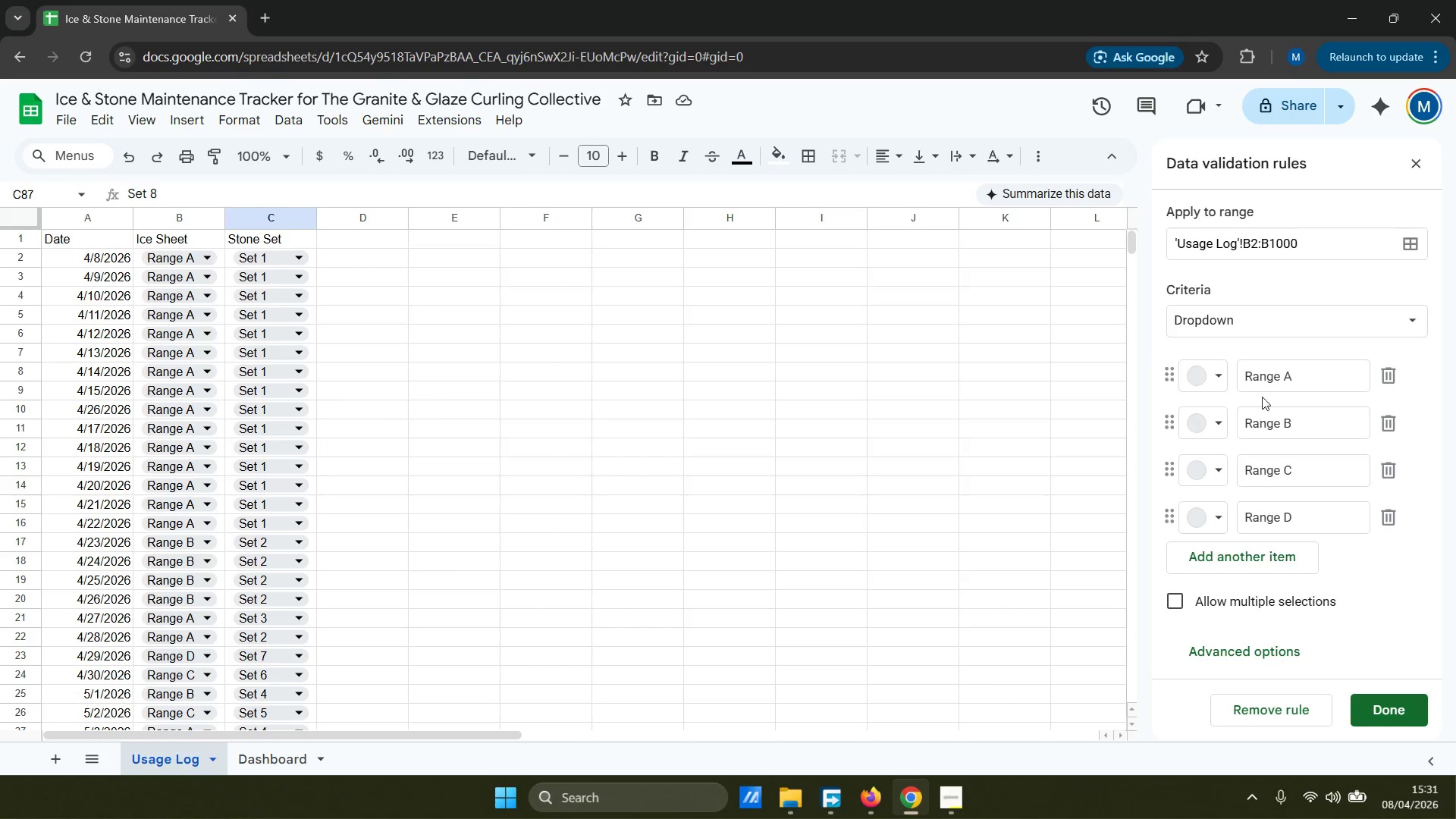 
left_click([1281, 386])
 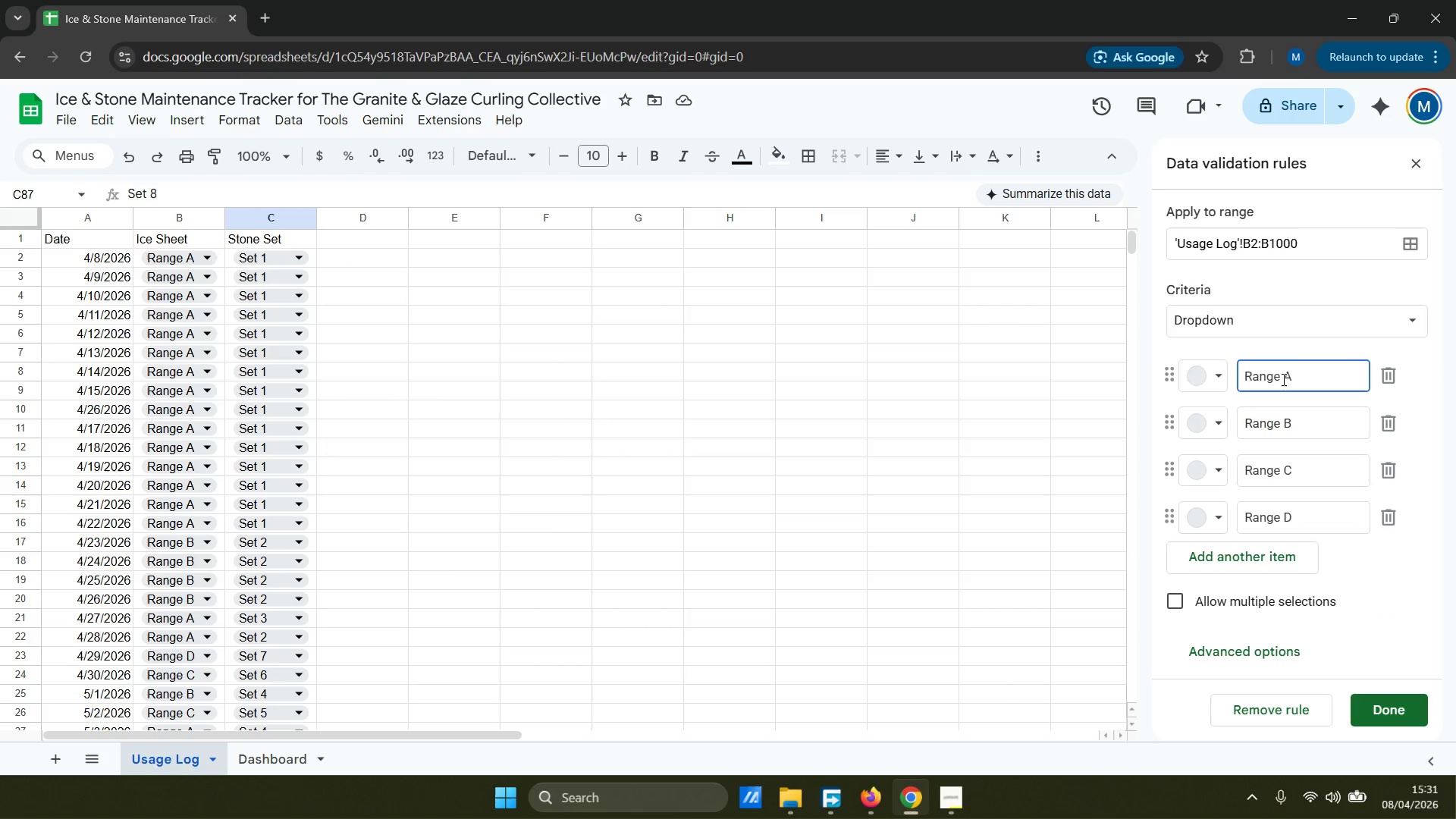 
hold_key(key=Backspace, duration=0.73)
 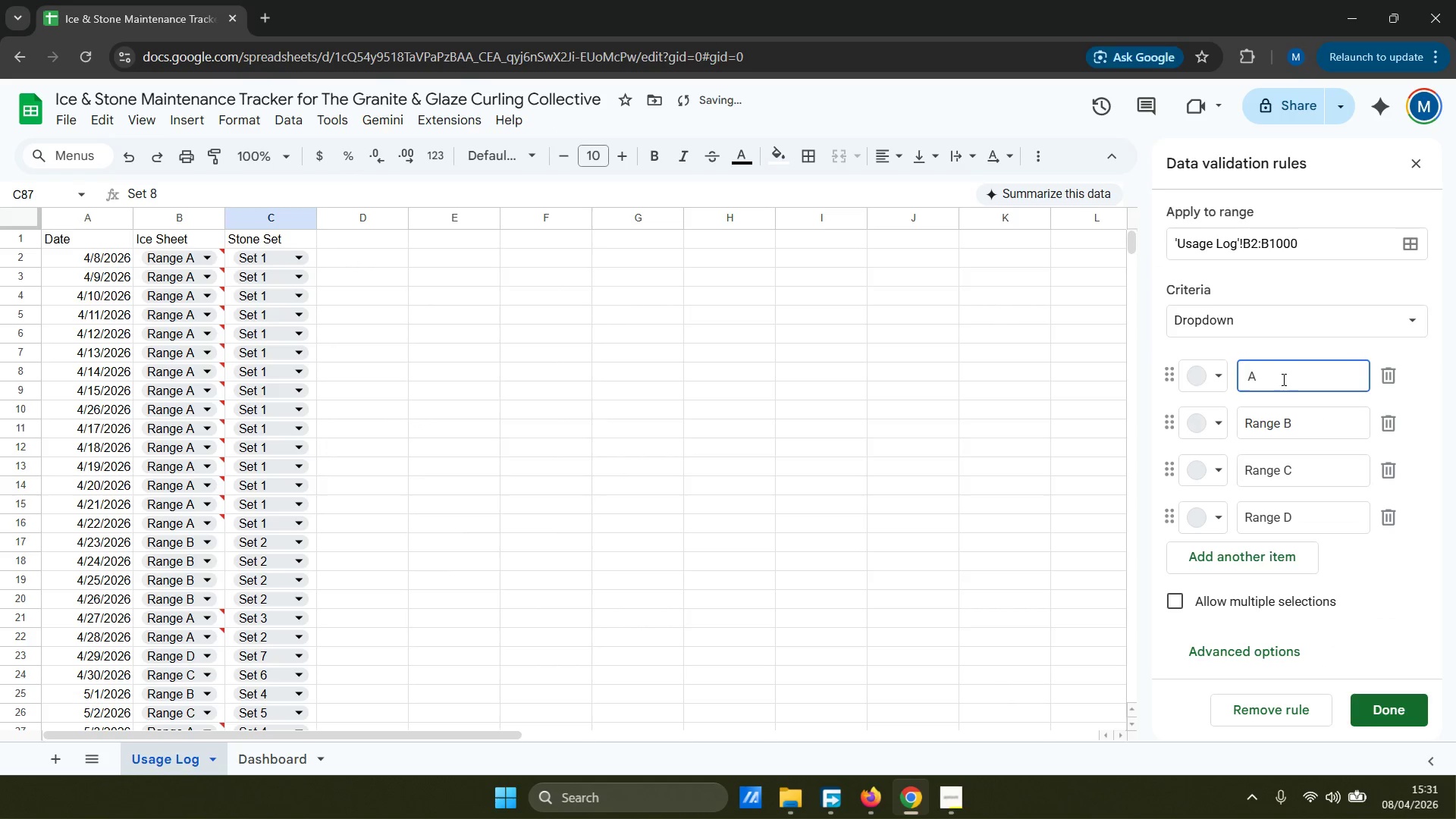 
type(Sheet)
 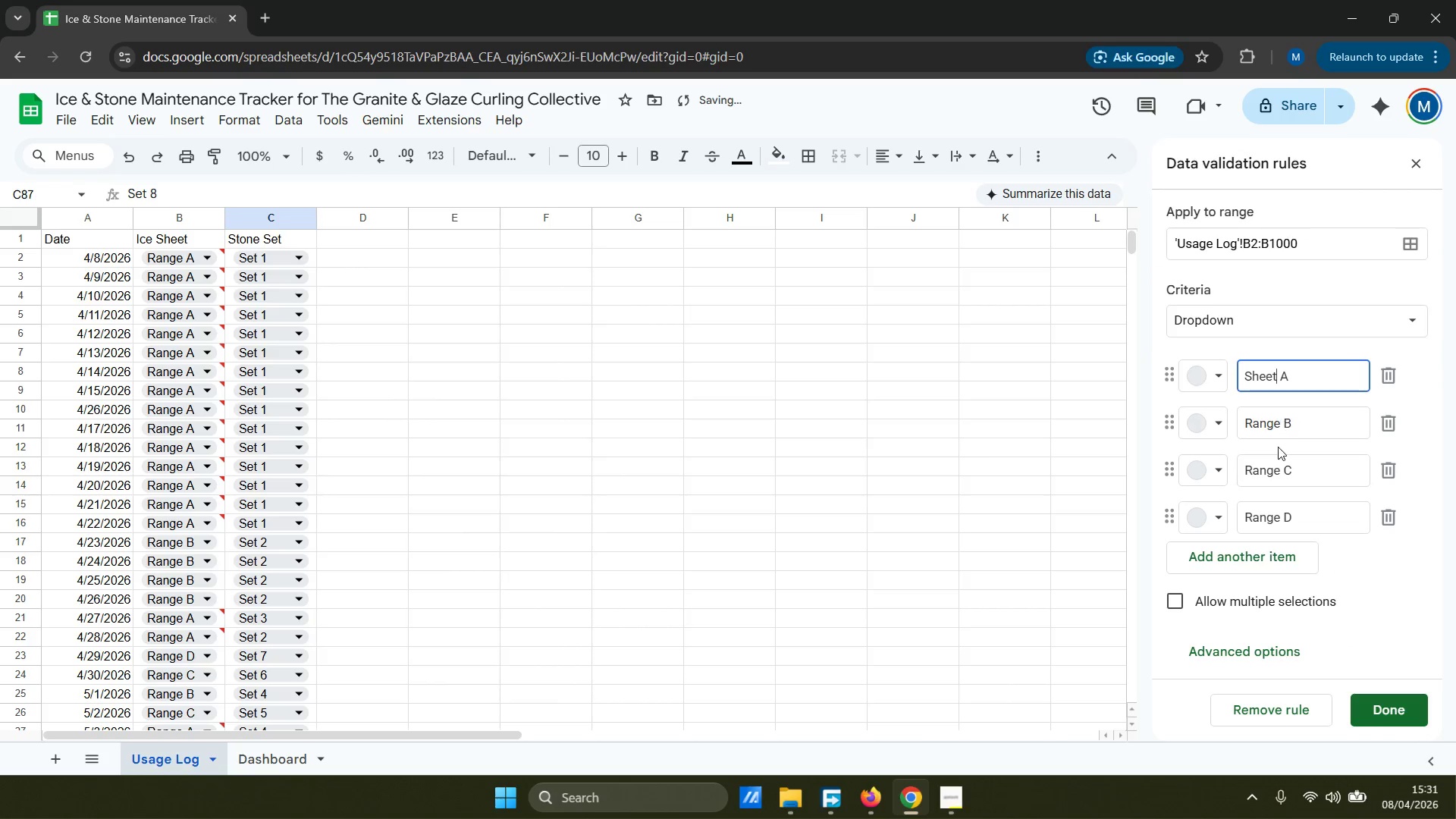 
left_click([1285, 426])
 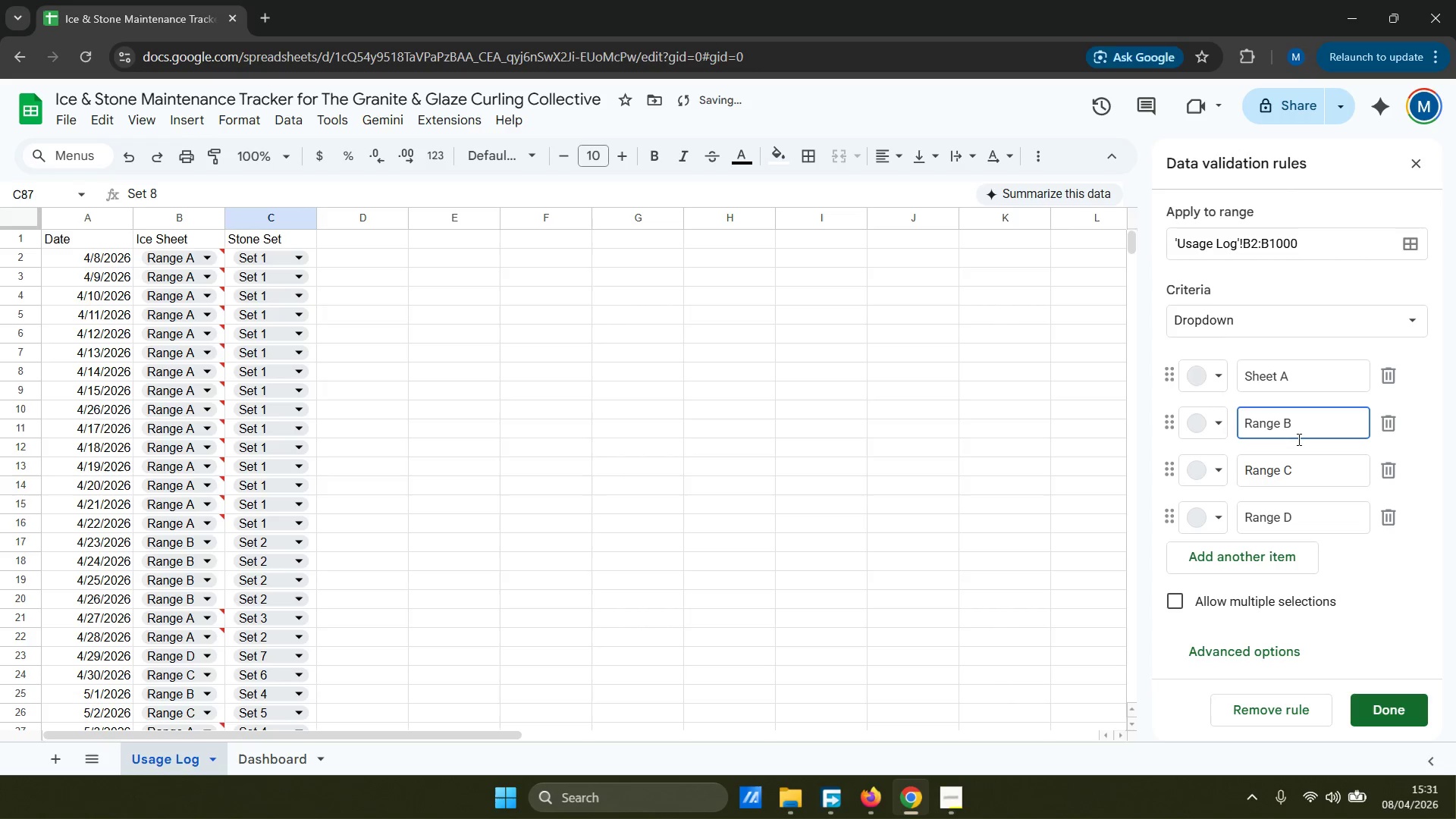 
key(ArrowLeft)
 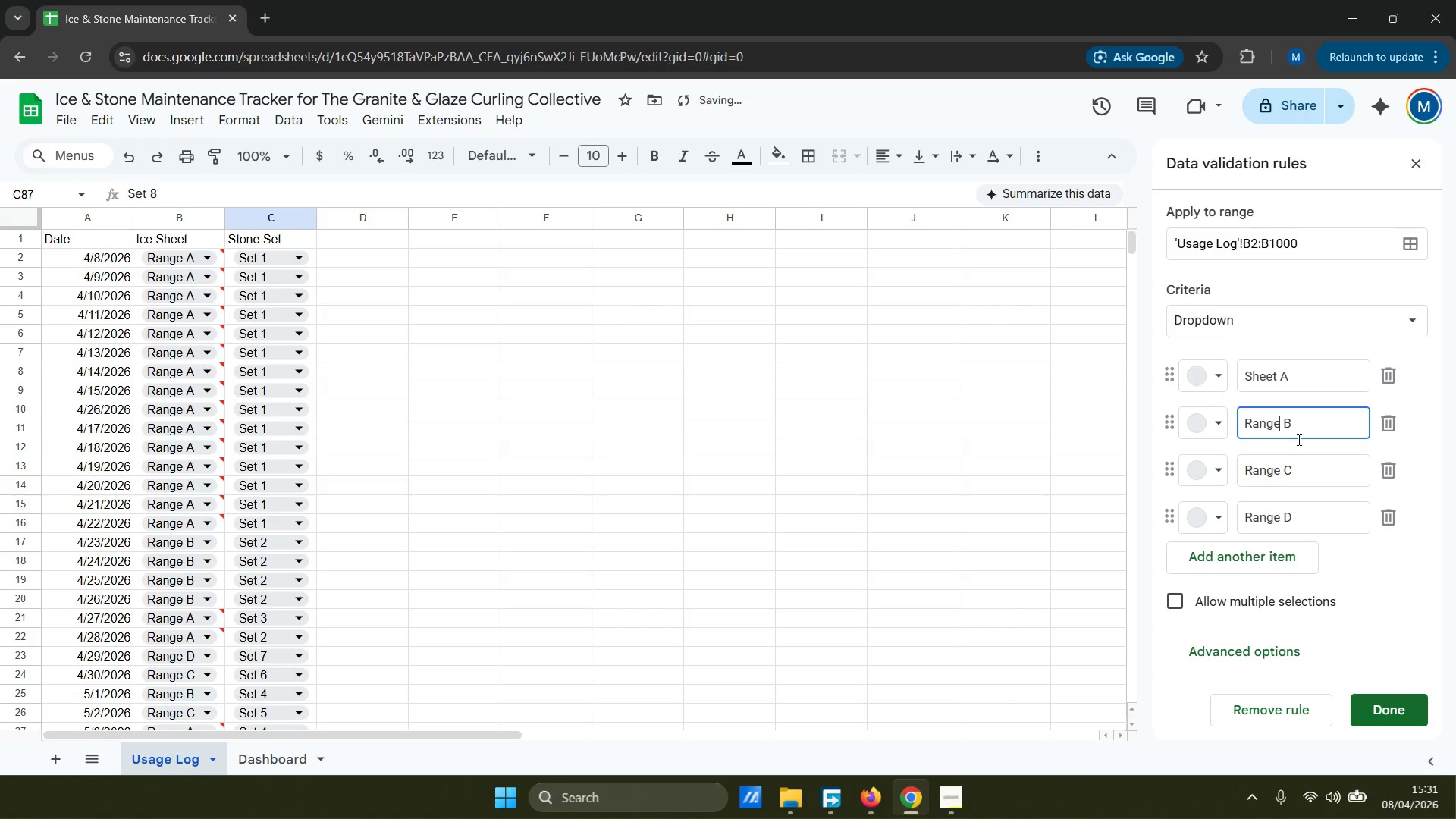 
hold_key(key=Backspace, duration=0.73)
 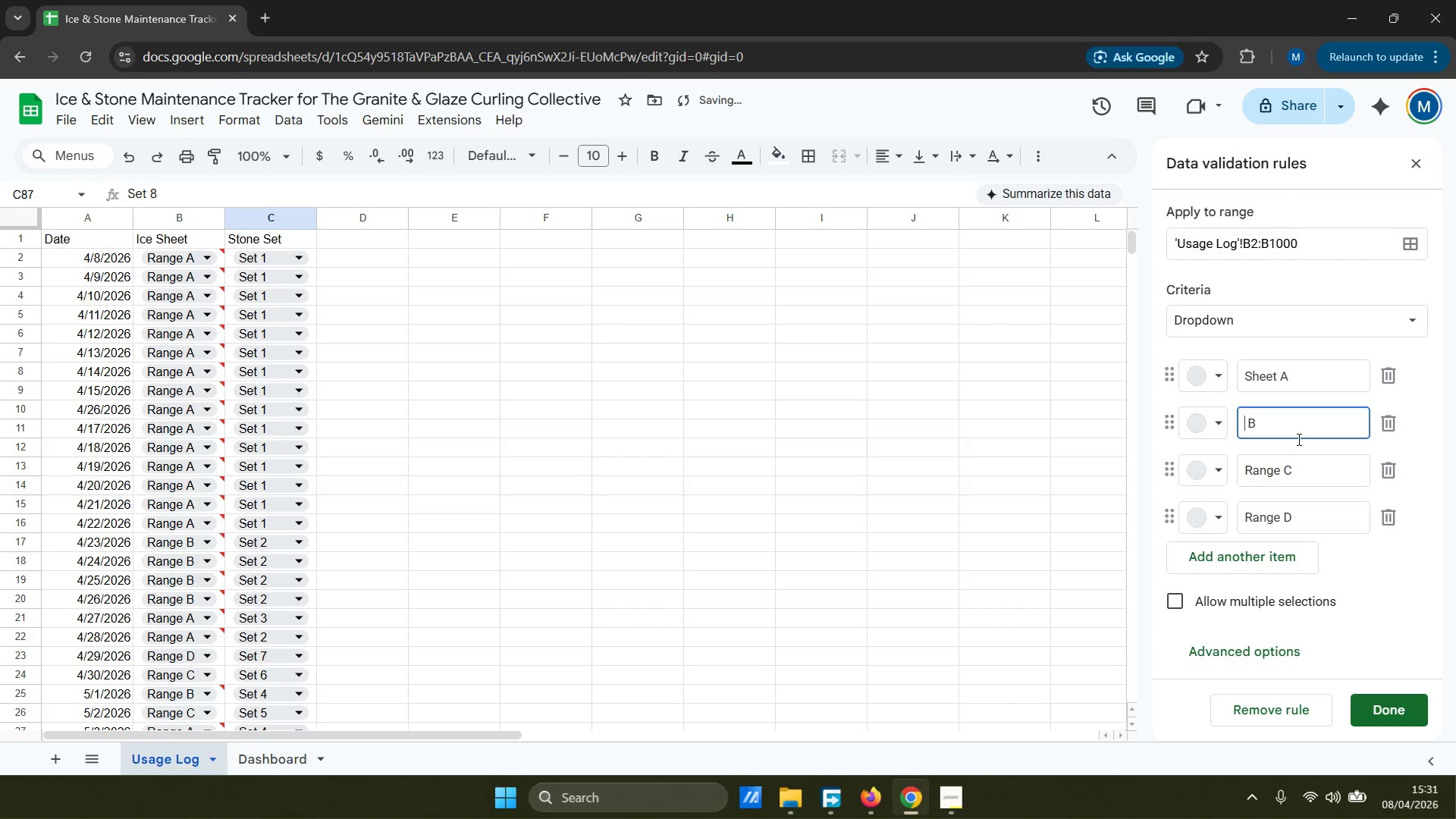 
type(Sheet)
 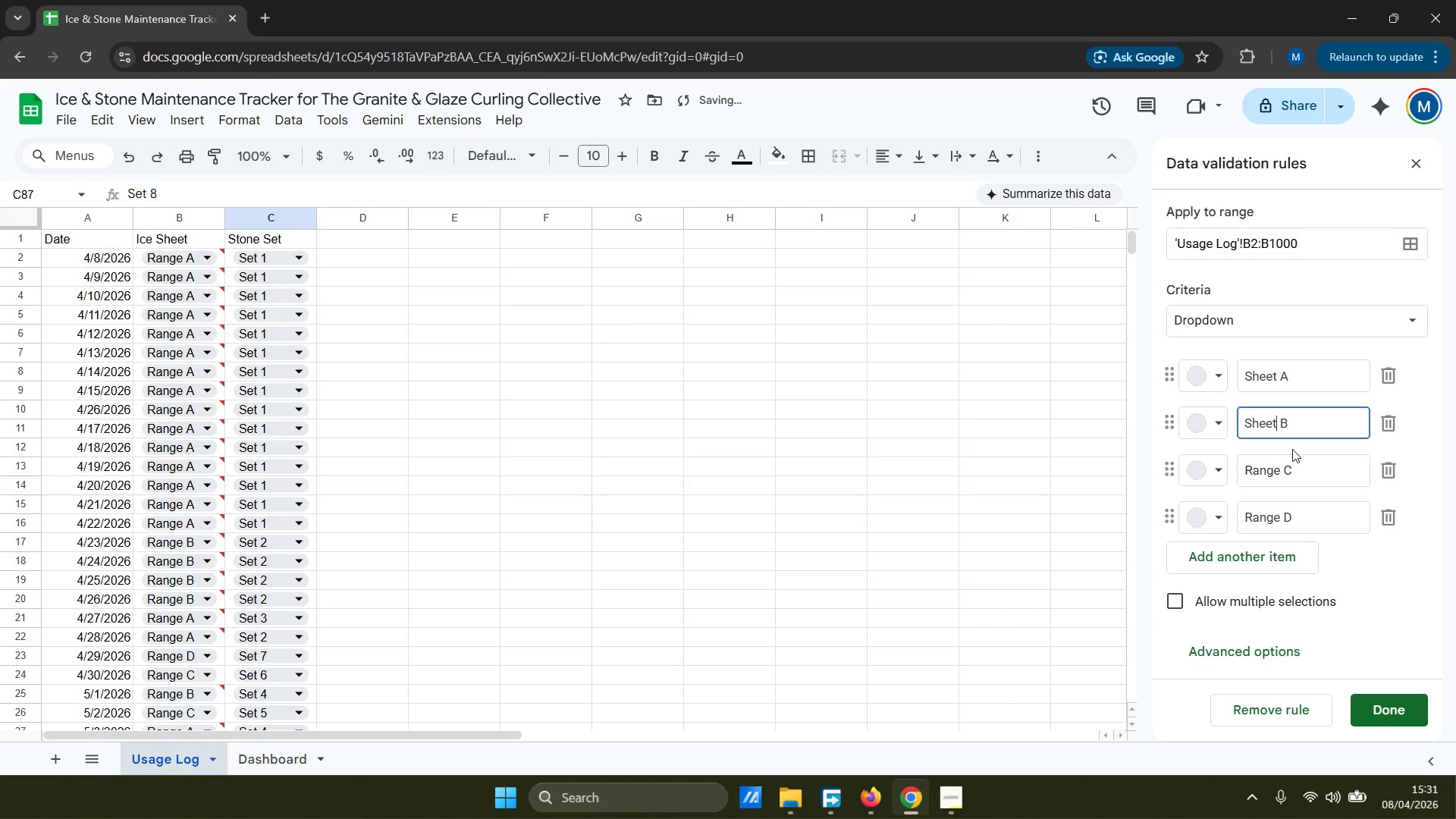 
left_click([1280, 475])
 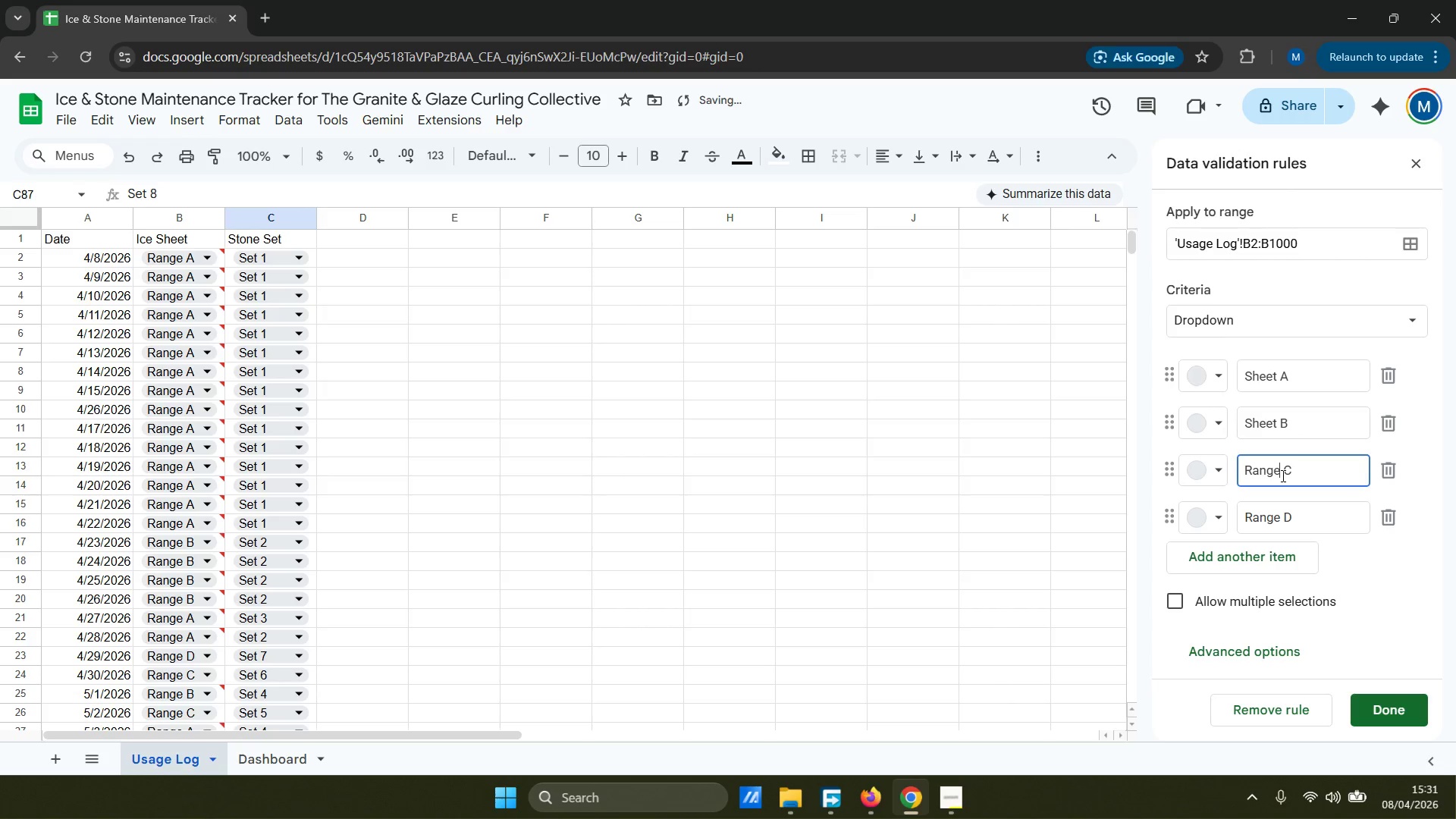 
hold_key(key=Backspace, duration=0.77)
 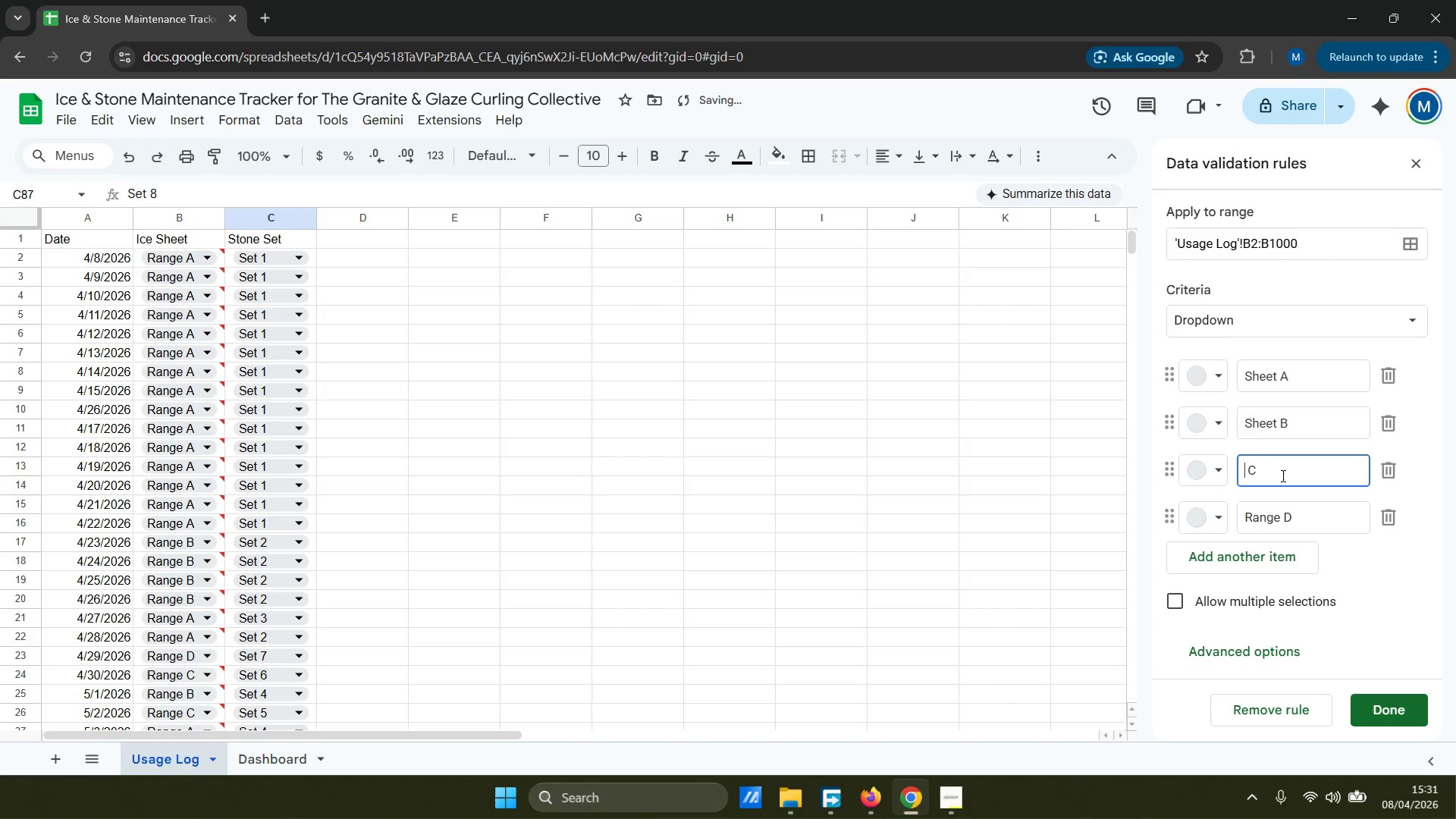 
type(Sheet)
 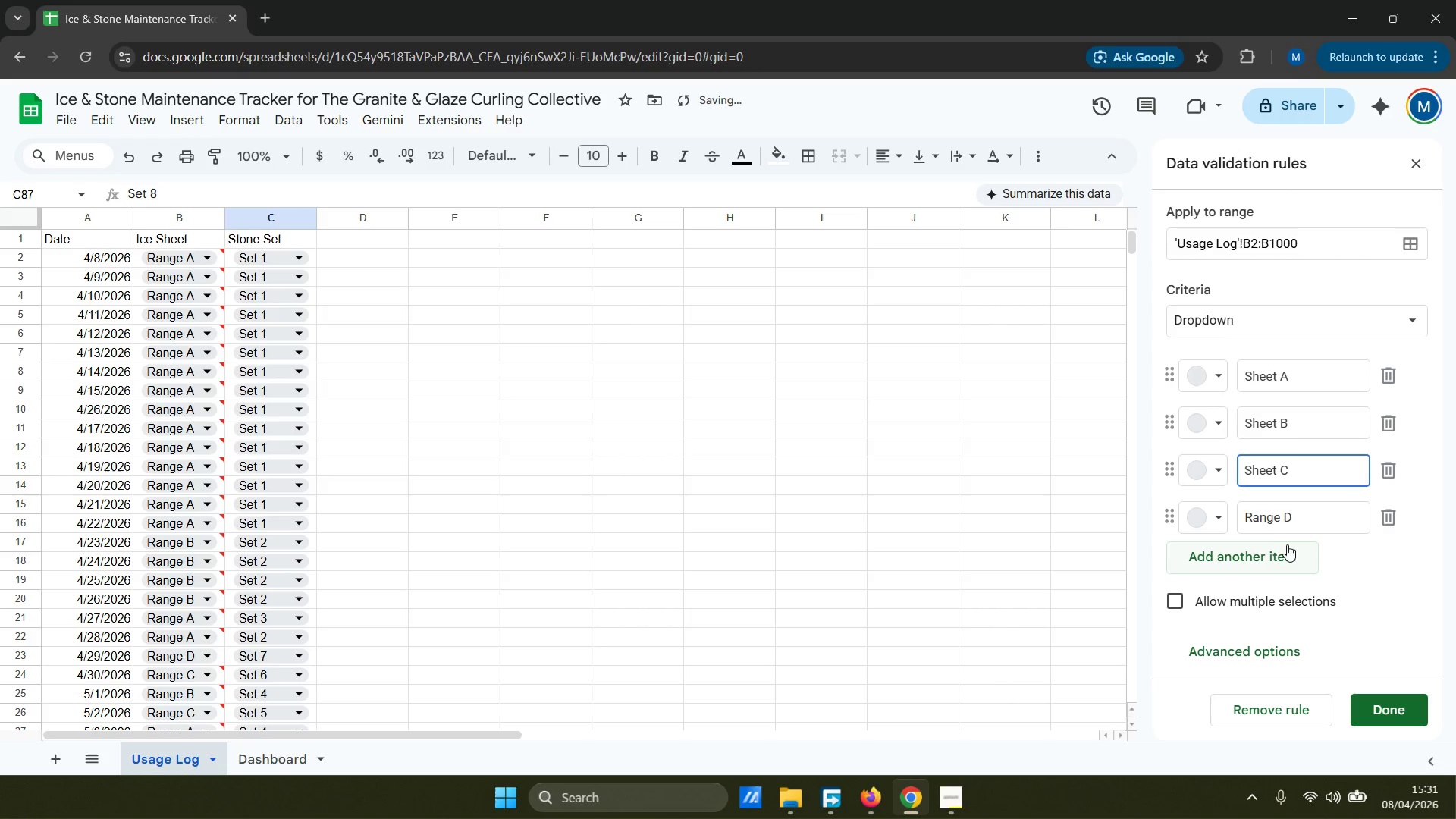 
left_click([1280, 514])
 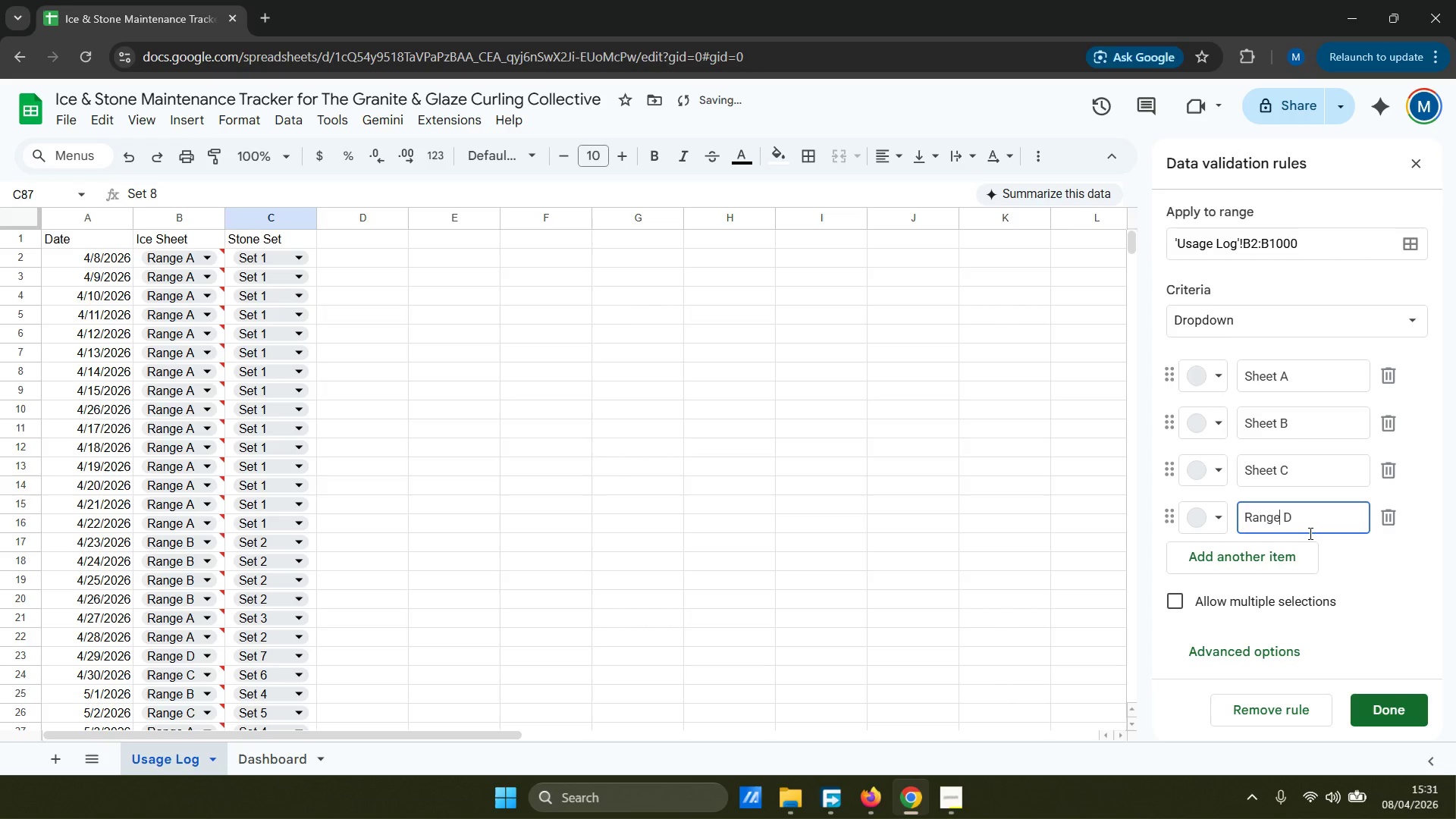 
hold_key(key=Backspace, duration=0.73)
 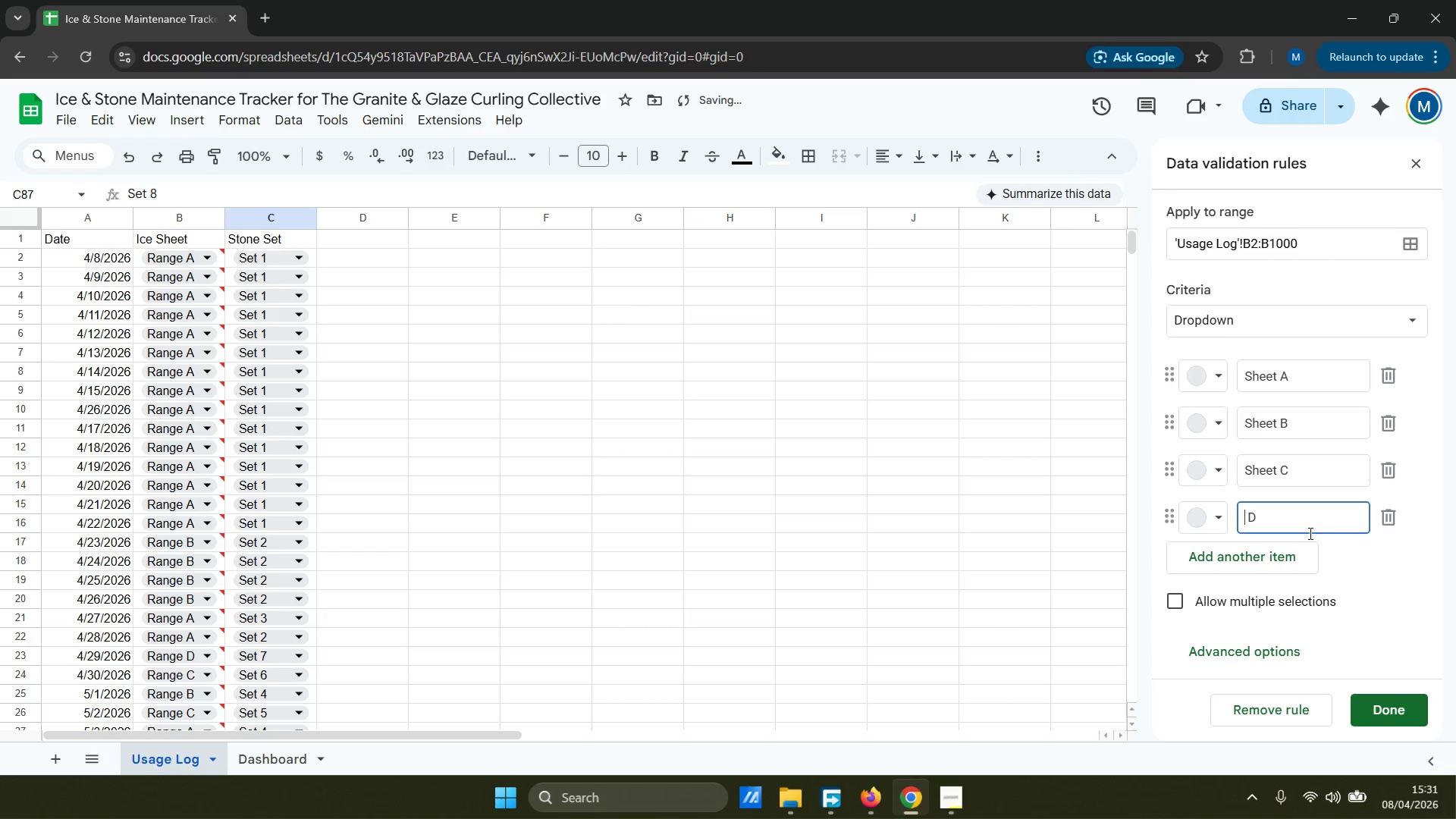 
type(Sheet)
 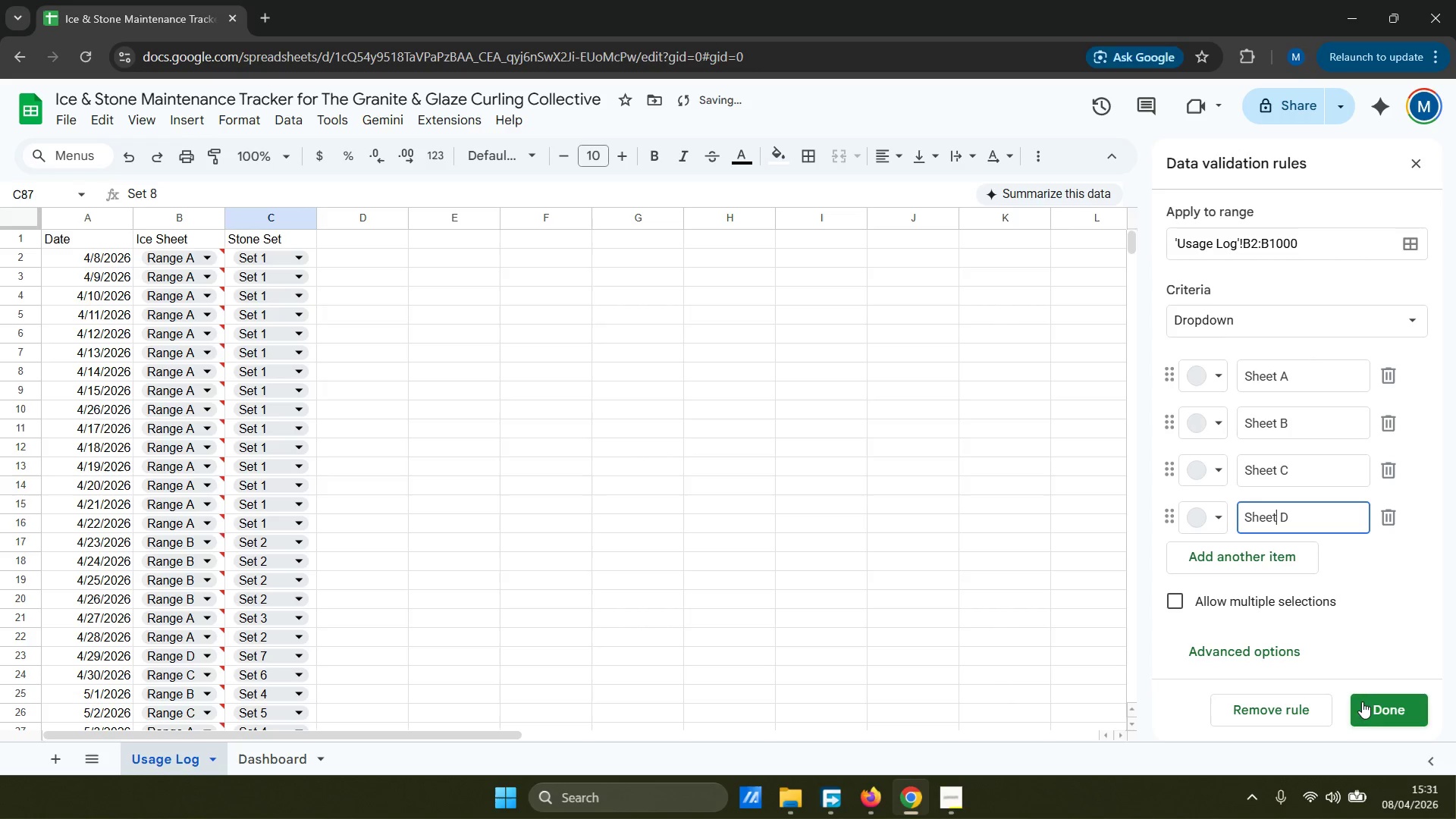 
left_click([1362, 701])
 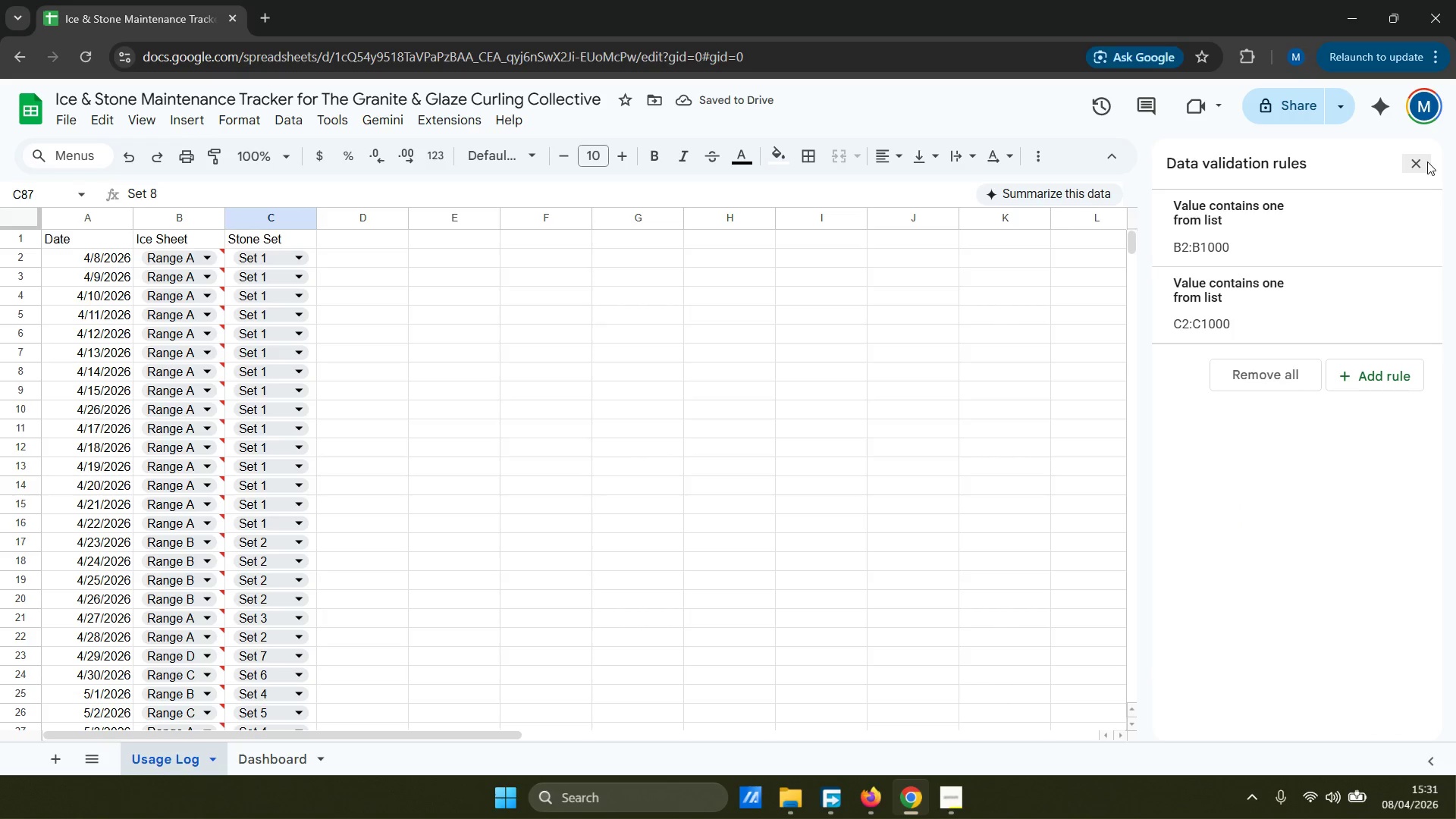 
wait(5.23)
 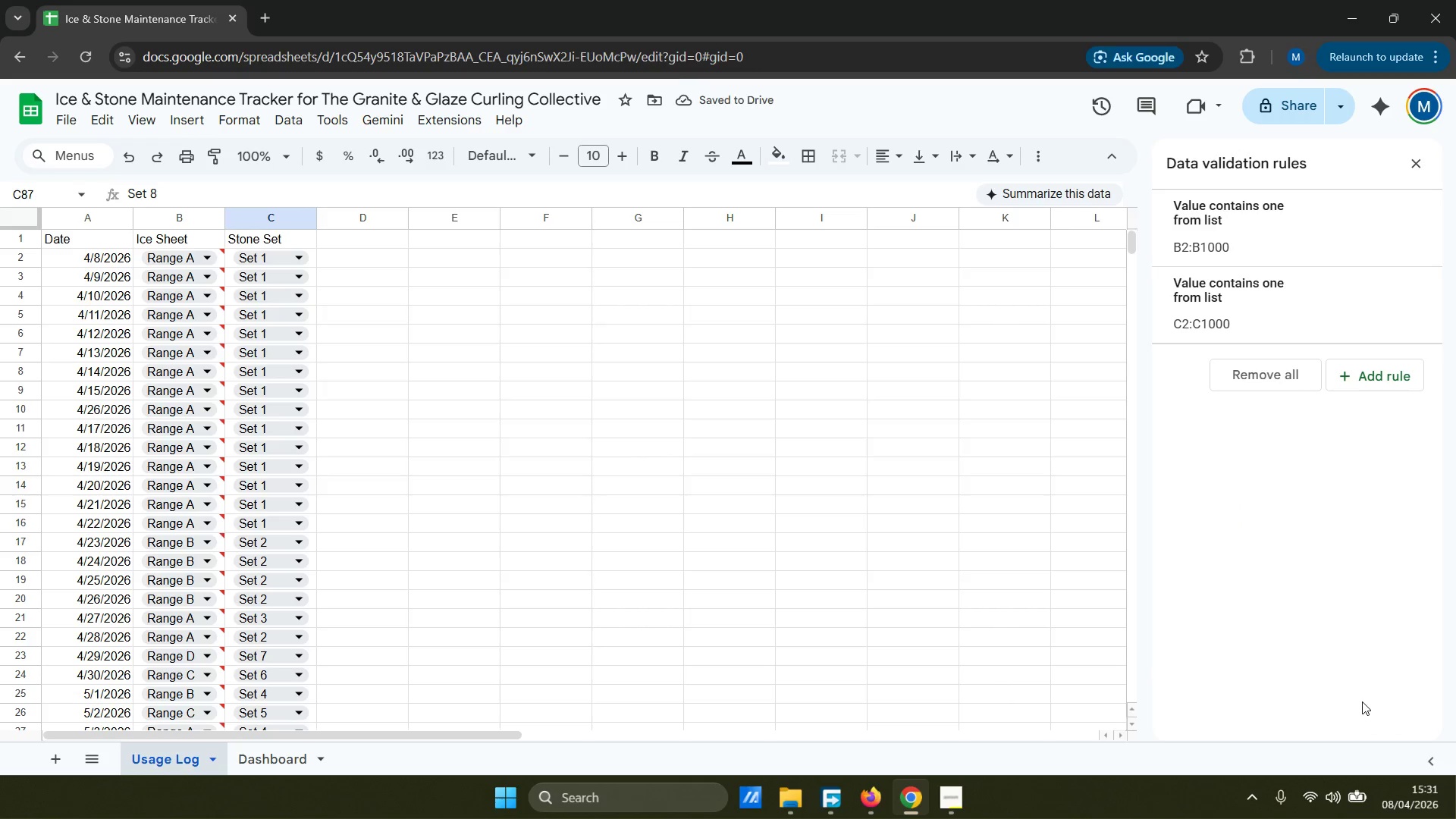 
left_click([1336, 319])
 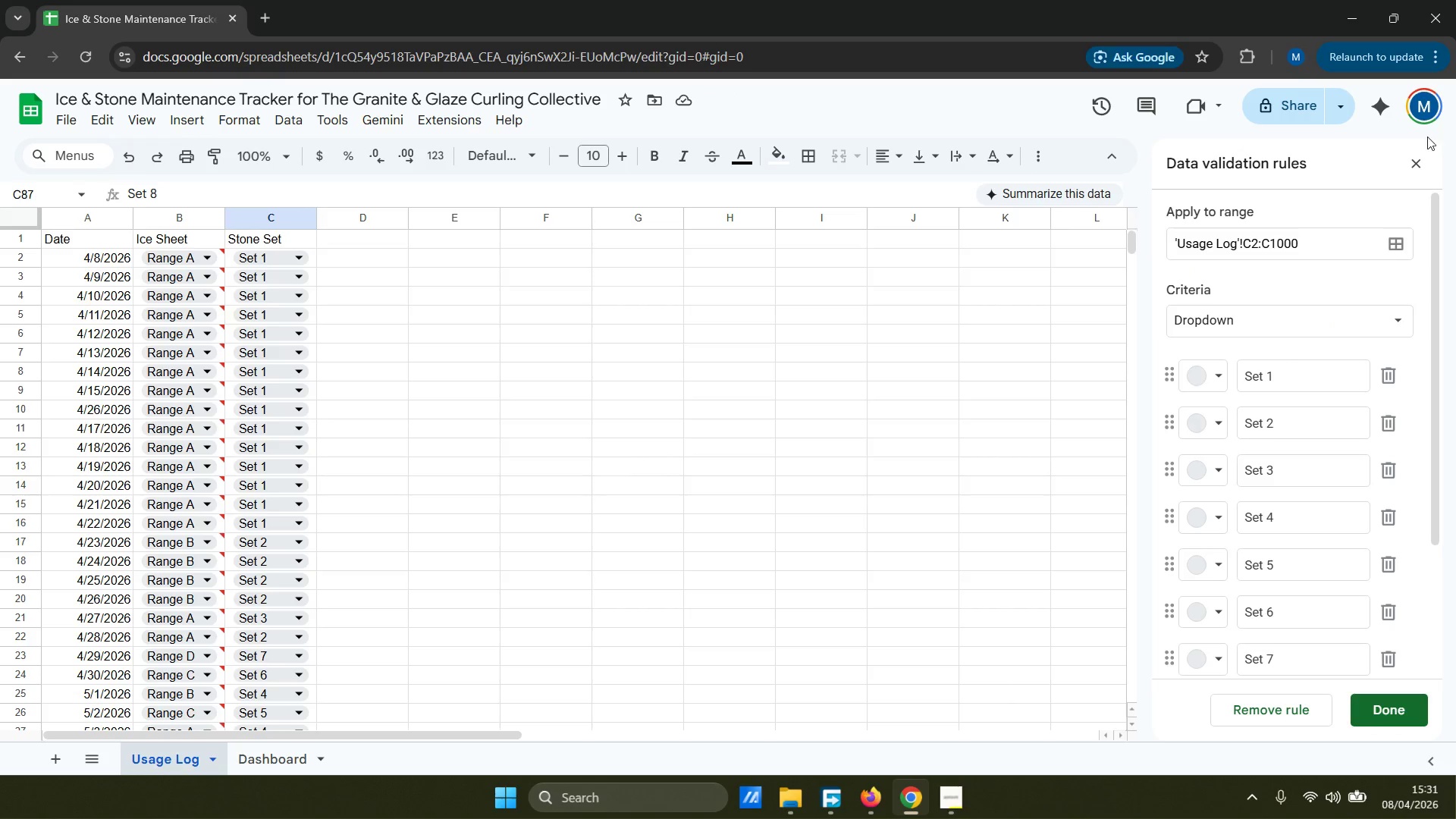 
left_click([1395, 713])
 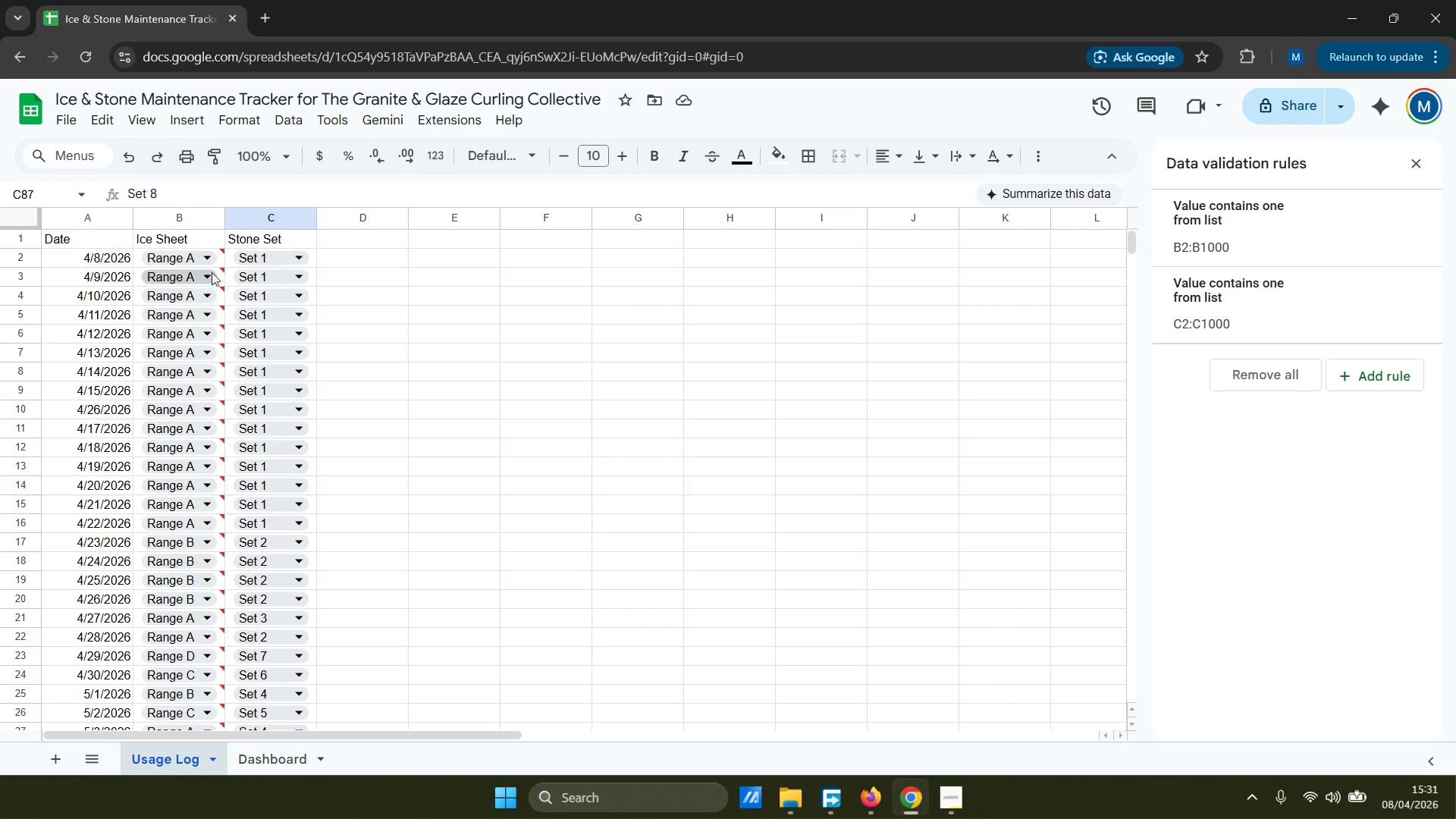 
left_click([209, 257])
 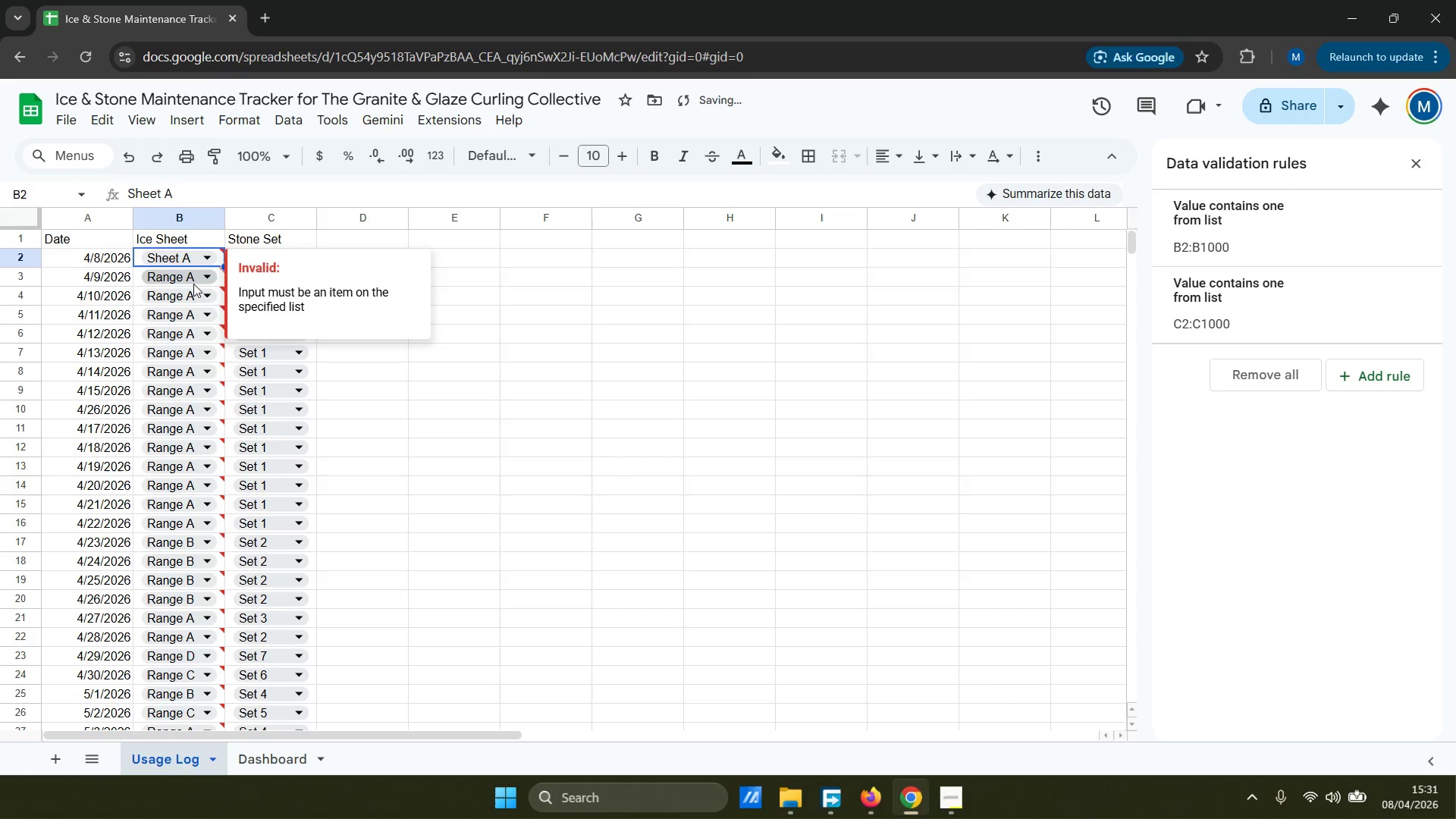 
double_click([207, 278])
 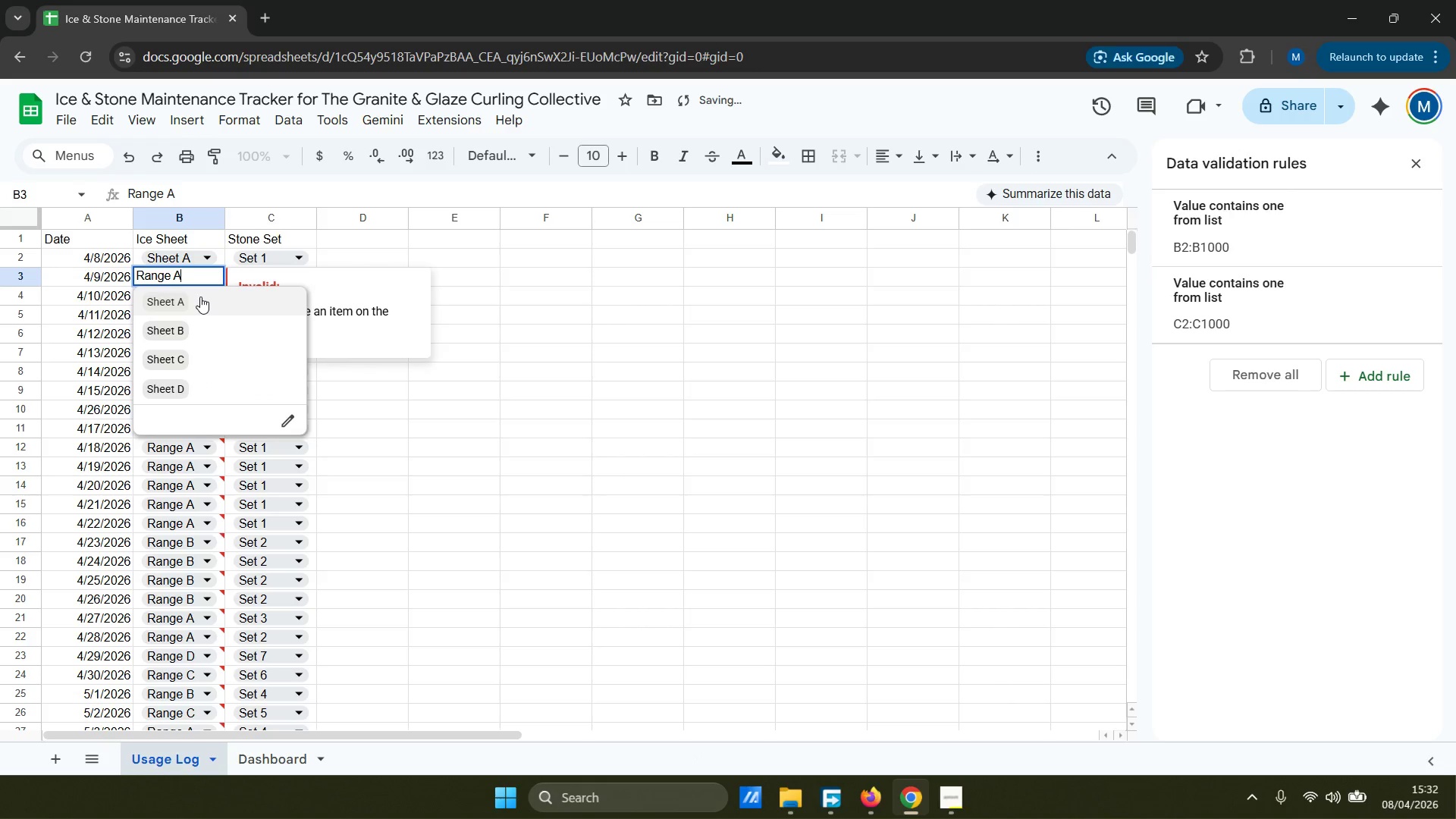 
left_click([200, 297])
 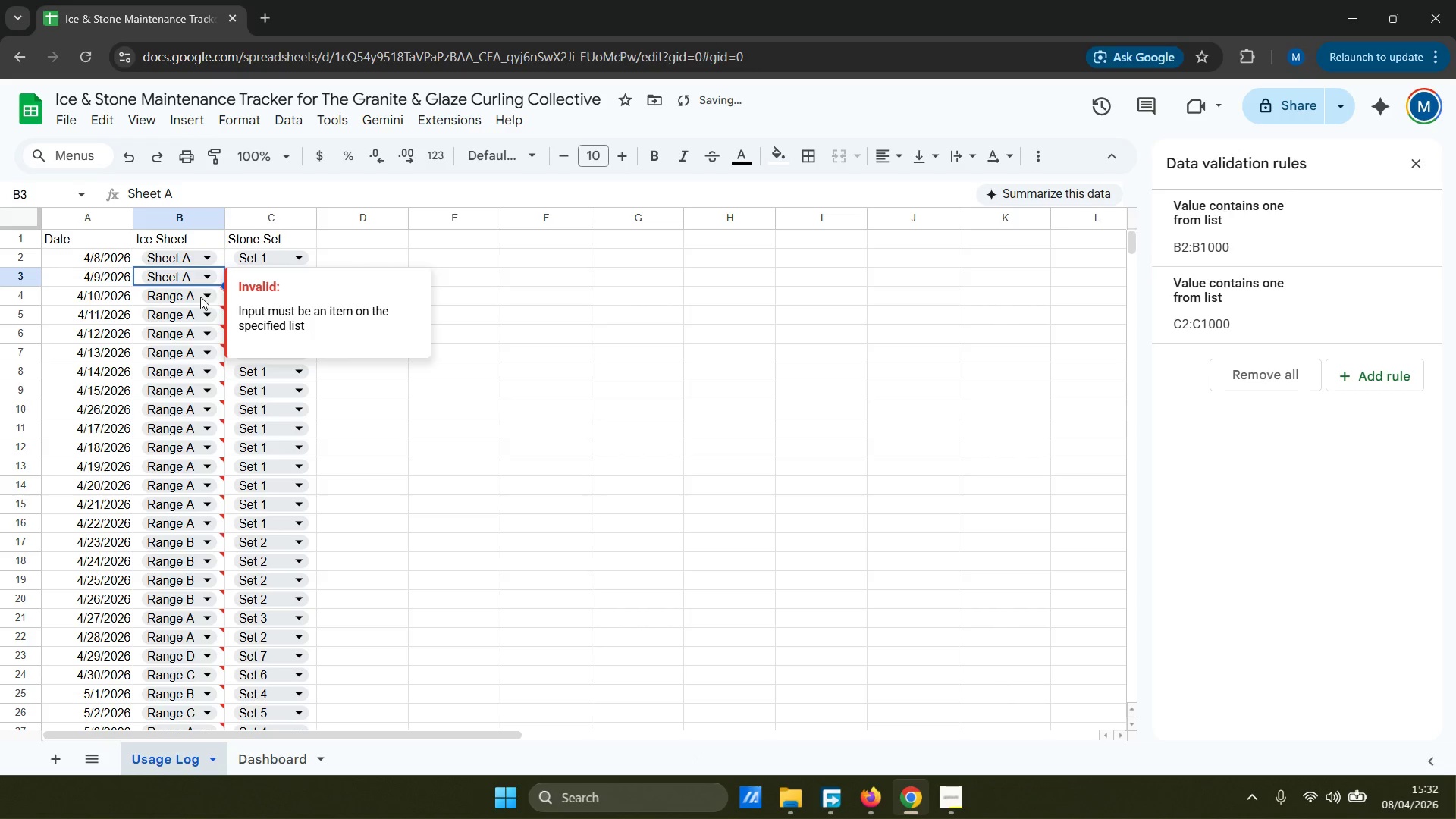 
left_click([200, 297])
 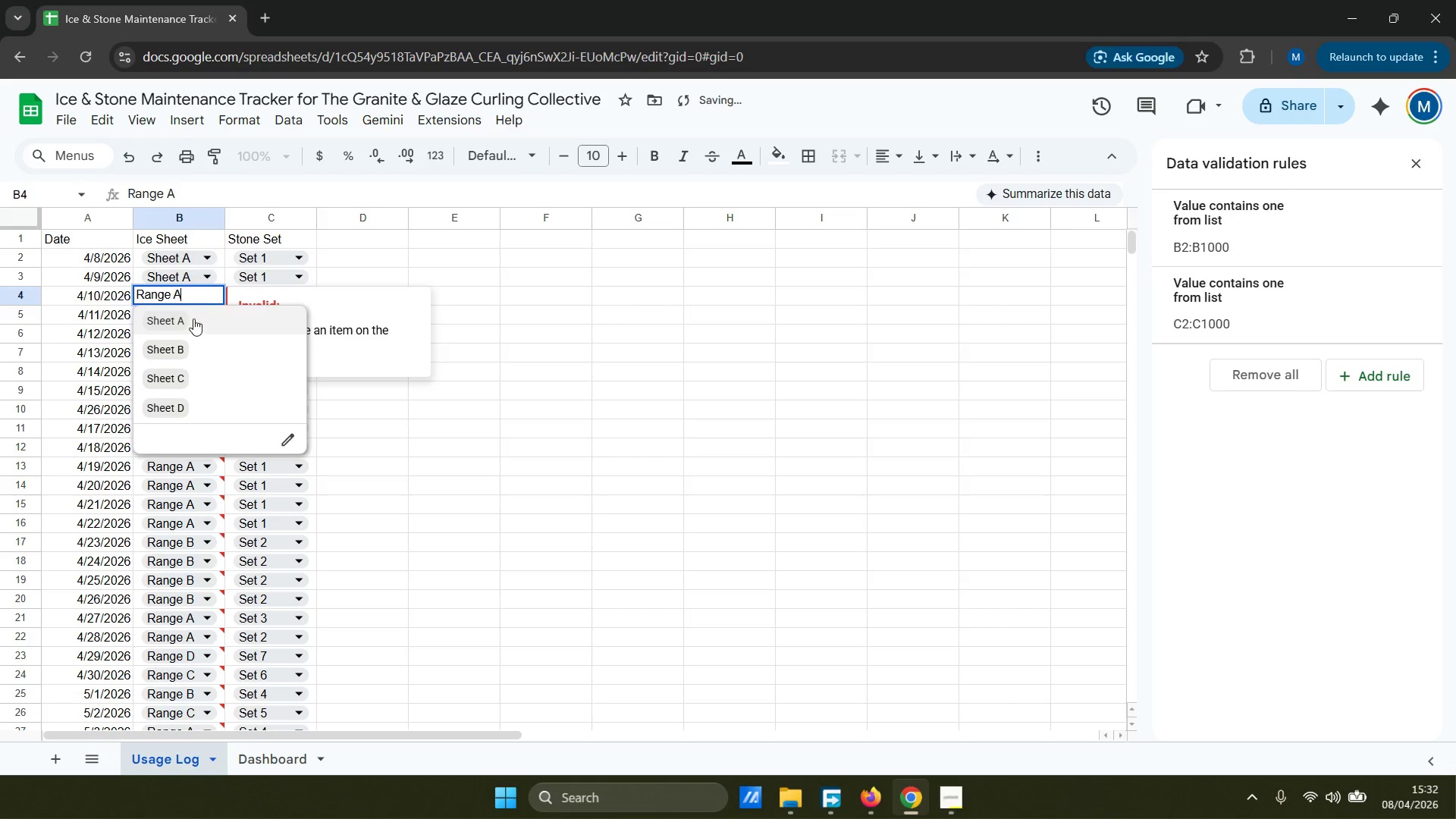 
double_click([193, 322])
 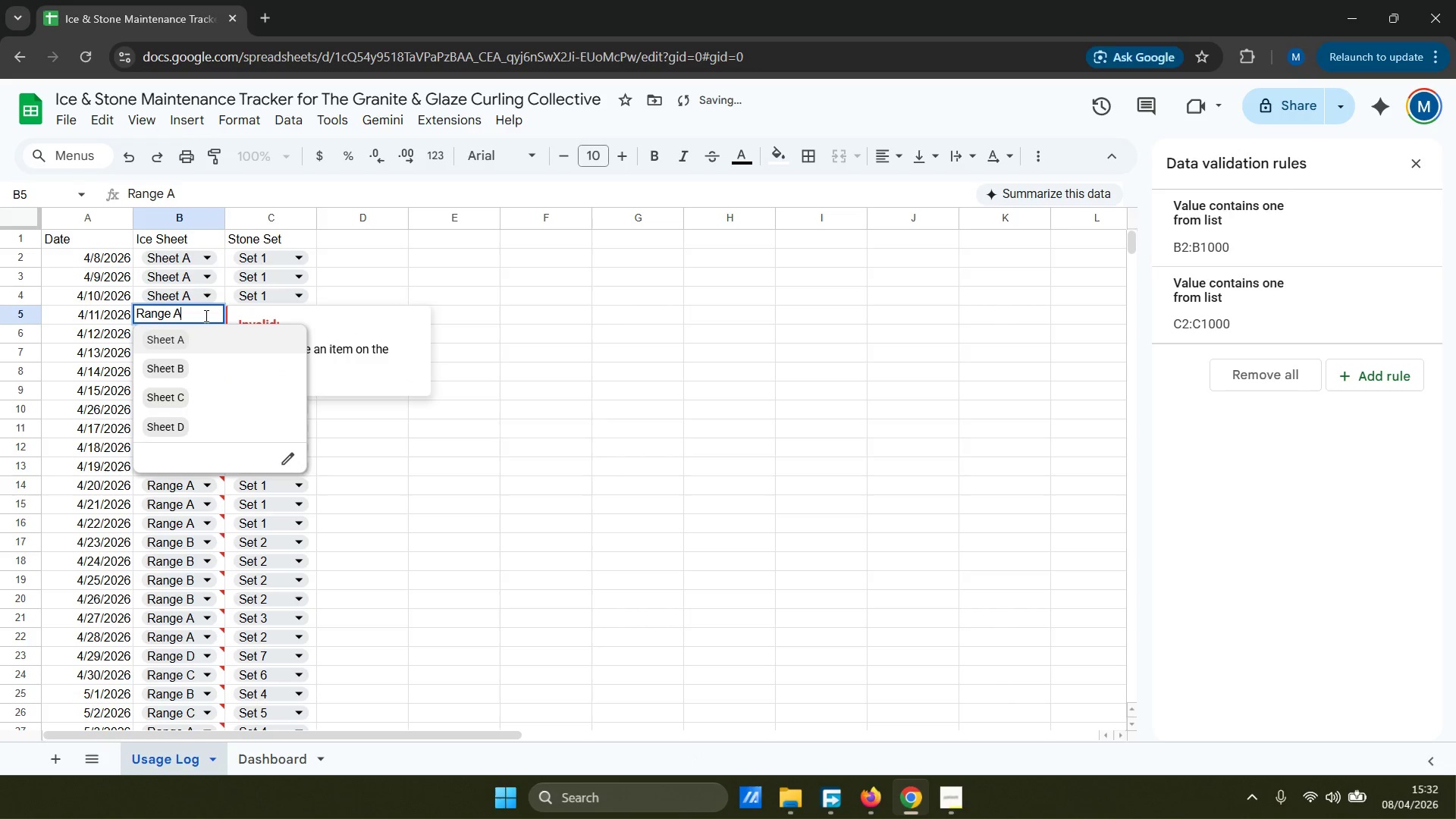 
double_click([199, 339])
 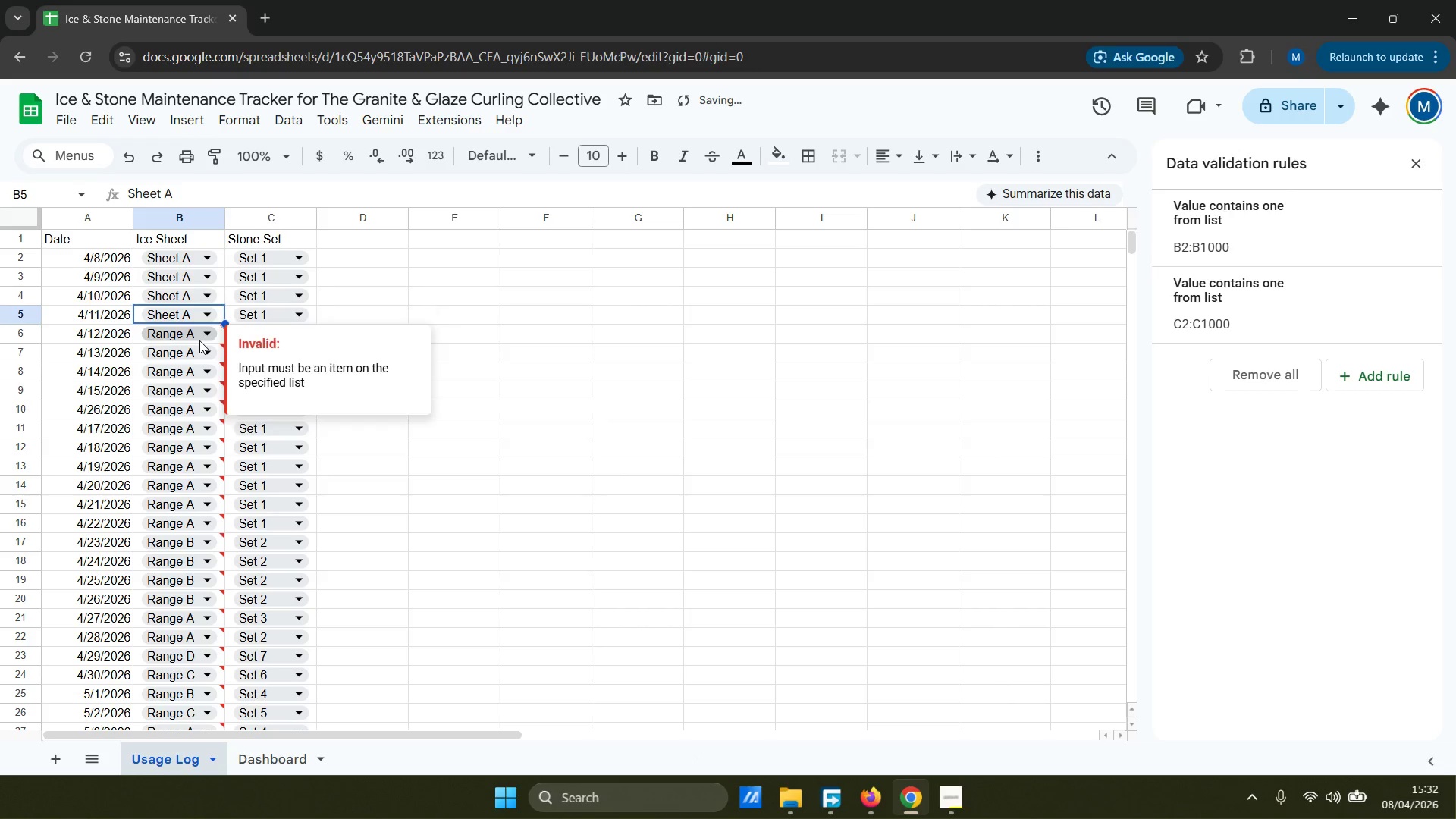 
left_click([202, 335])
 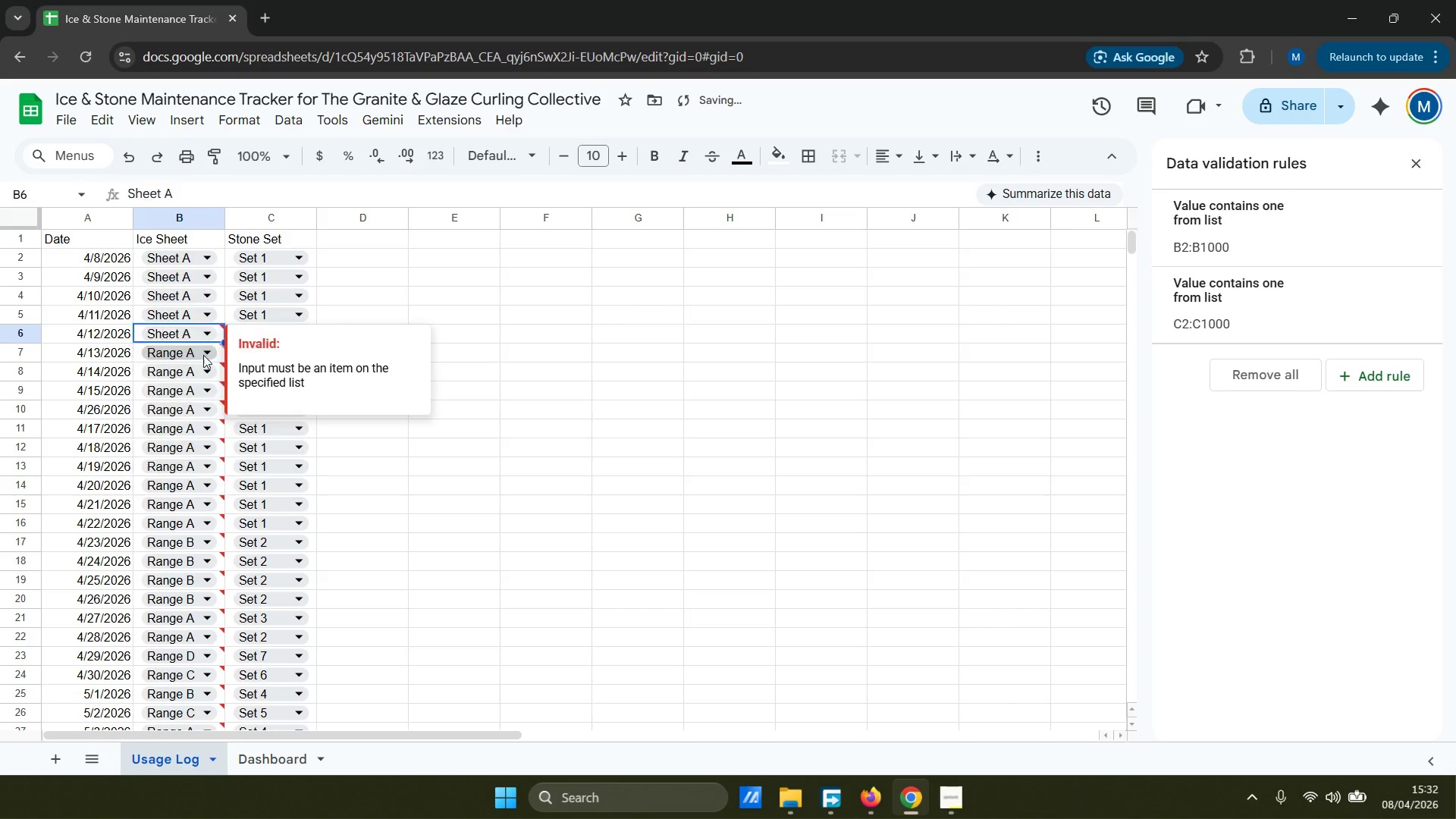 
triple_click([203, 355])
 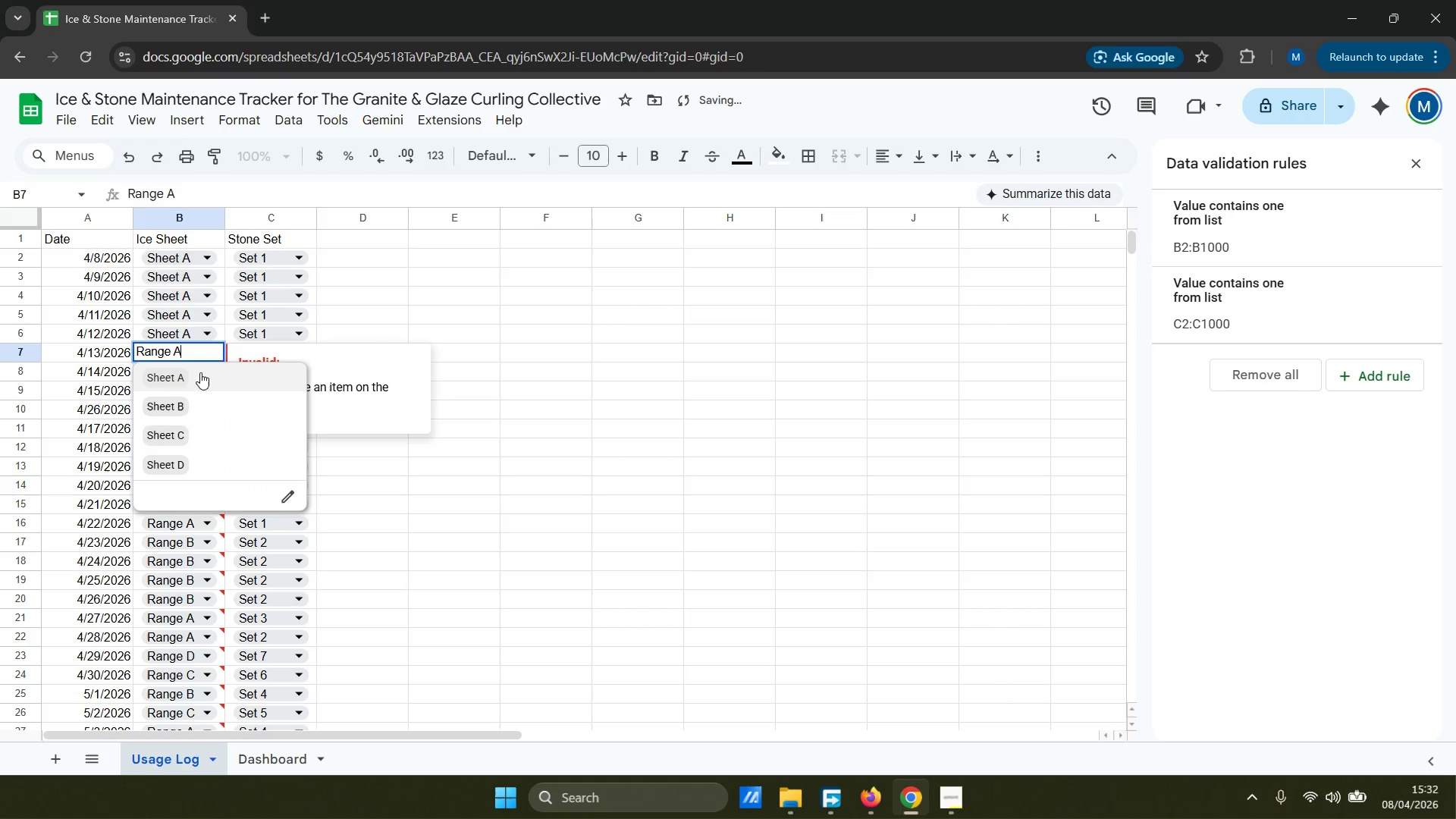 
triple_click([197, 381])
 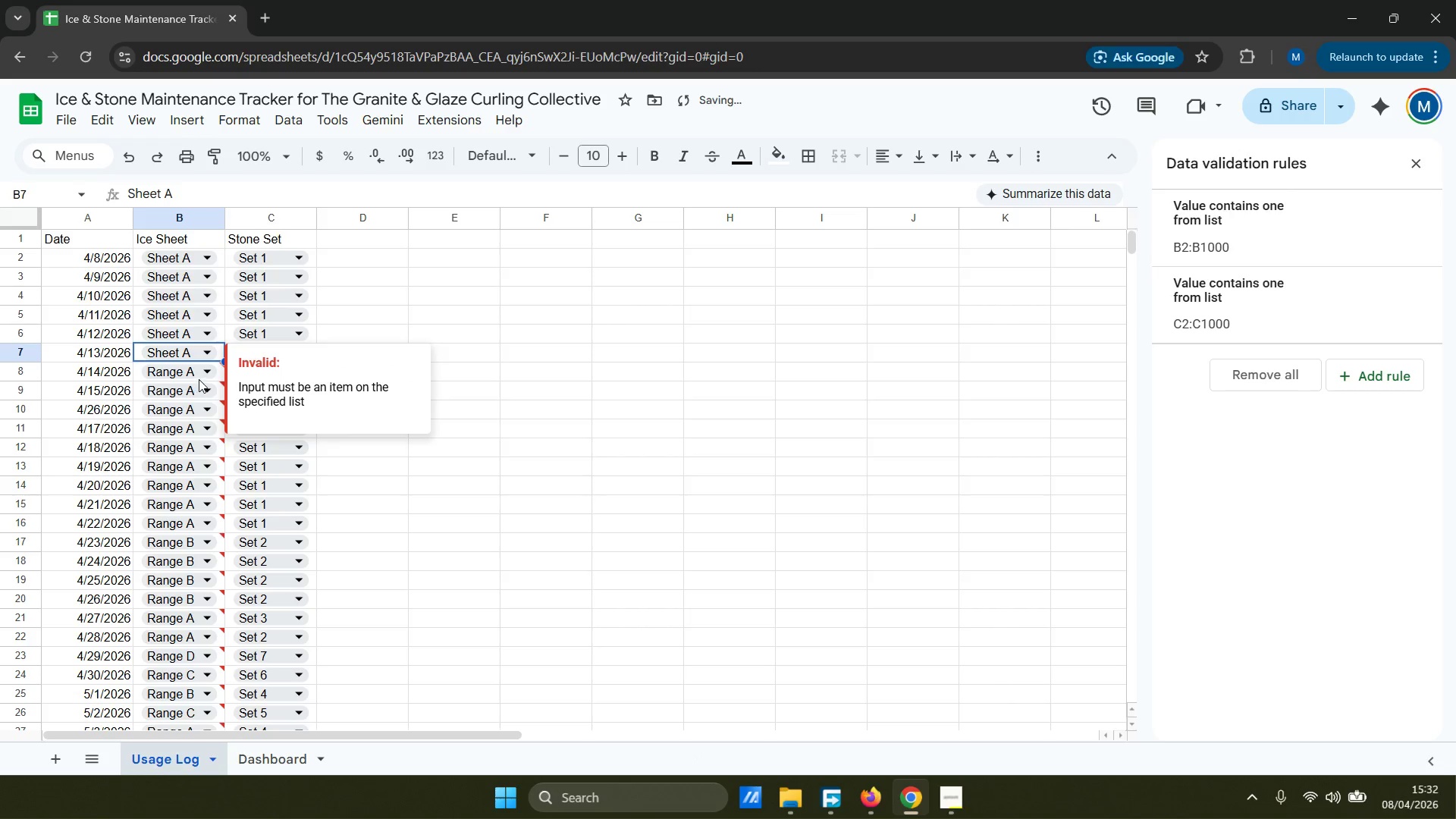 
left_click([202, 372])
 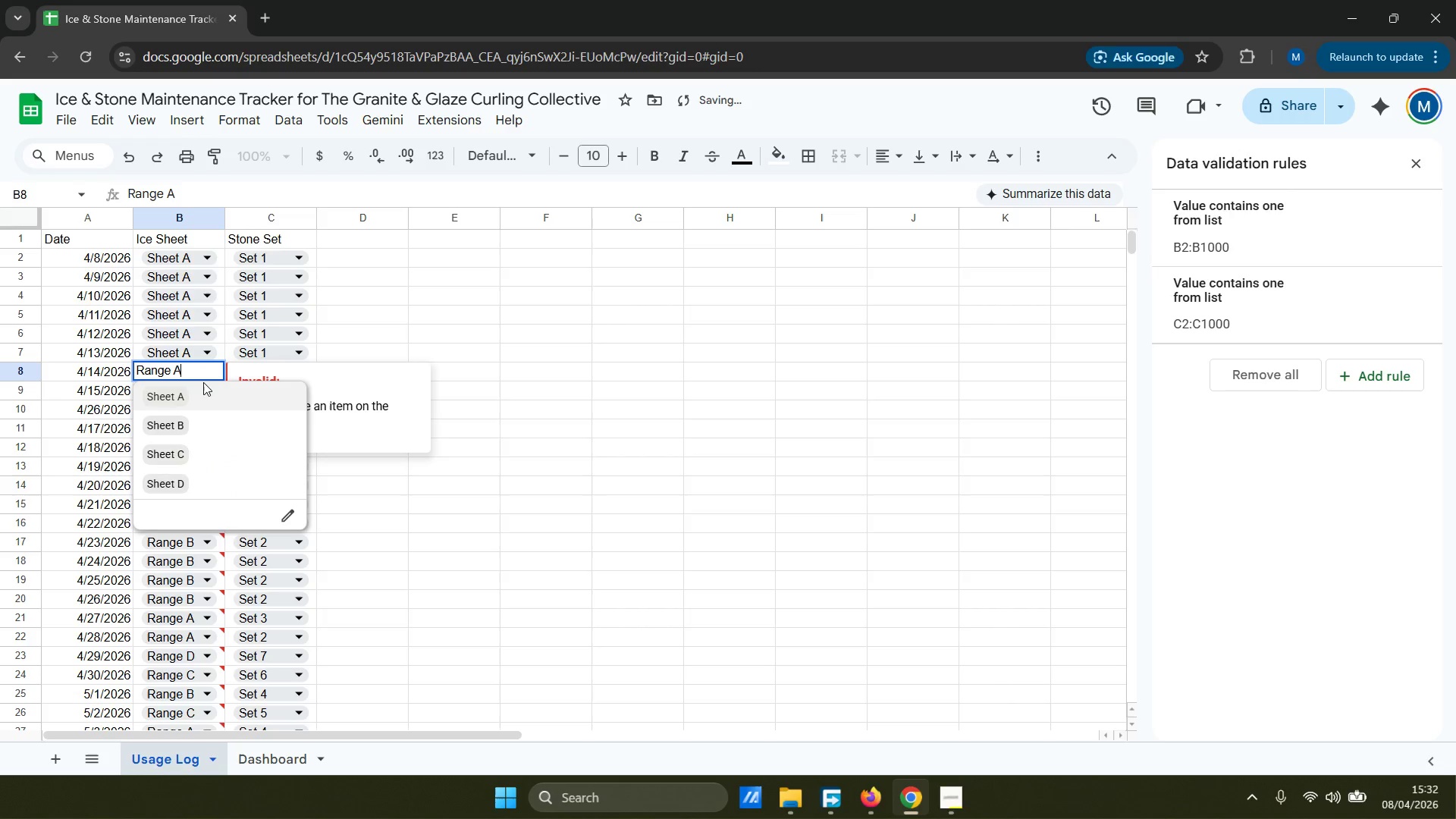 
double_click([205, 391])
 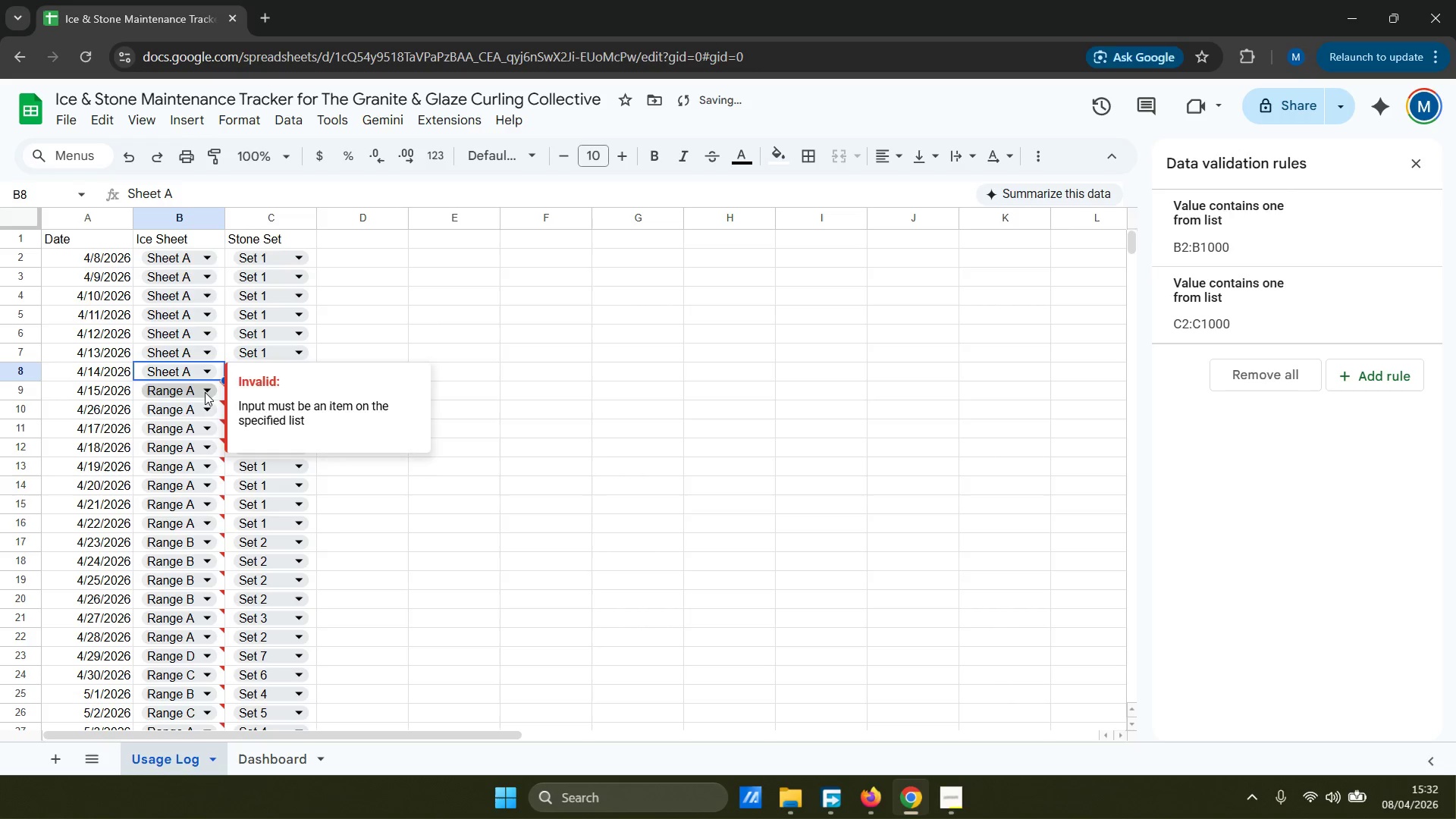 
triple_click([205, 392])
 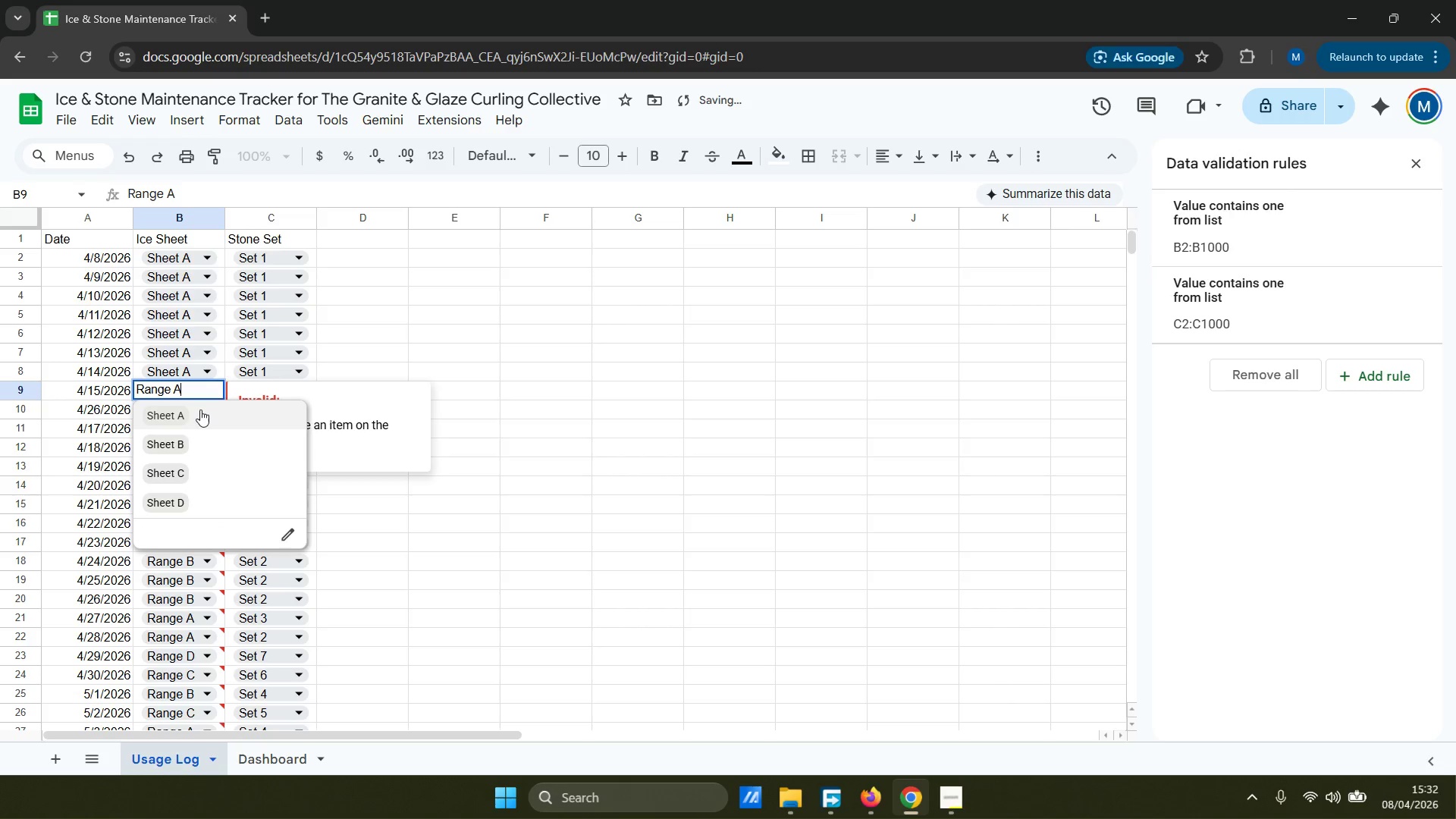 
triple_click([202, 422])
 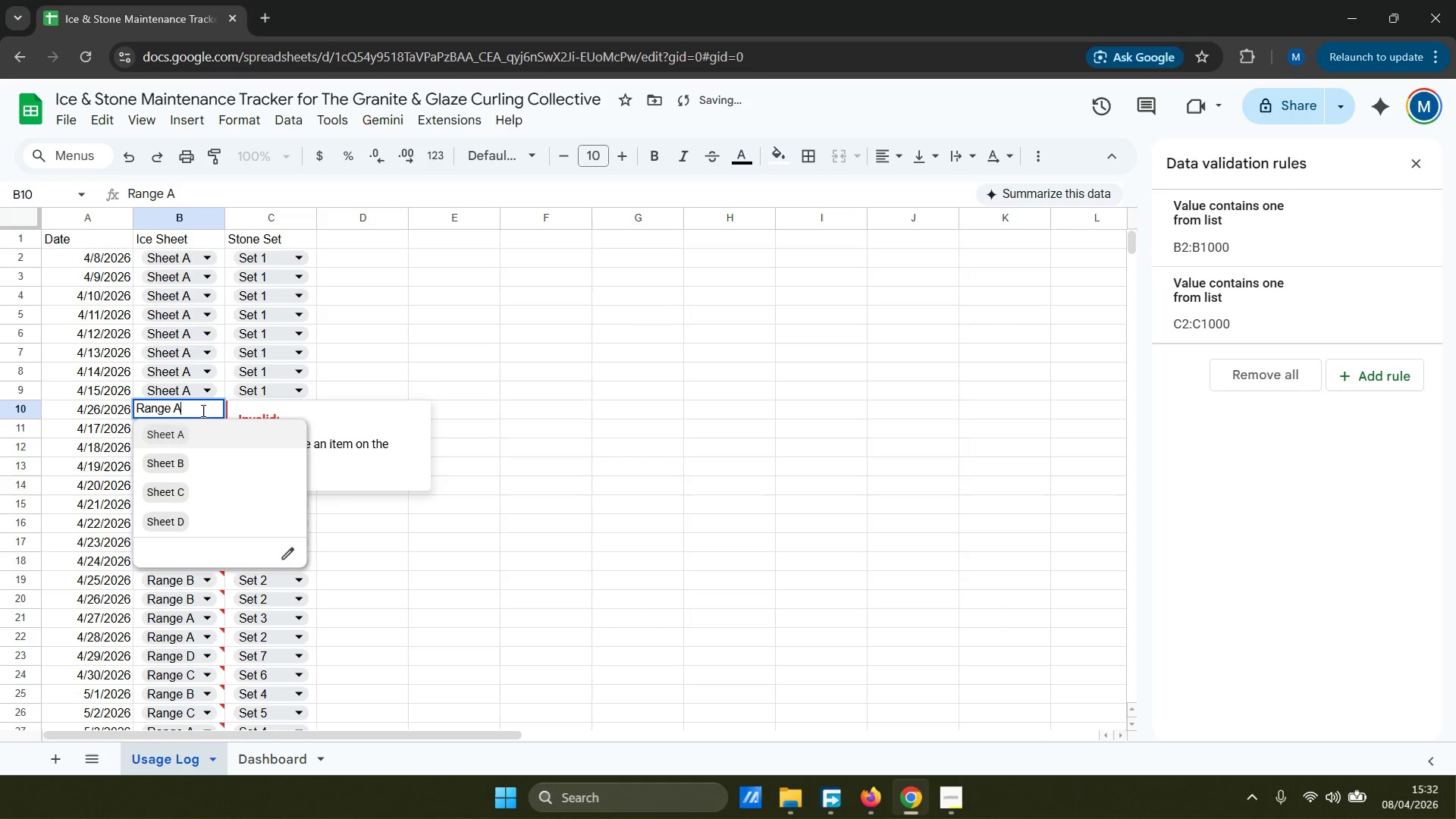 
triple_click([199, 432])
 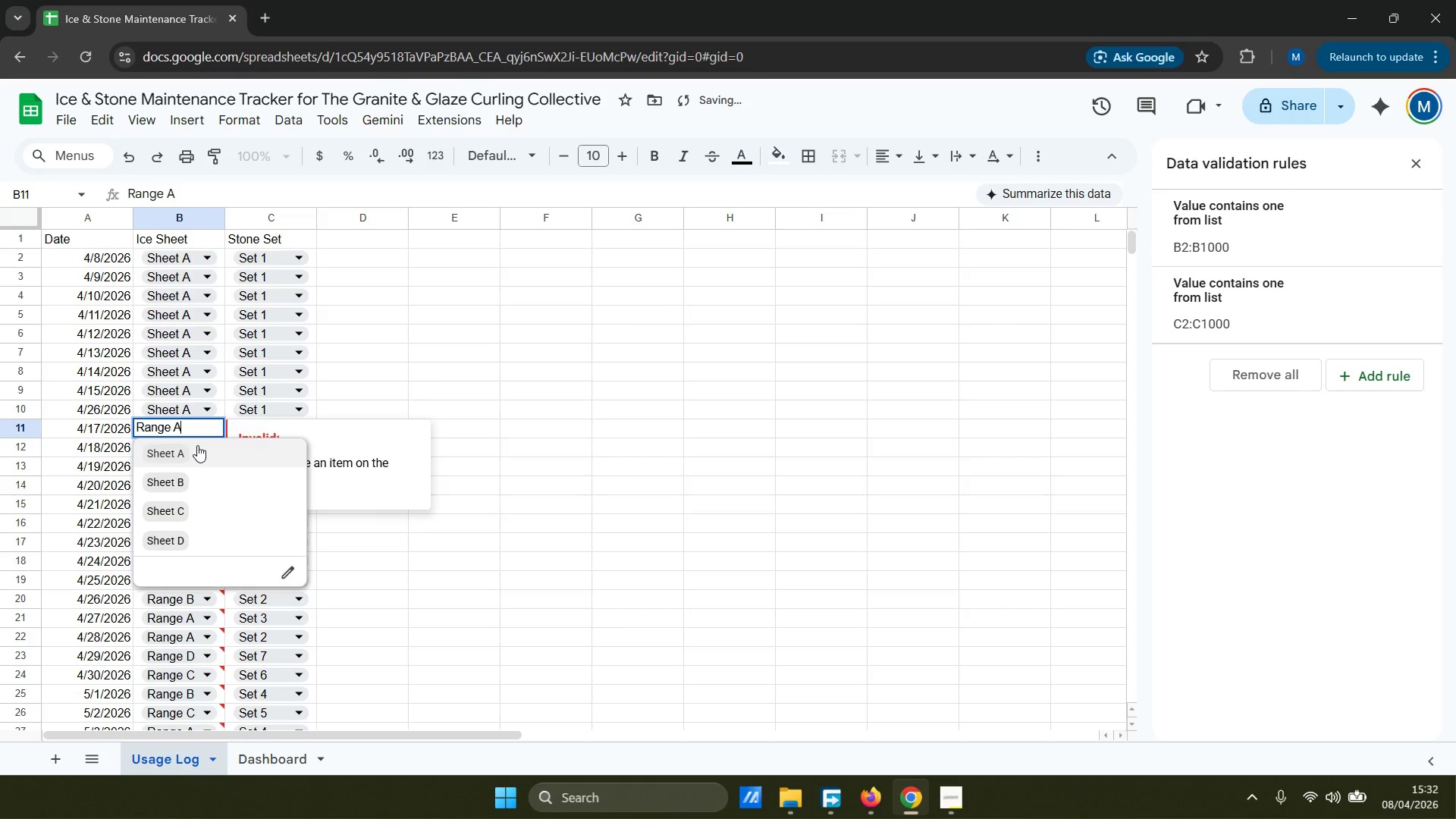 
triple_click([198, 450])
 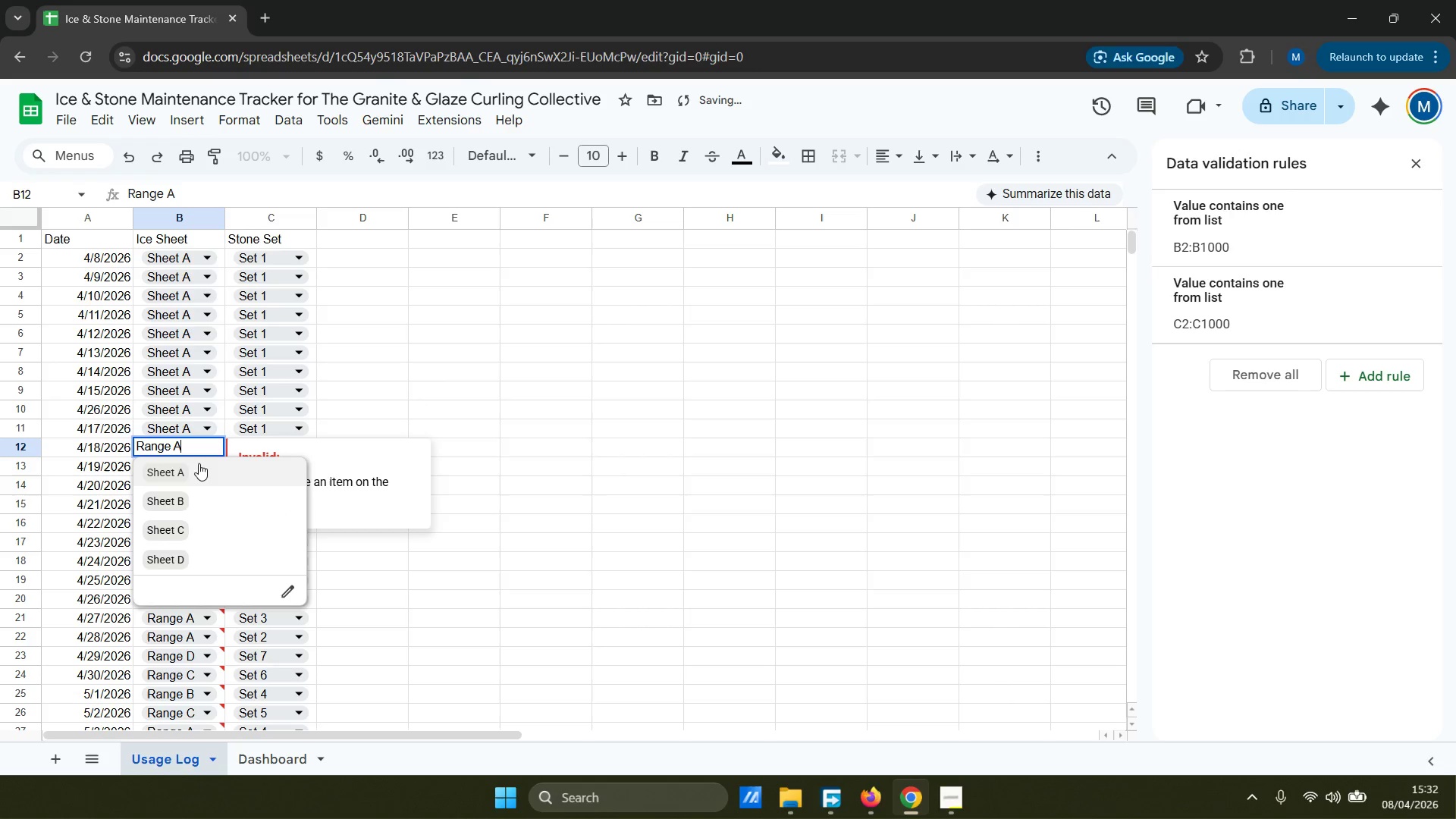 
triple_click([204, 469])
 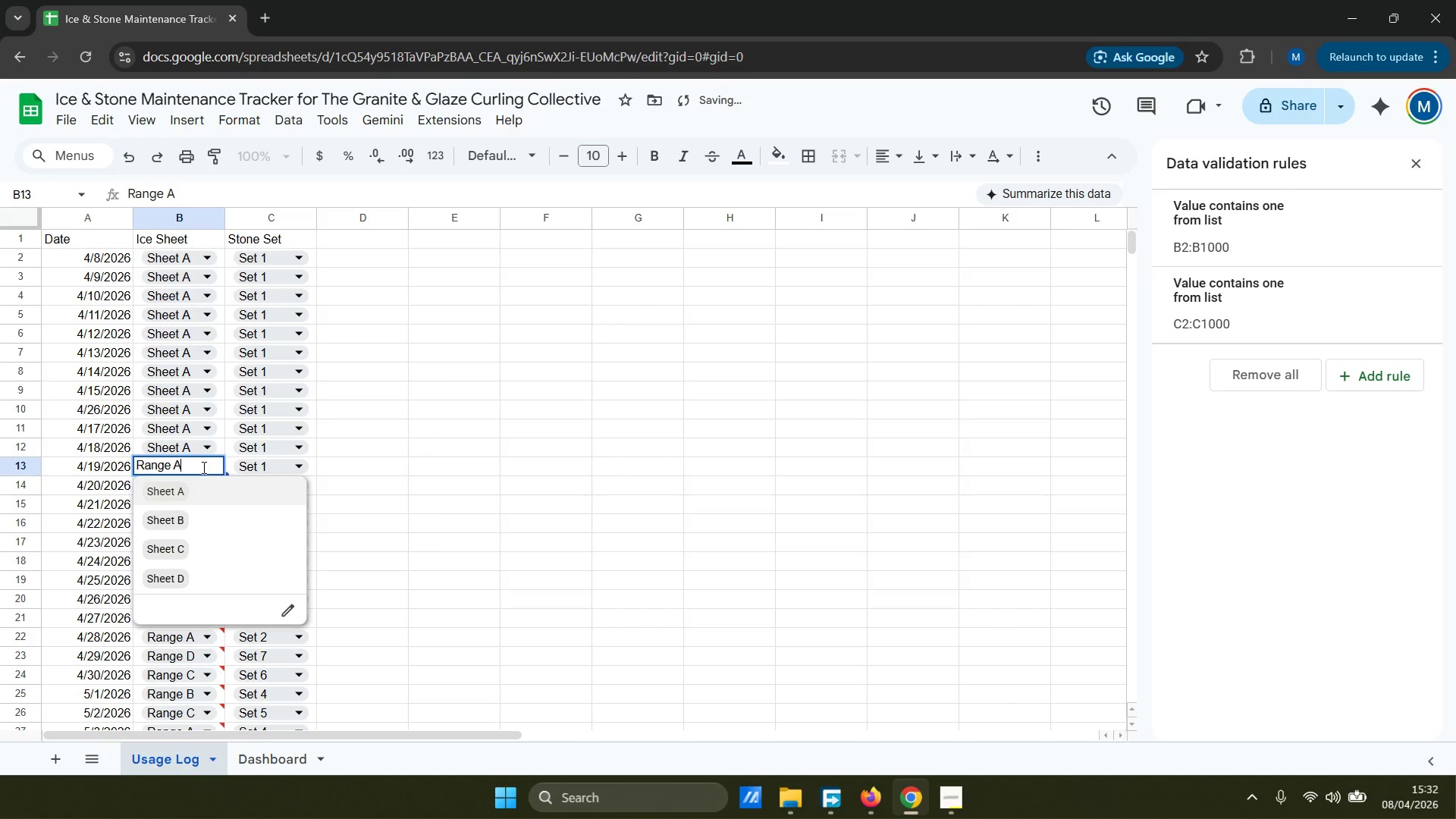 
double_click([202, 491])
 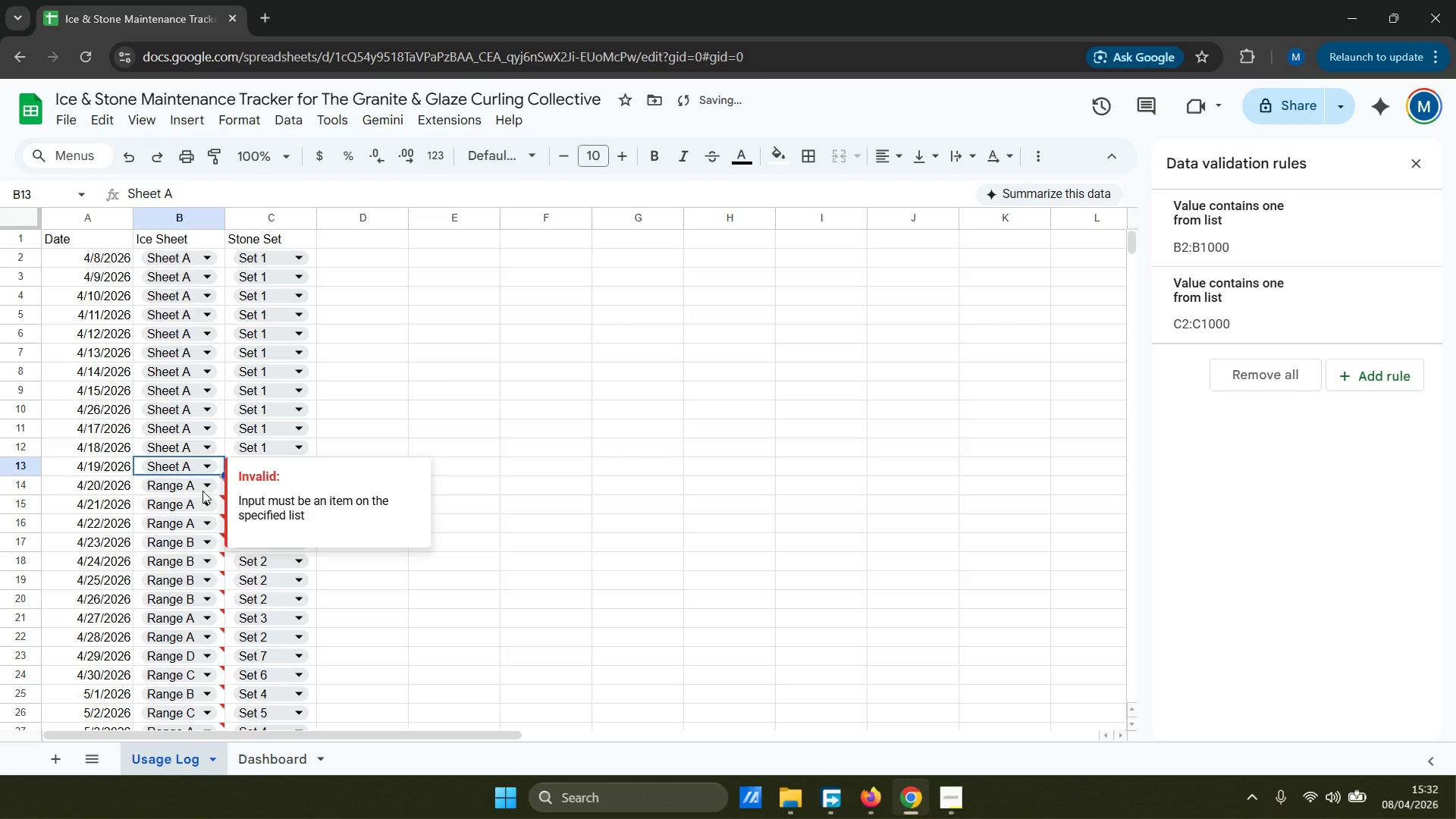 
triple_click([202, 491])
 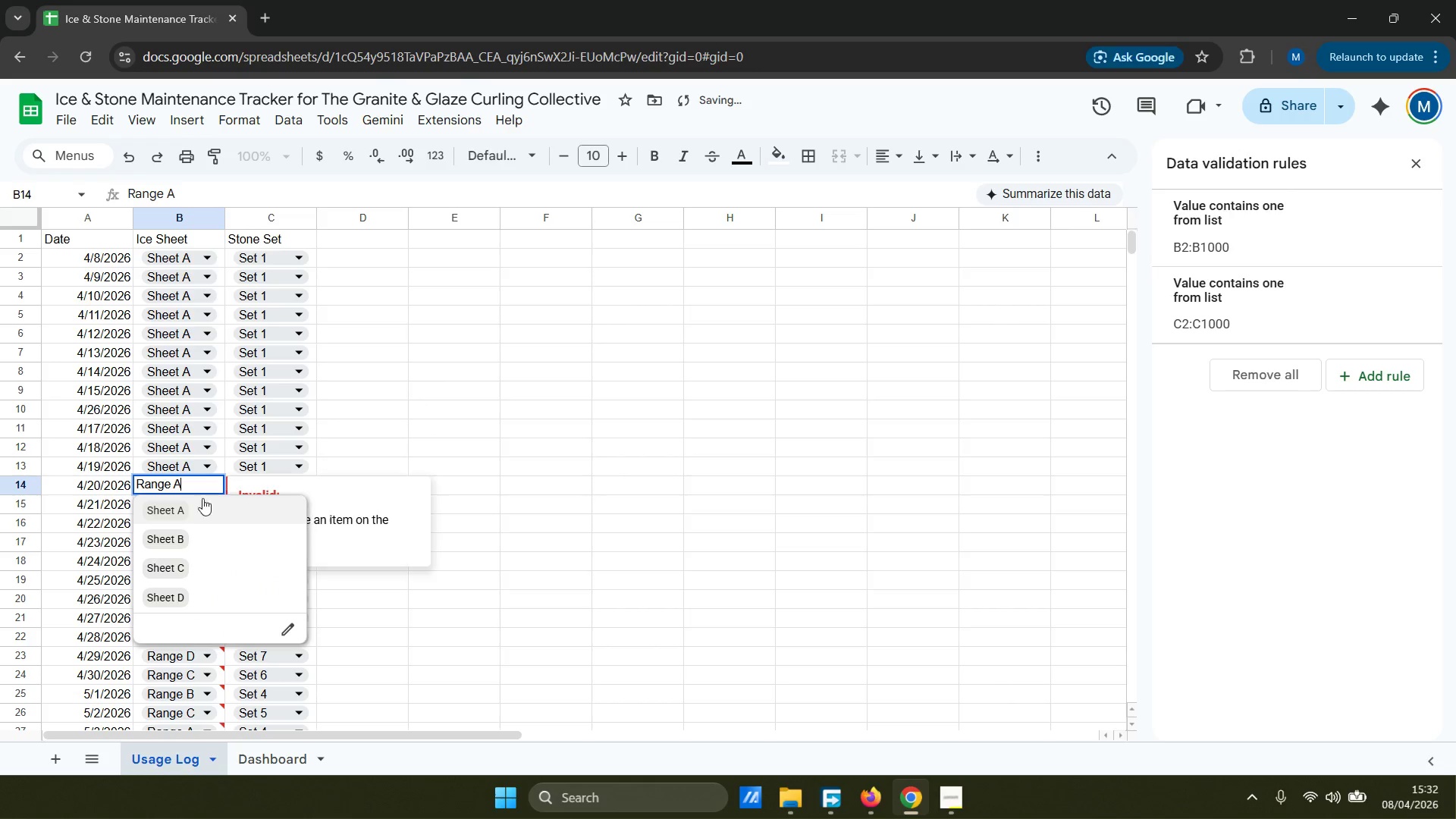 
triple_click([201, 510])
 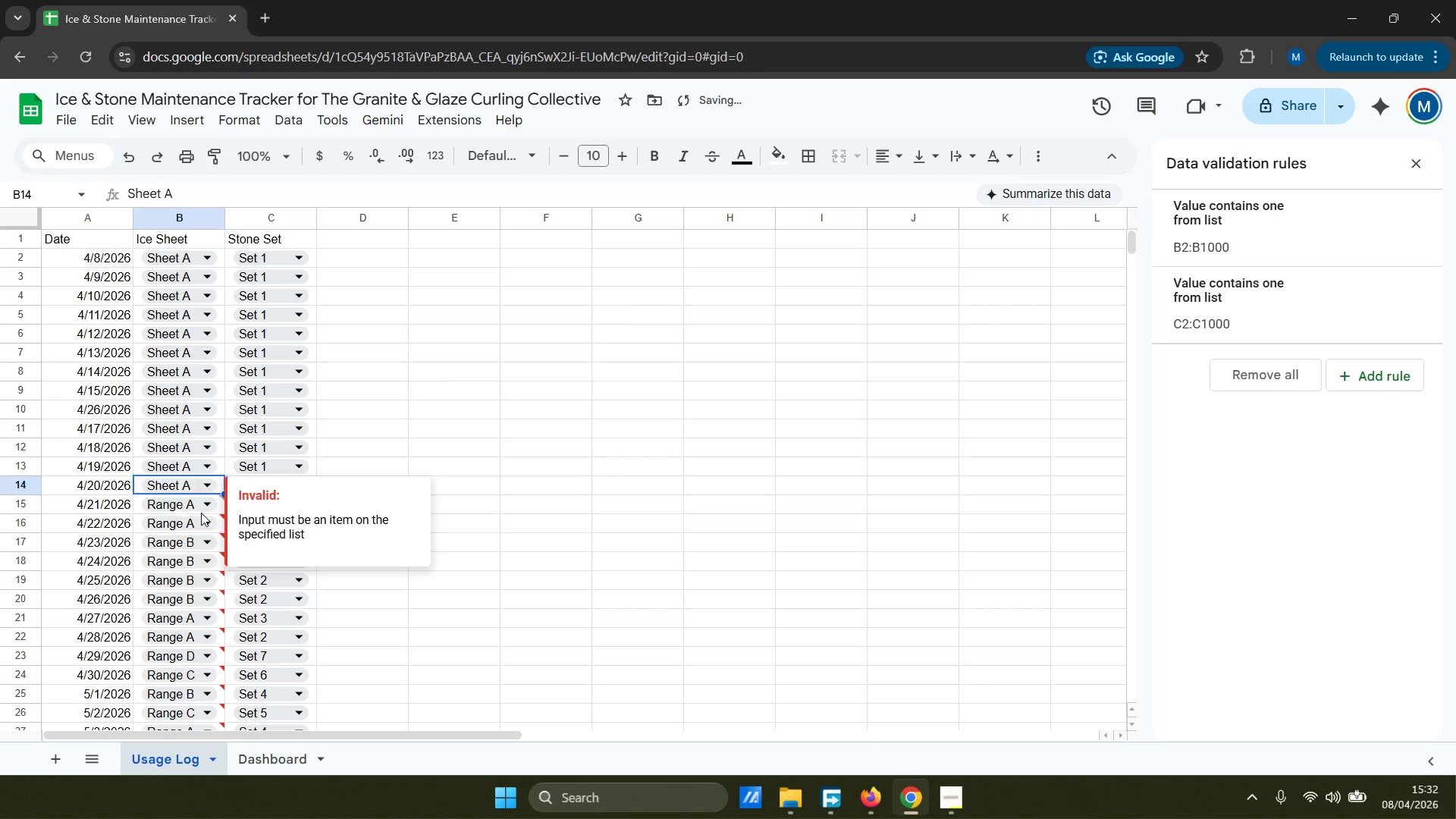 
triple_click([201, 513])
 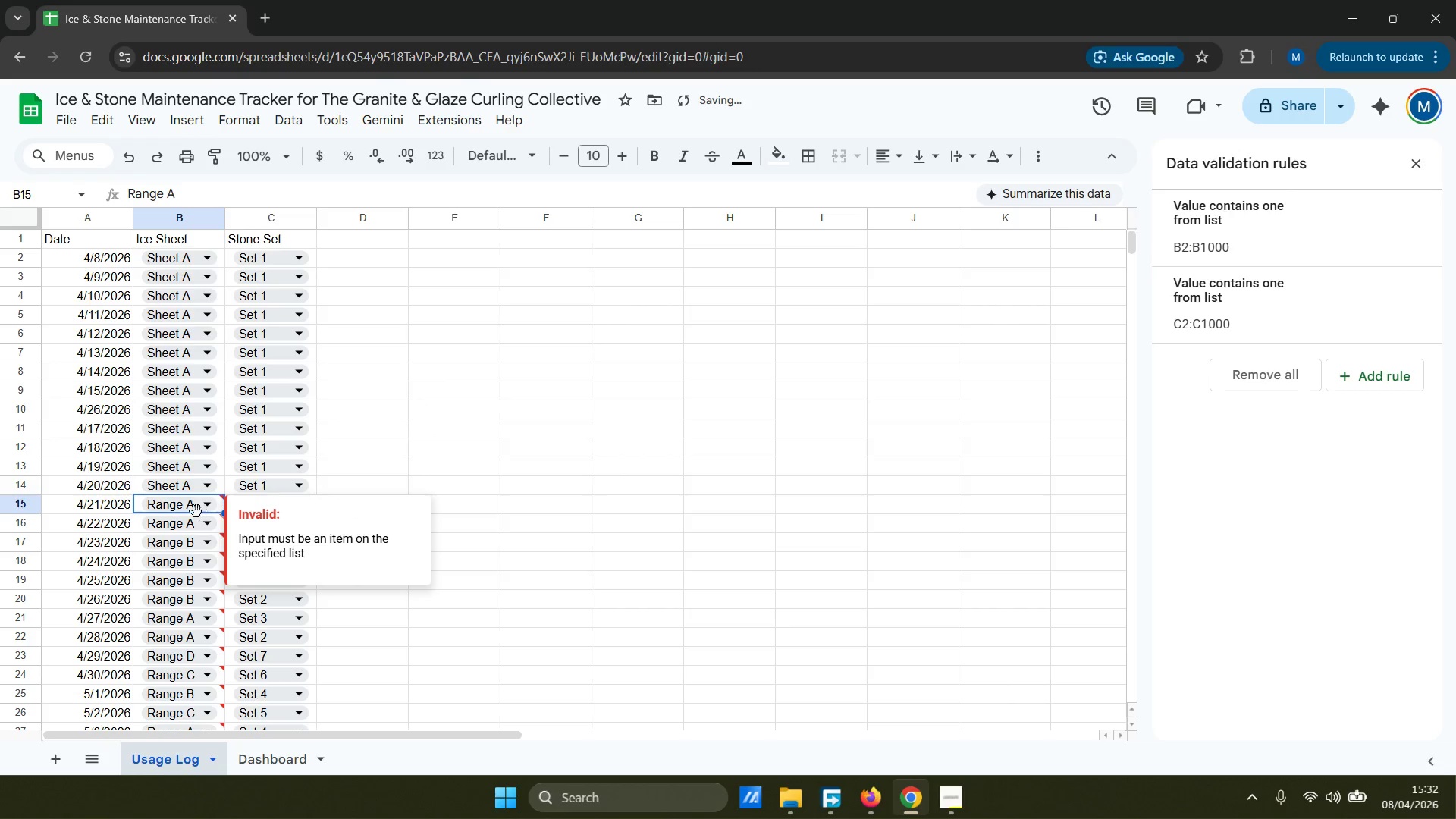 
triple_click([196, 509])
 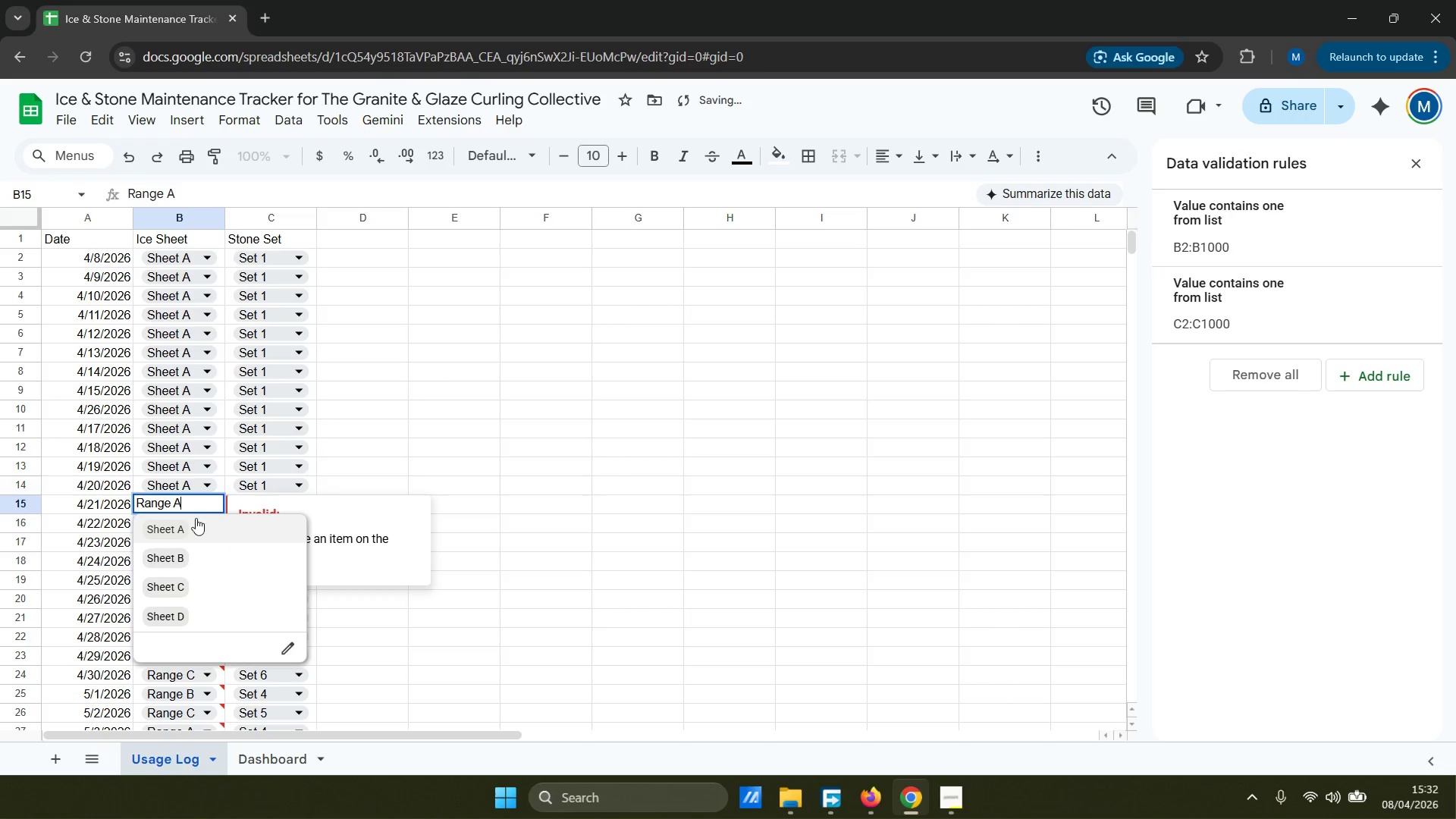 
triple_click([196, 534])
 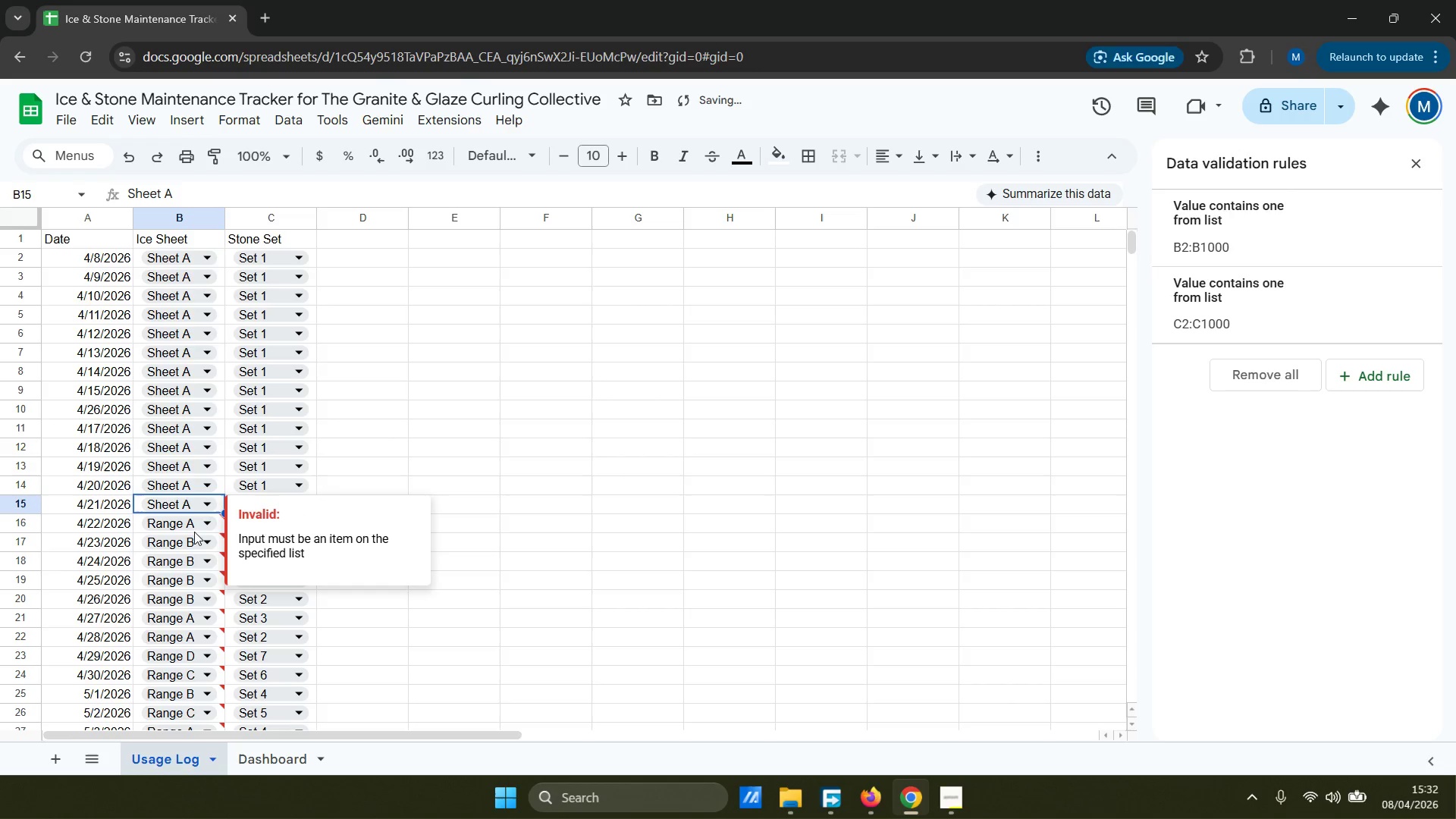 
scroll: coordinate [197, 522], scroll_direction: down, amount: 2.0
 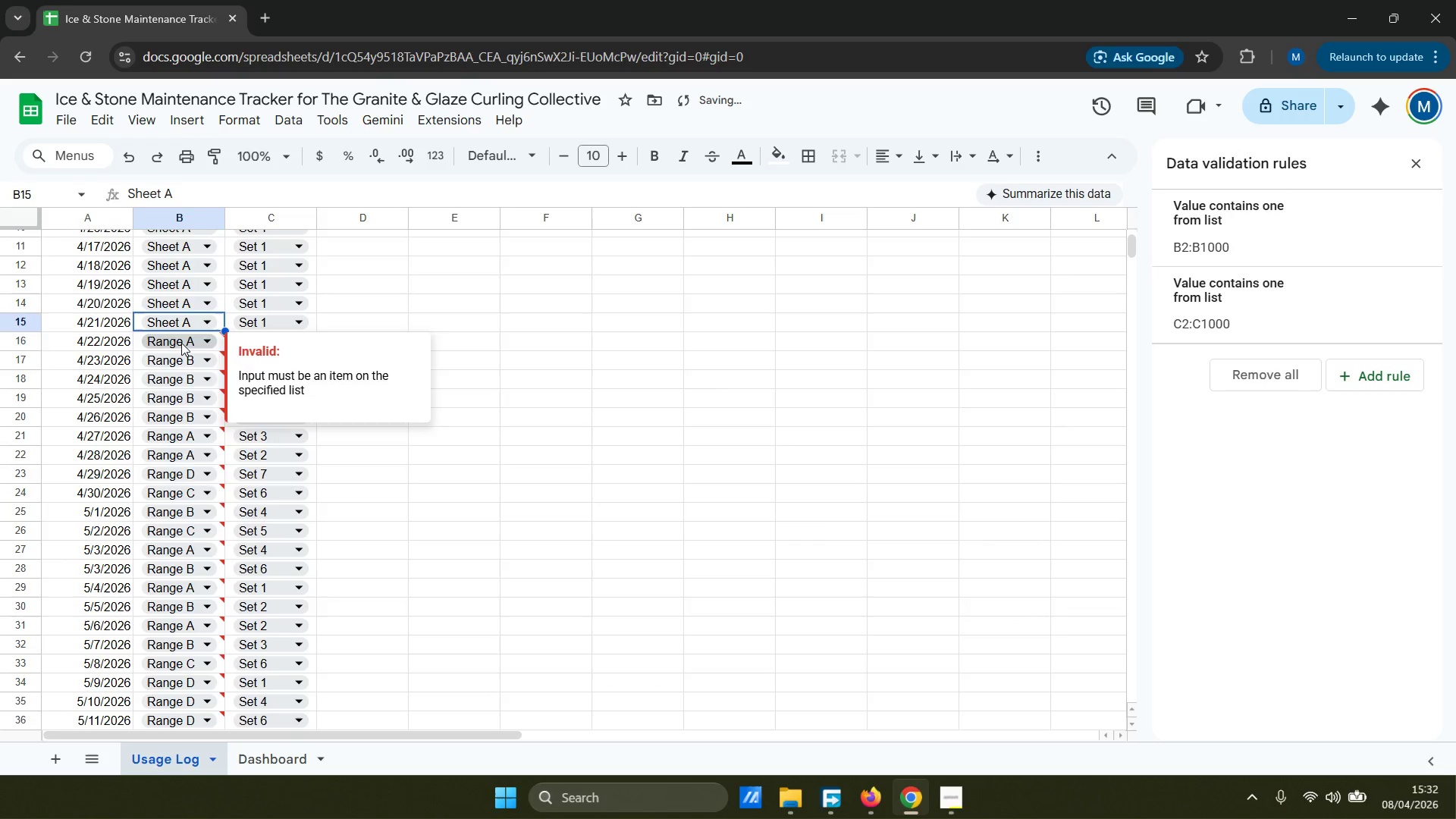 
double_click([186, 377])
 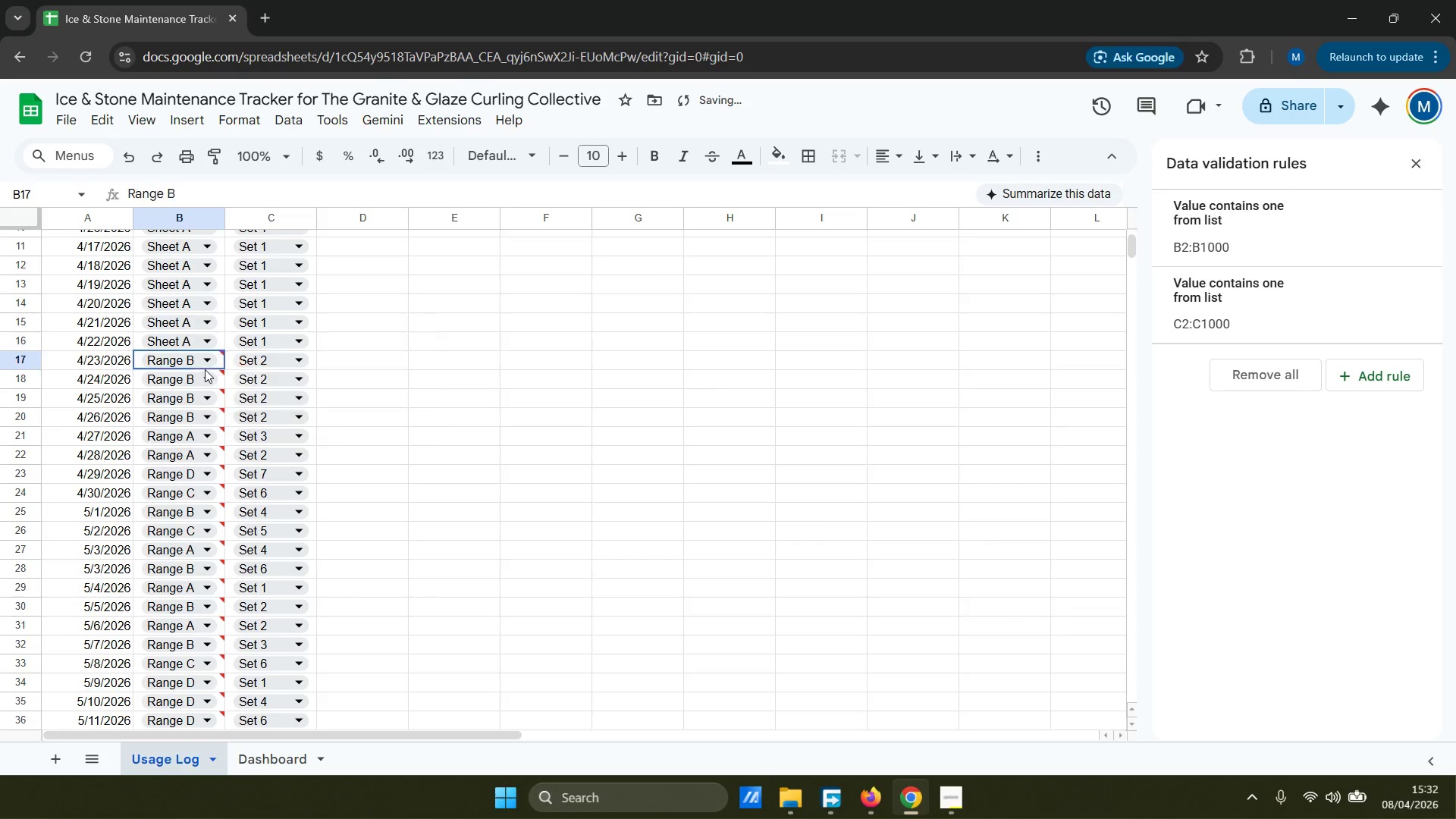 
double_click([204, 366])
 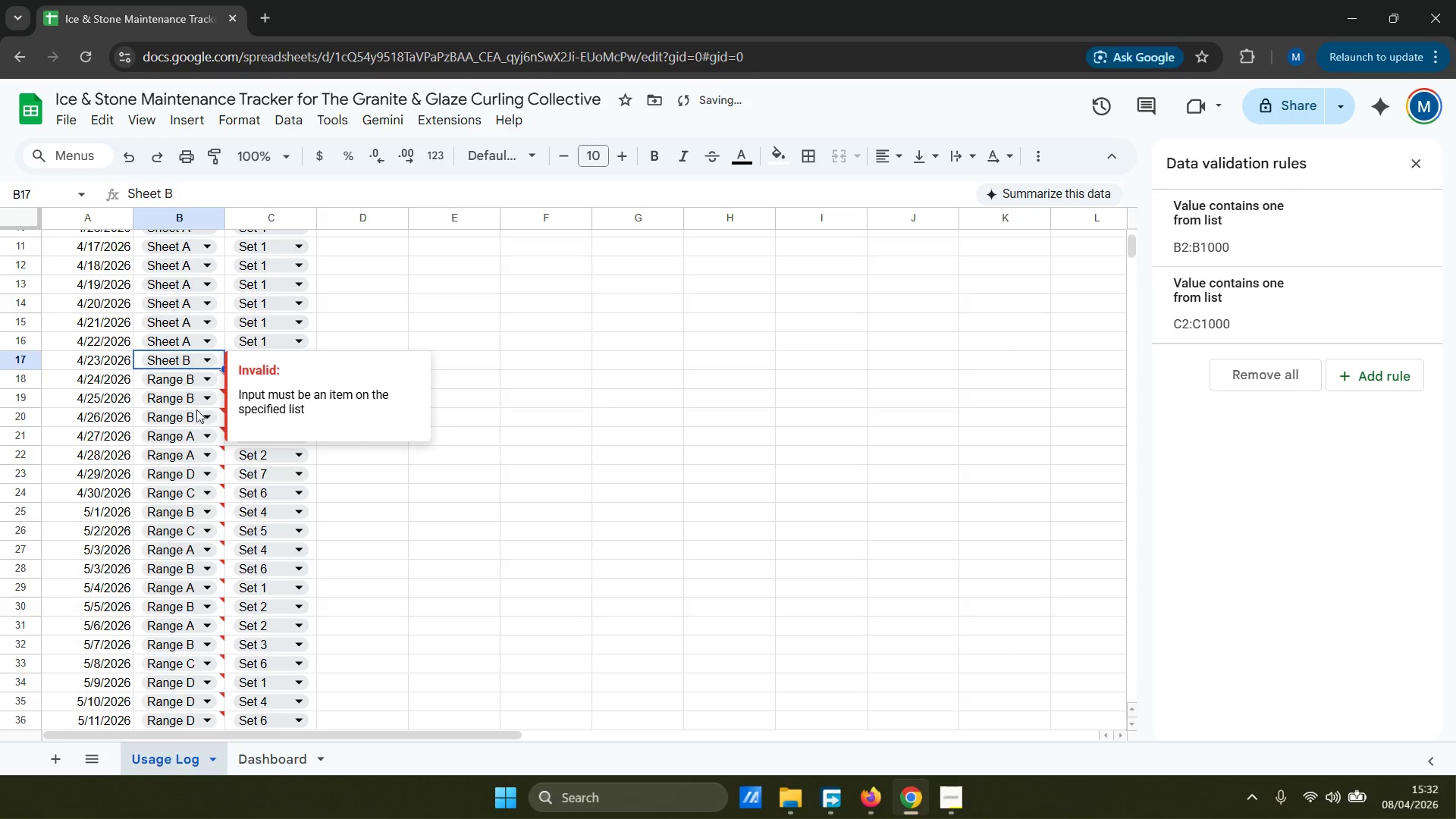 
double_click([196, 381])
 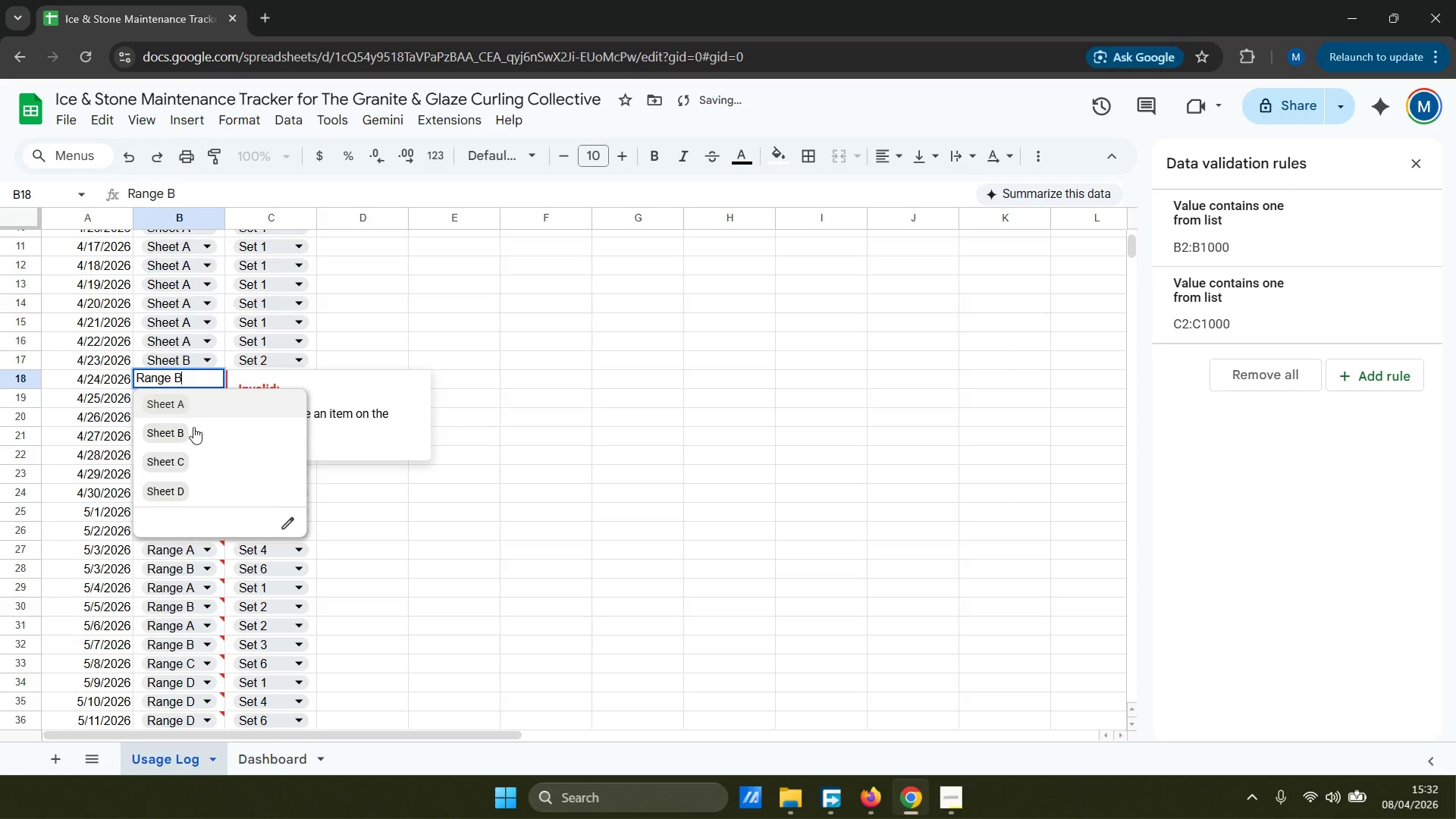 
triple_click([193, 433])
 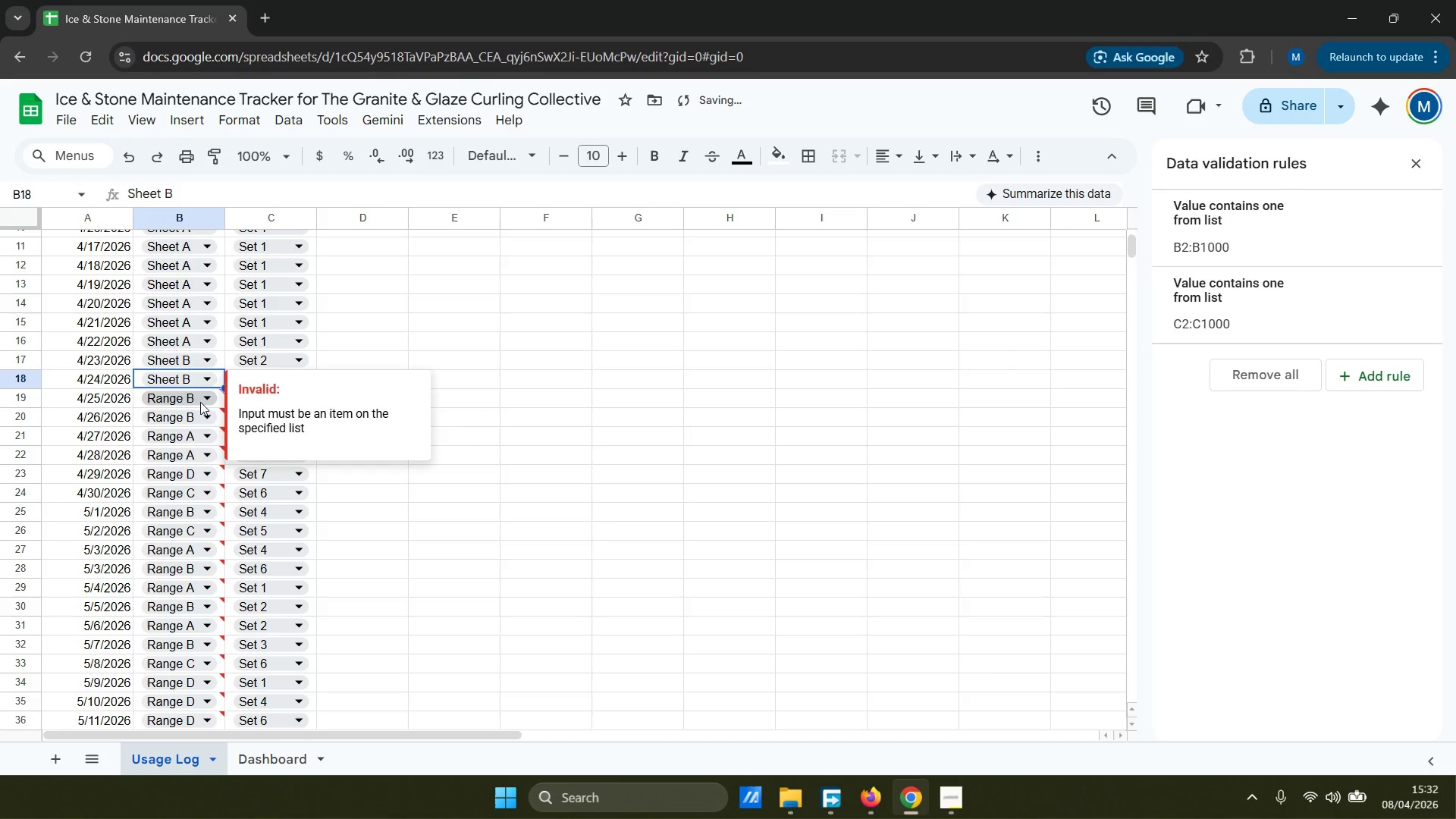 
left_click([200, 400])
 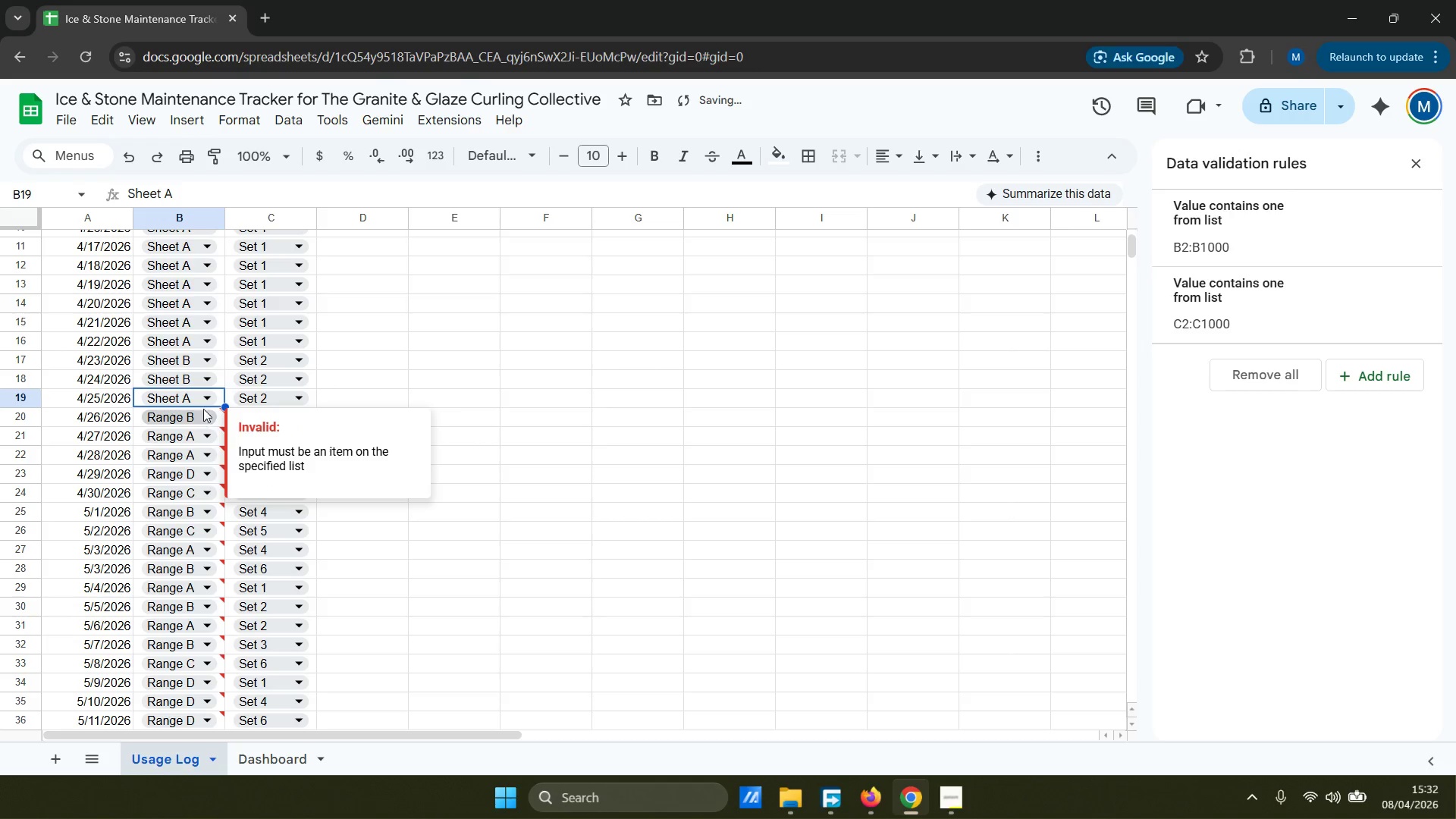 
double_click([196, 447])
 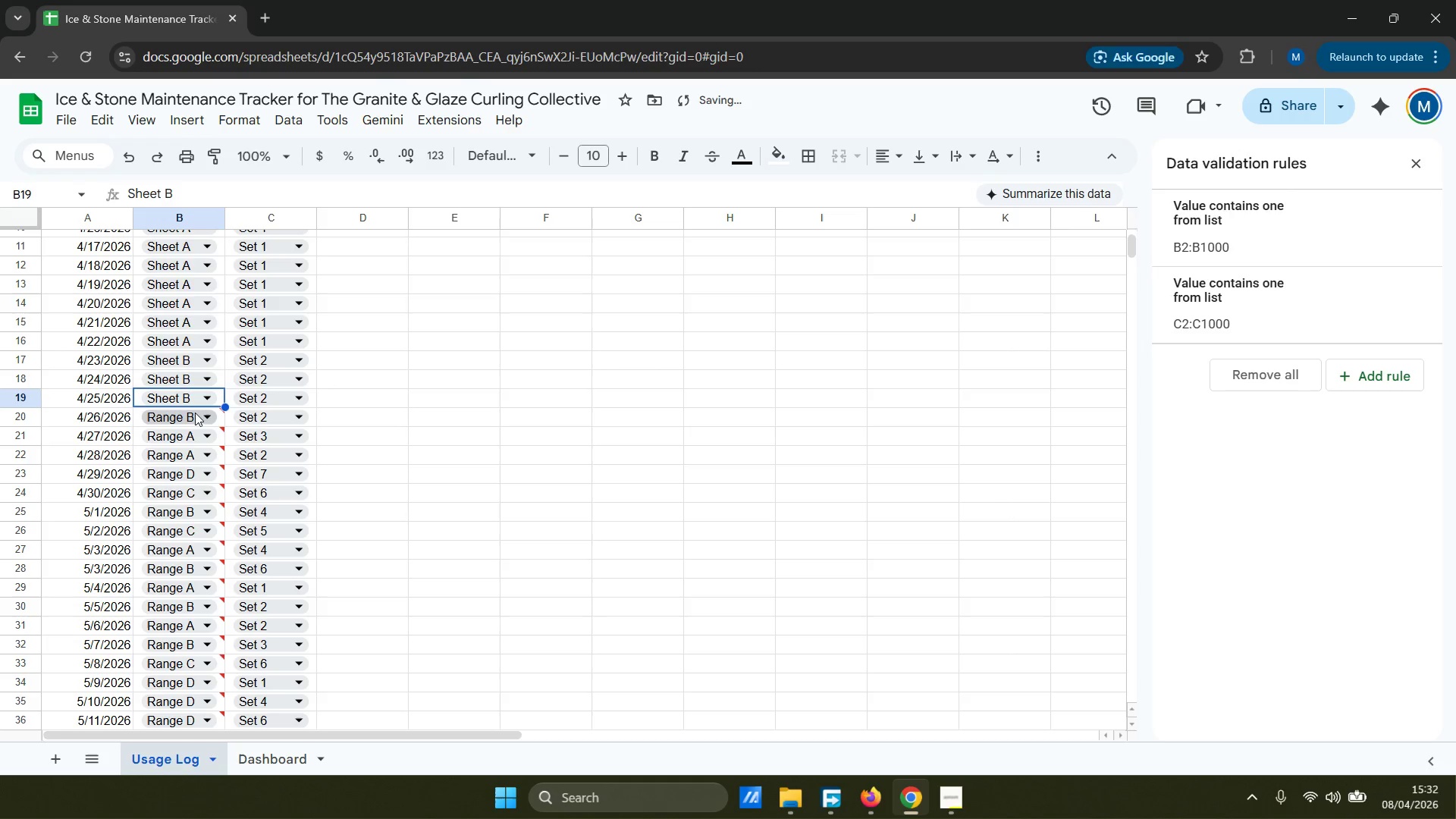 
left_click([199, 417])
 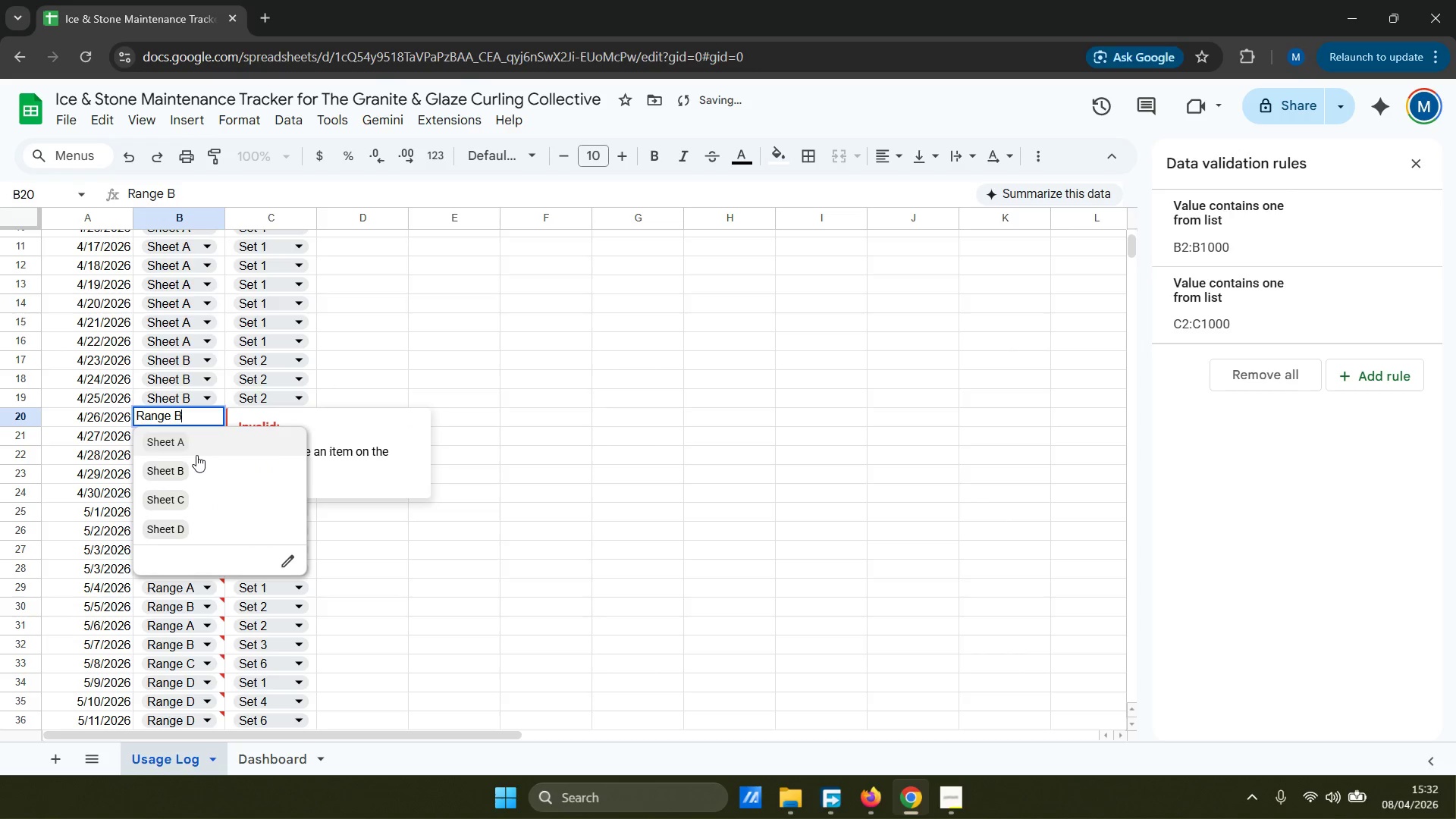 
left_click([198, 467])
 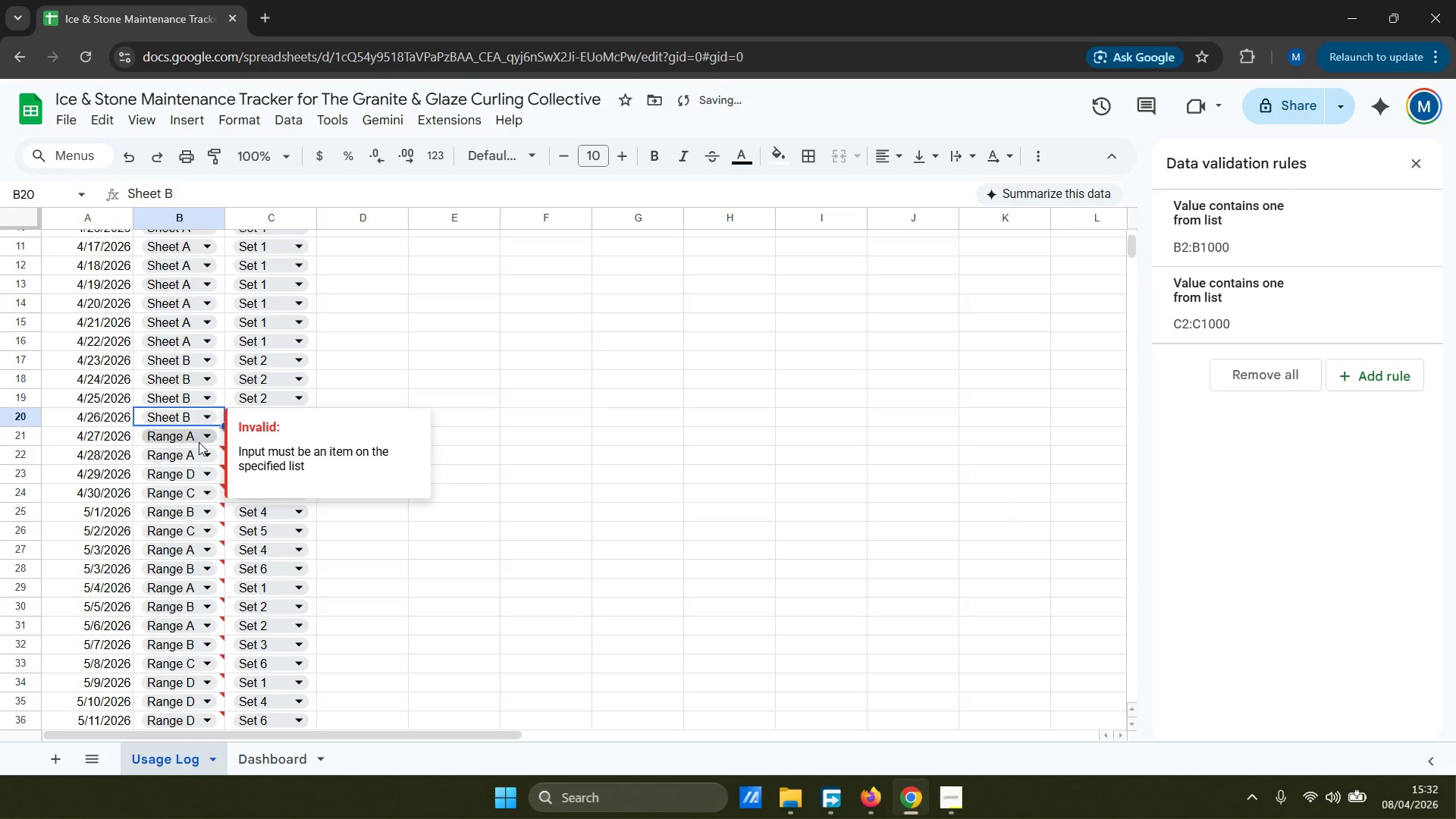 
scroll: coordinate [200, 435], scroll_direction: down, amount: 4.0
 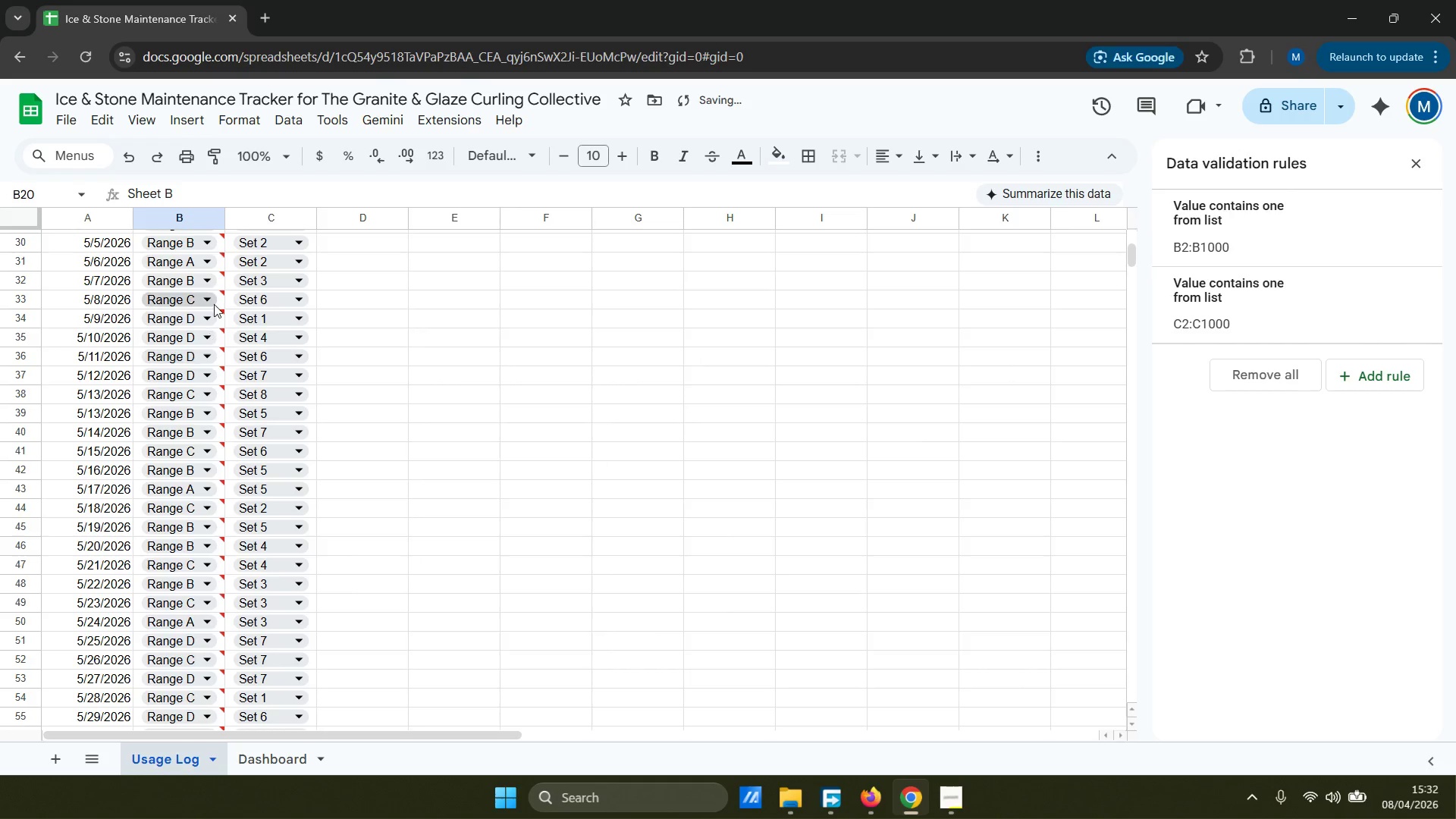 
scroll: coordinate [214, 299], scroll_direction: up, amount: 2.0
 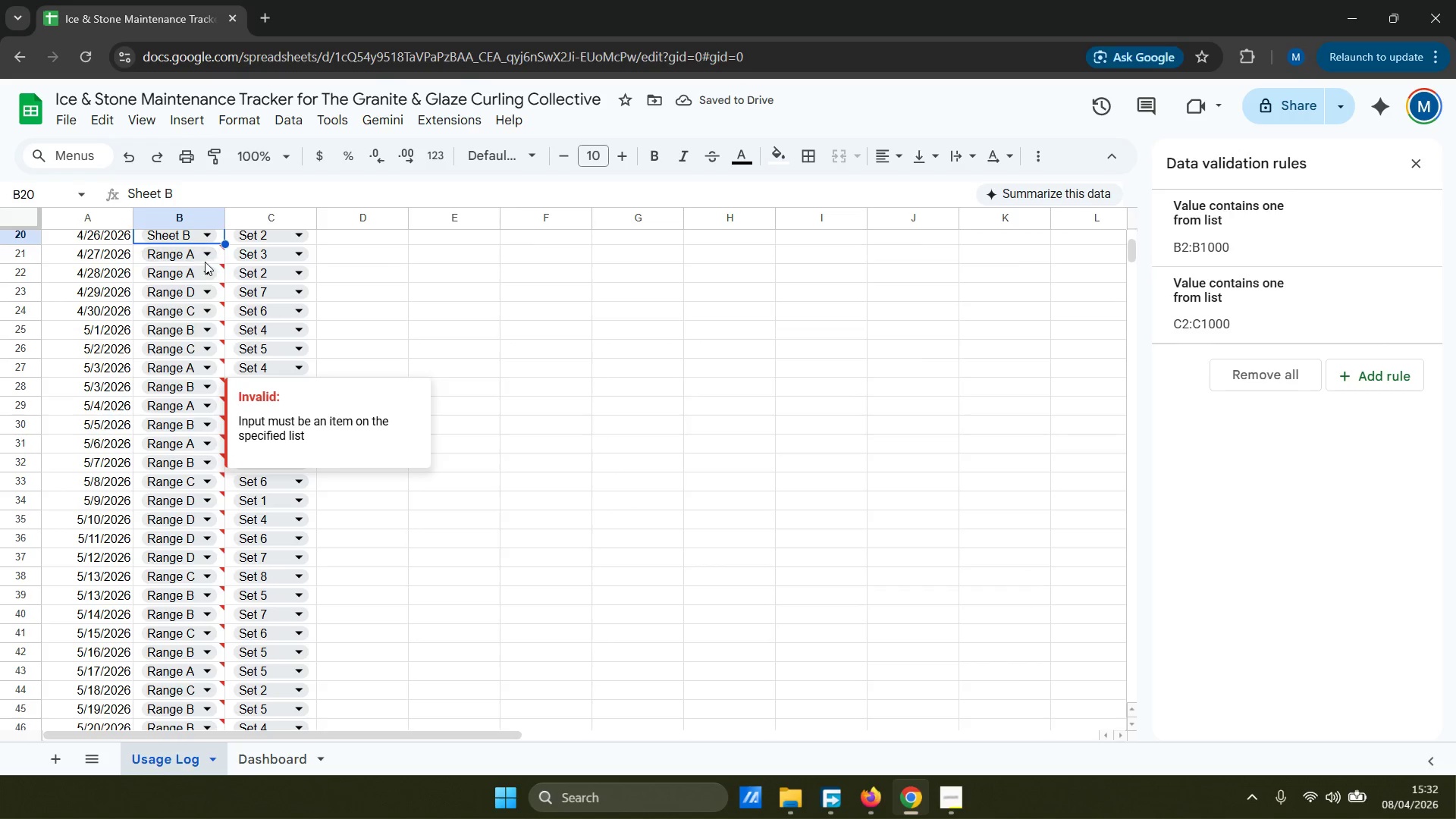 
left_click([204, 257])
 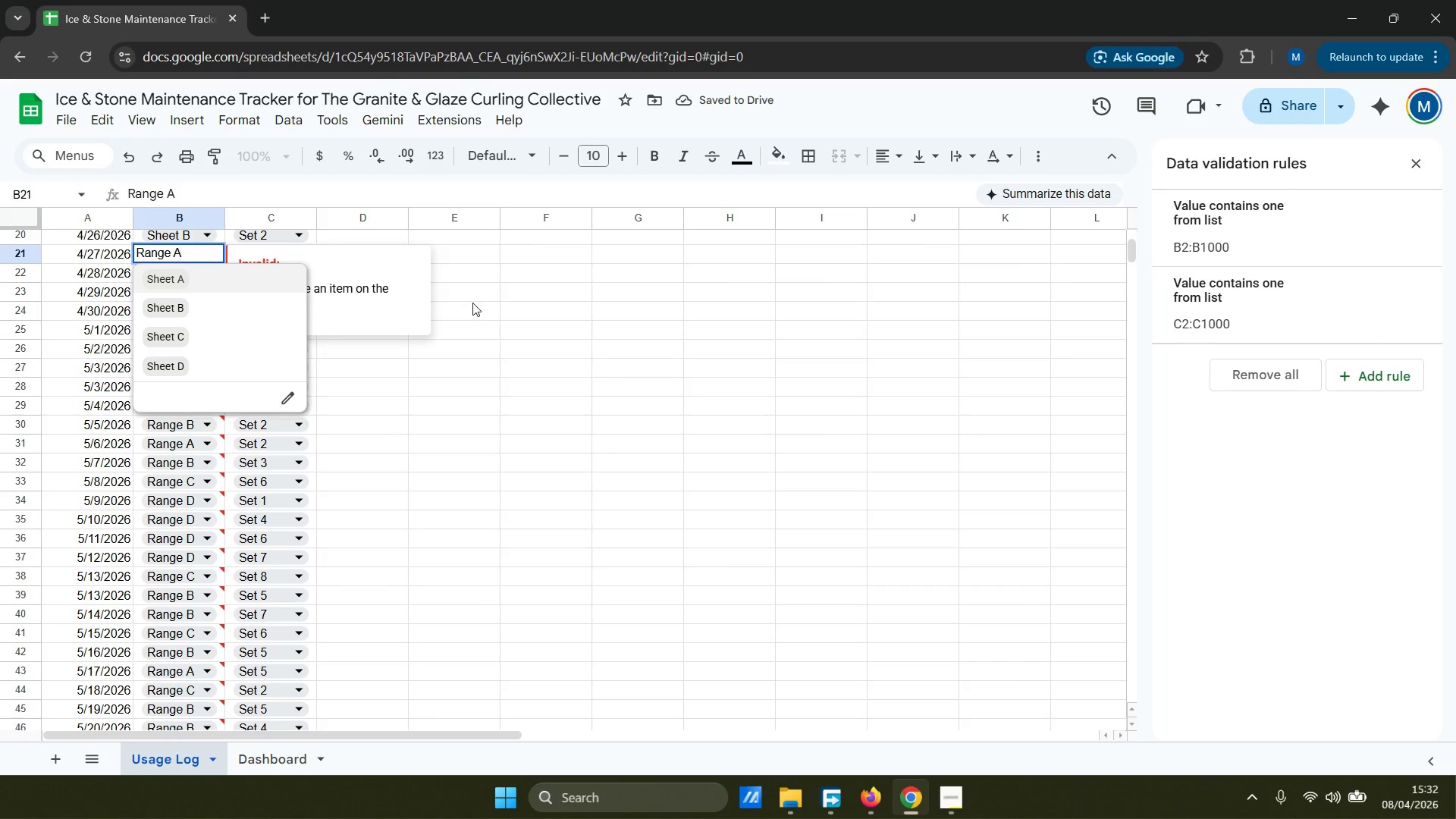 
left_click([155, 285])
 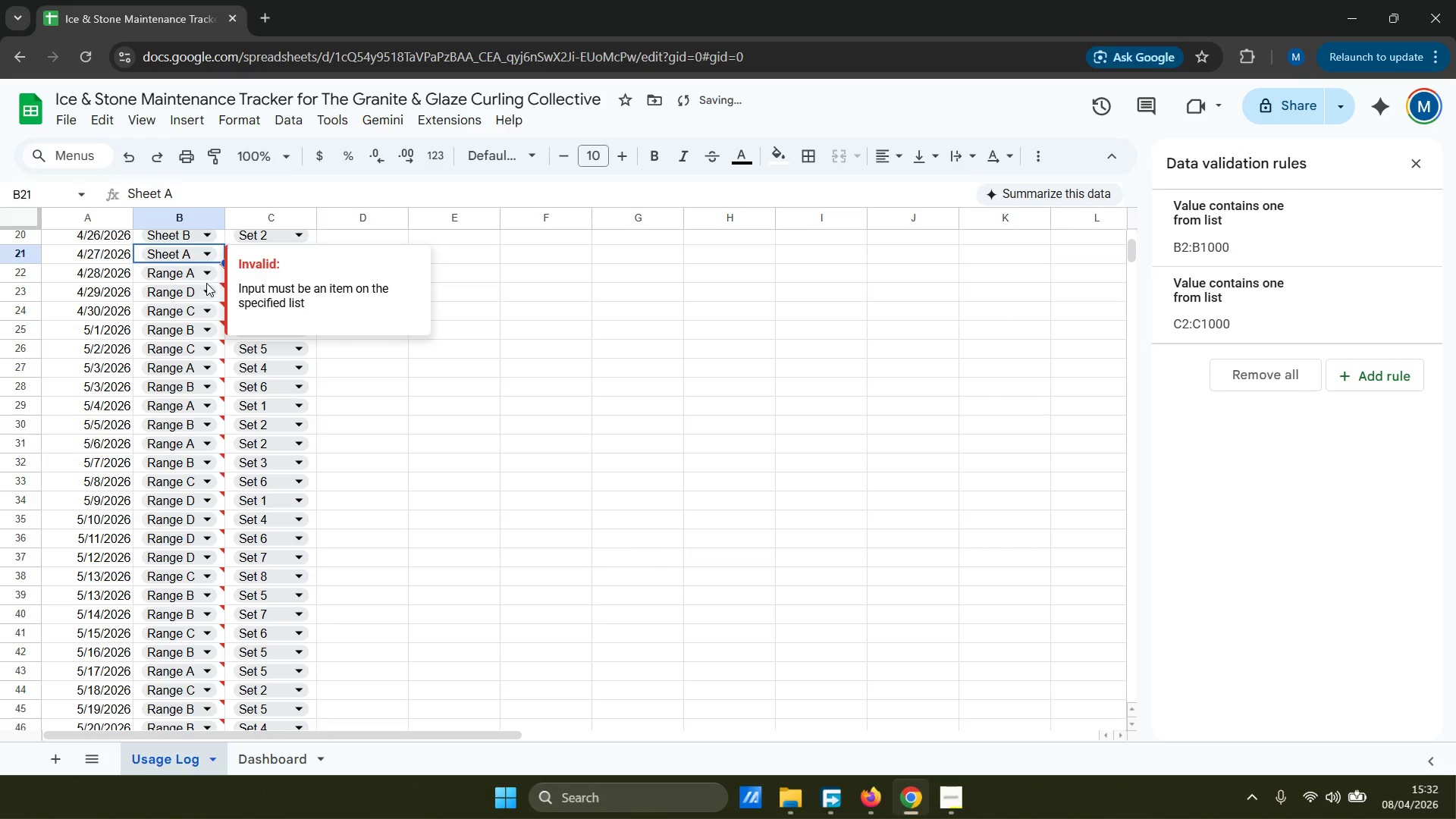 
left_click([206, 278])
 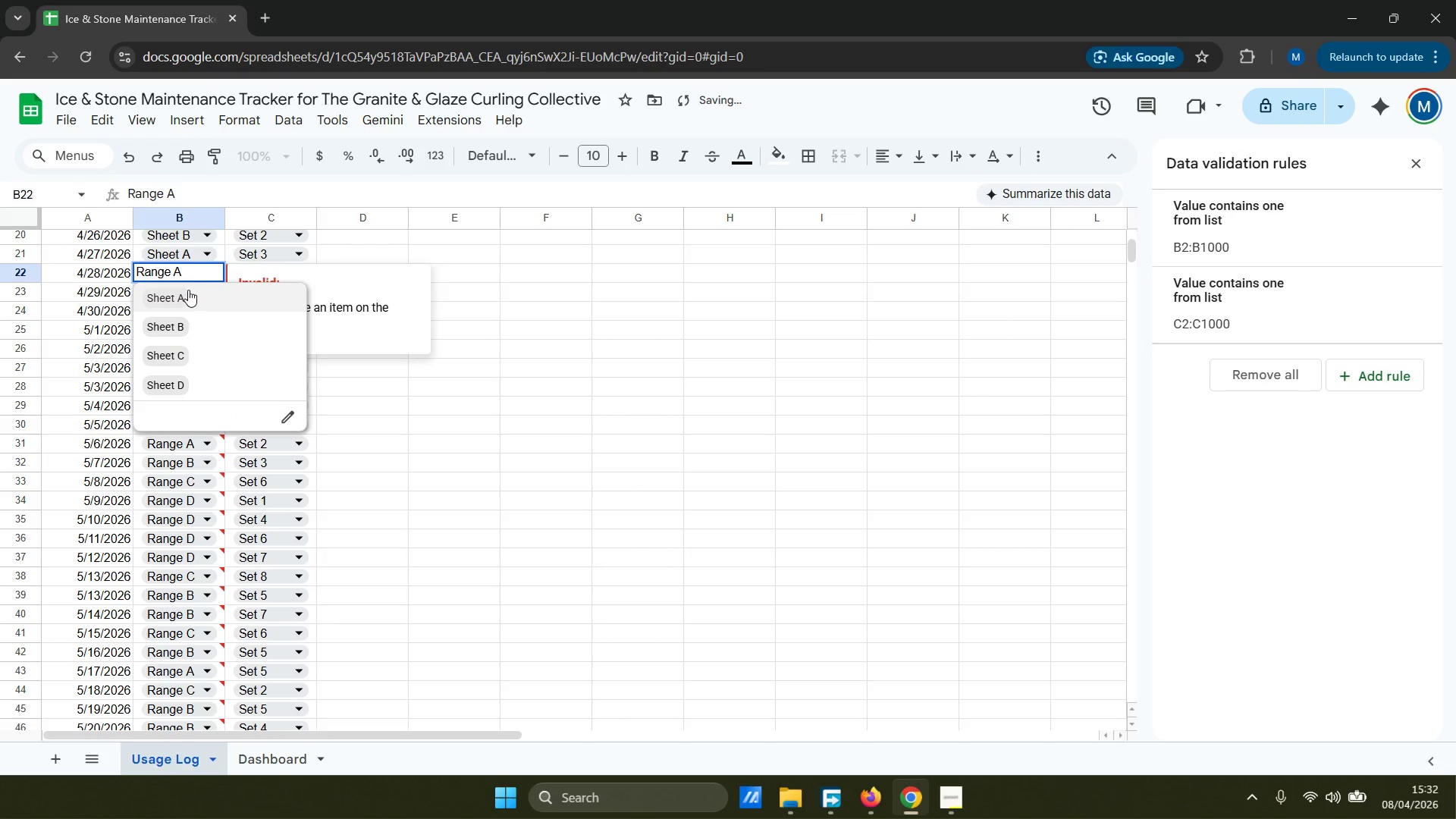 
double_click([189, 291])
 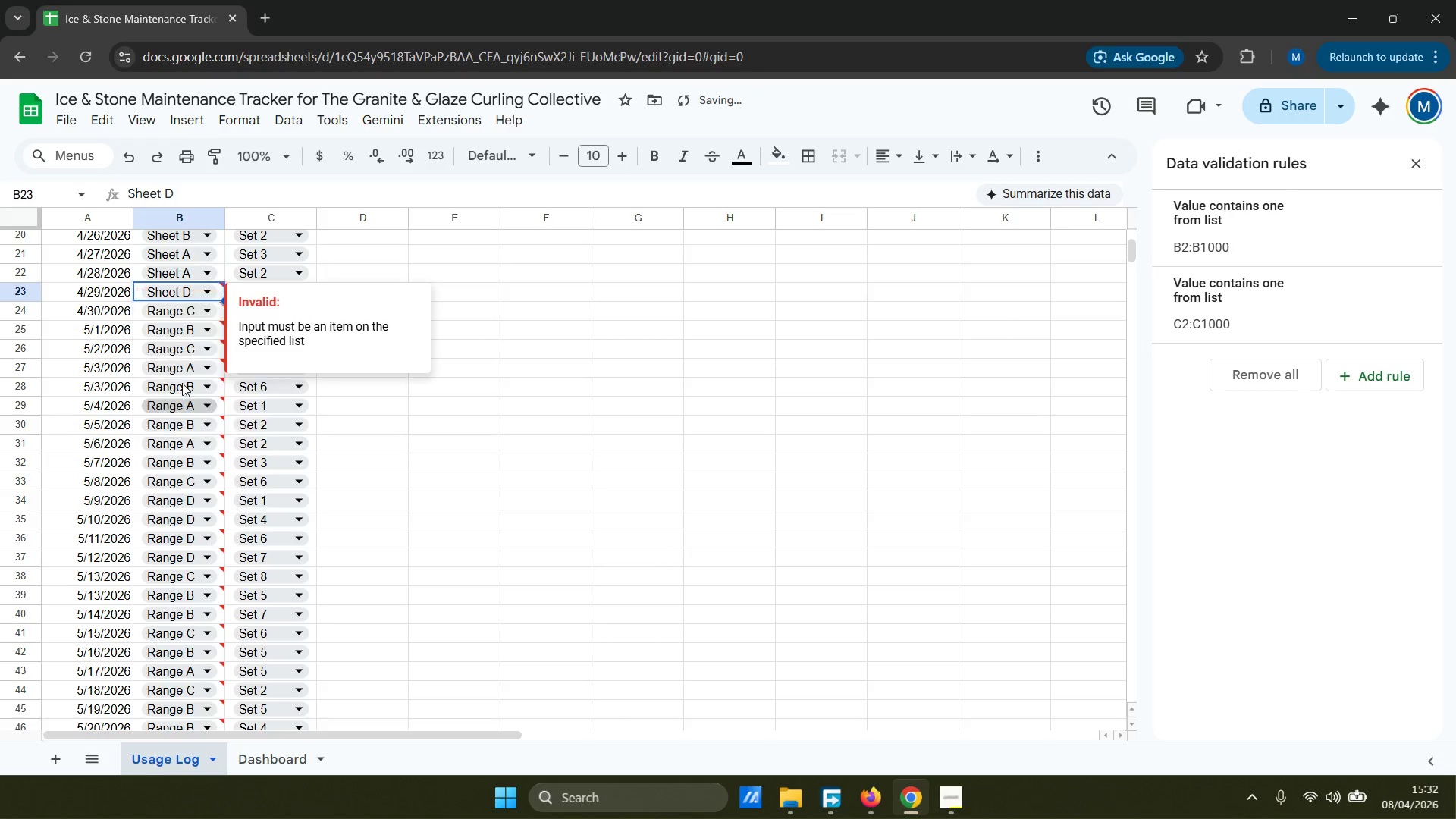 
double_click([182, 312])
 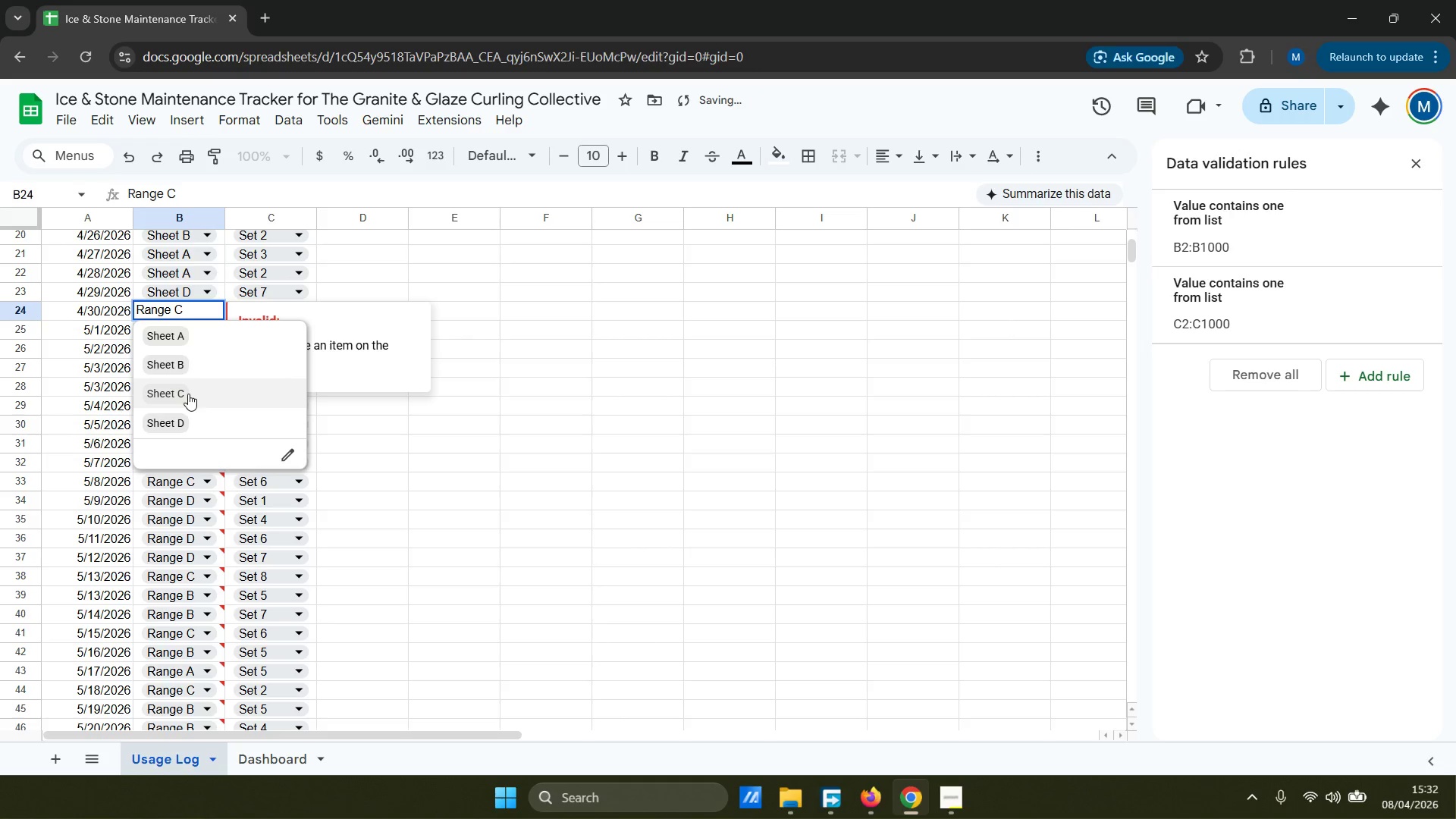 
left_click([189, 393])
 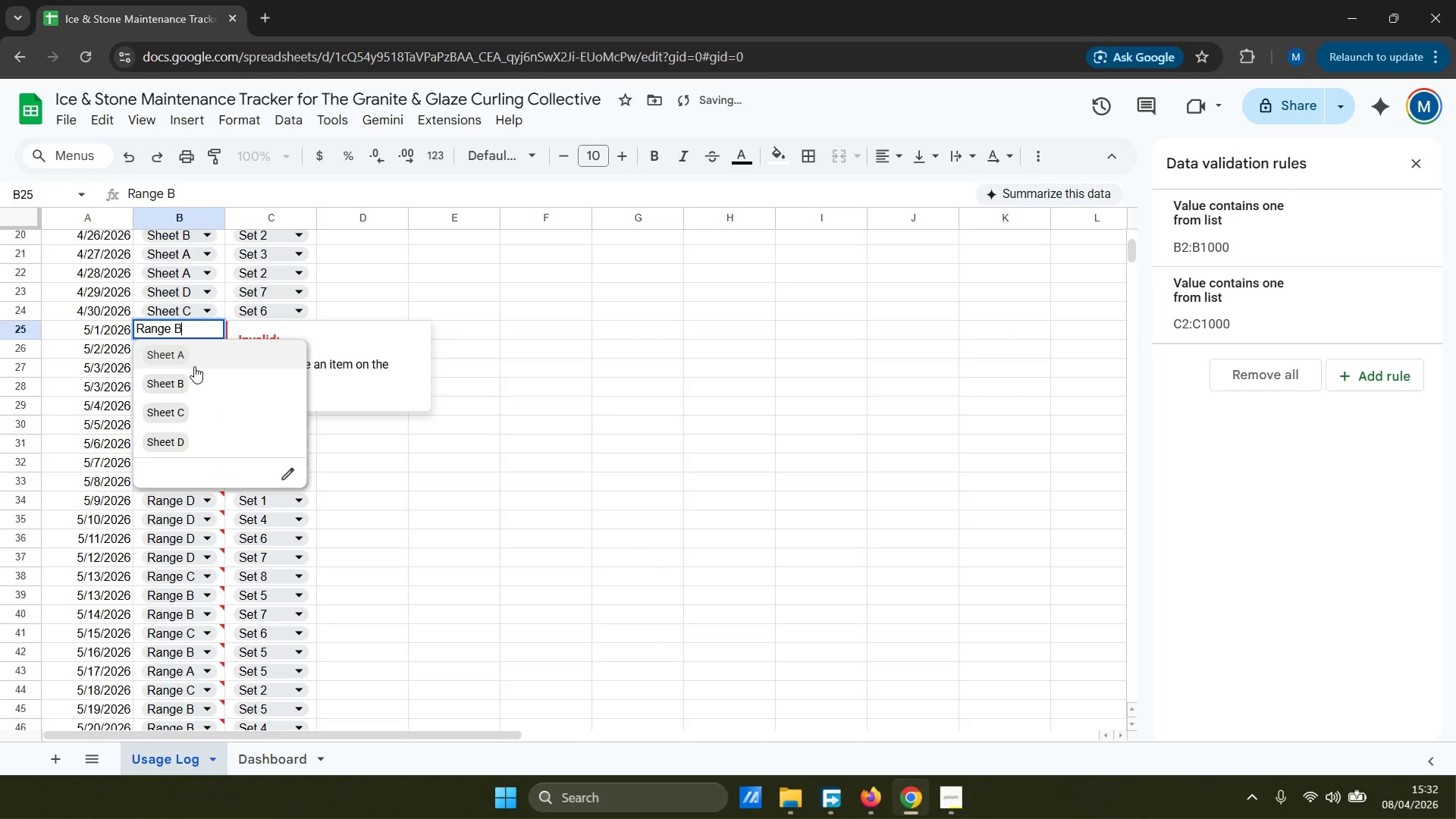 
left_click([202, 374])
 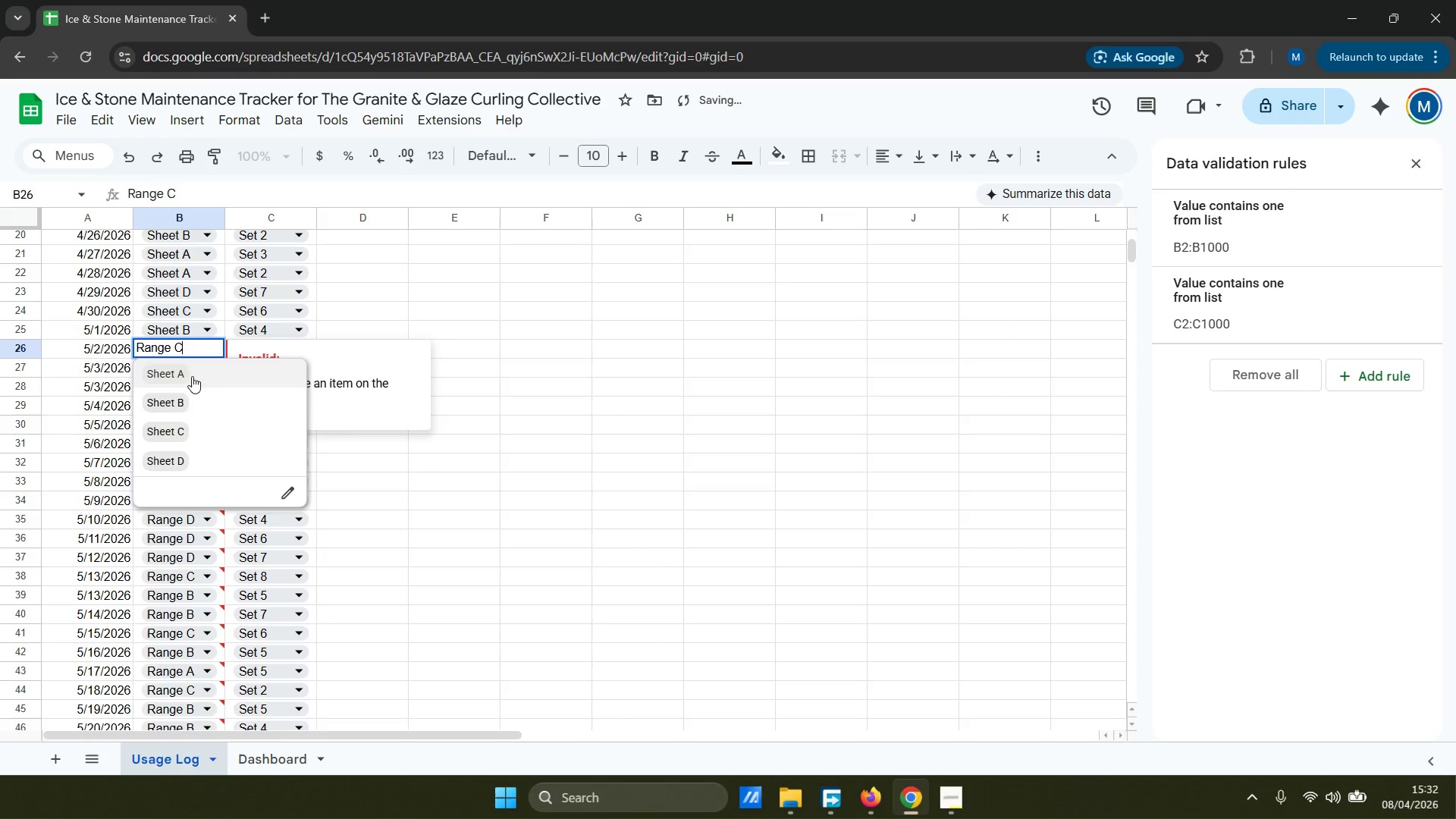 
left_click([188, 431])
 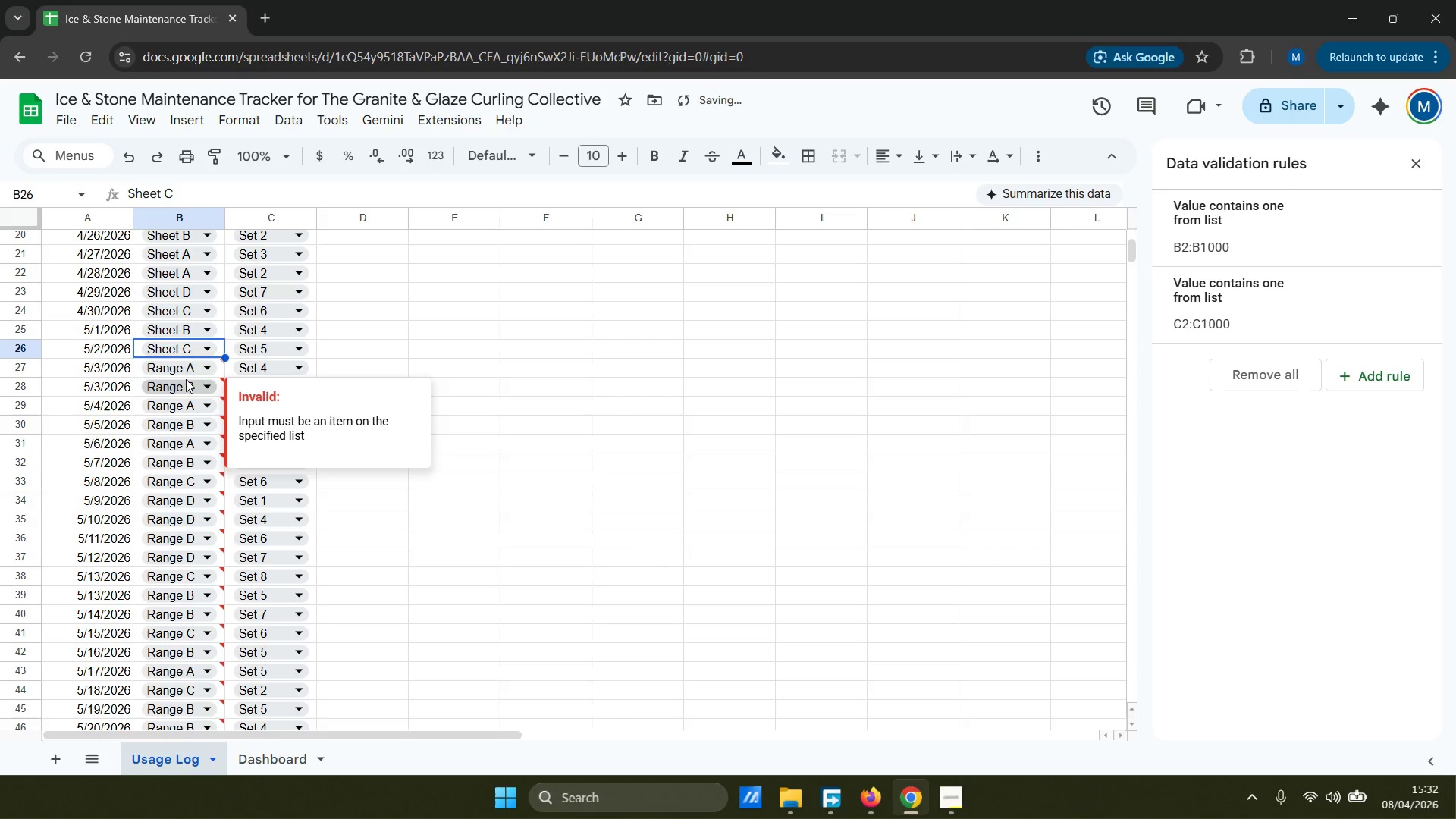 
left_click([205, 373])
 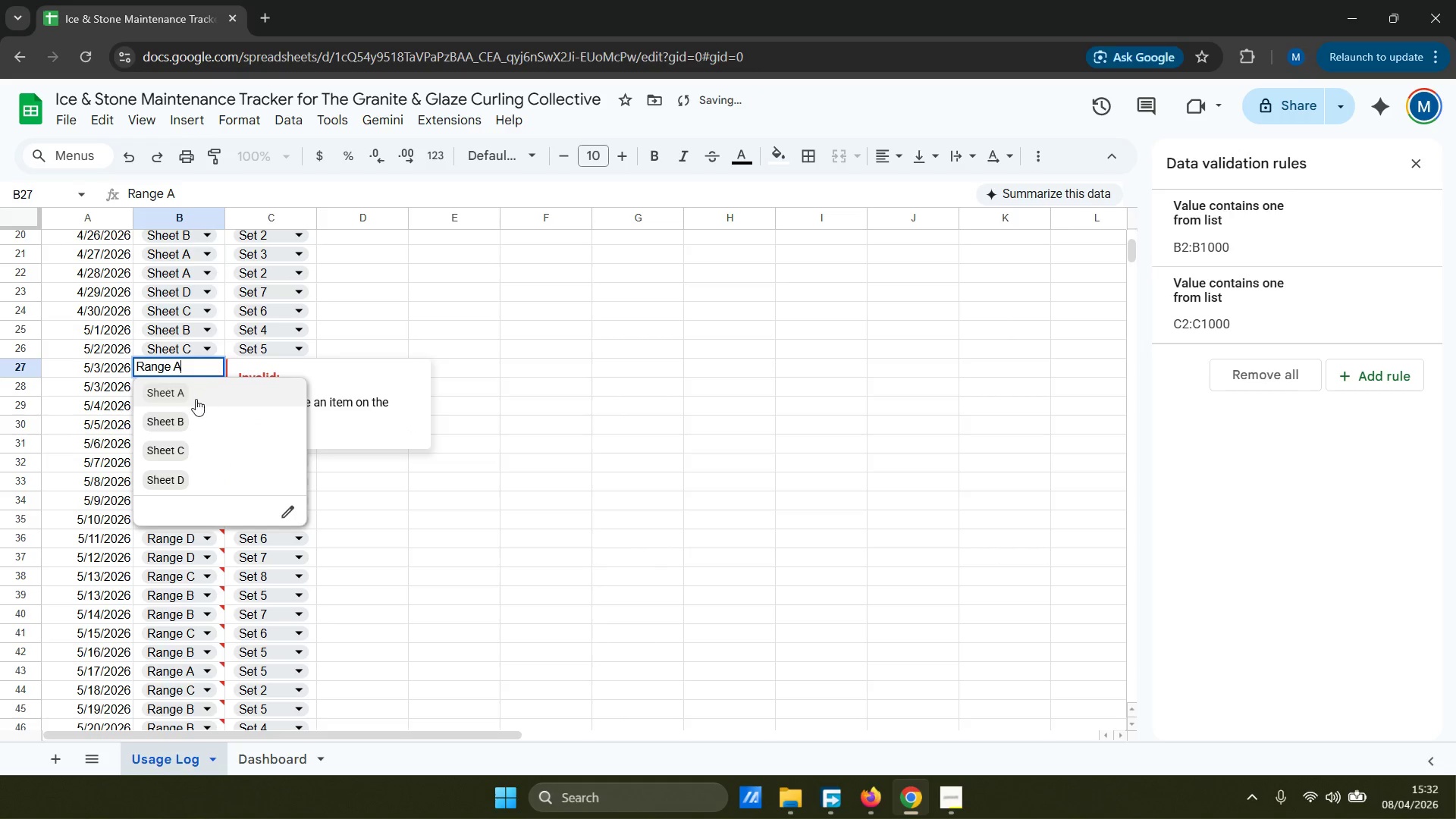 
left_click([192, 409])
 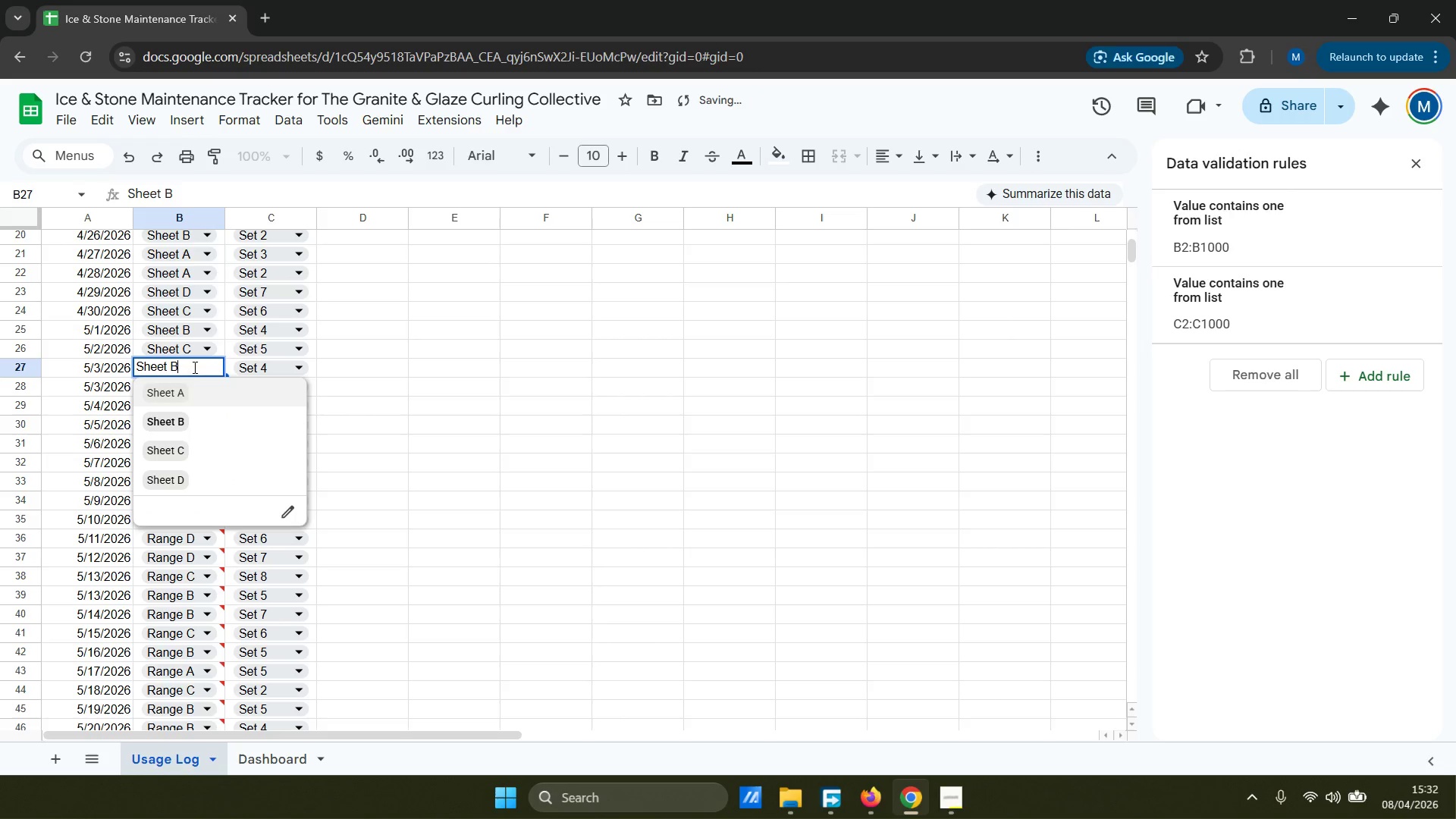 
double_click([187, 394])
 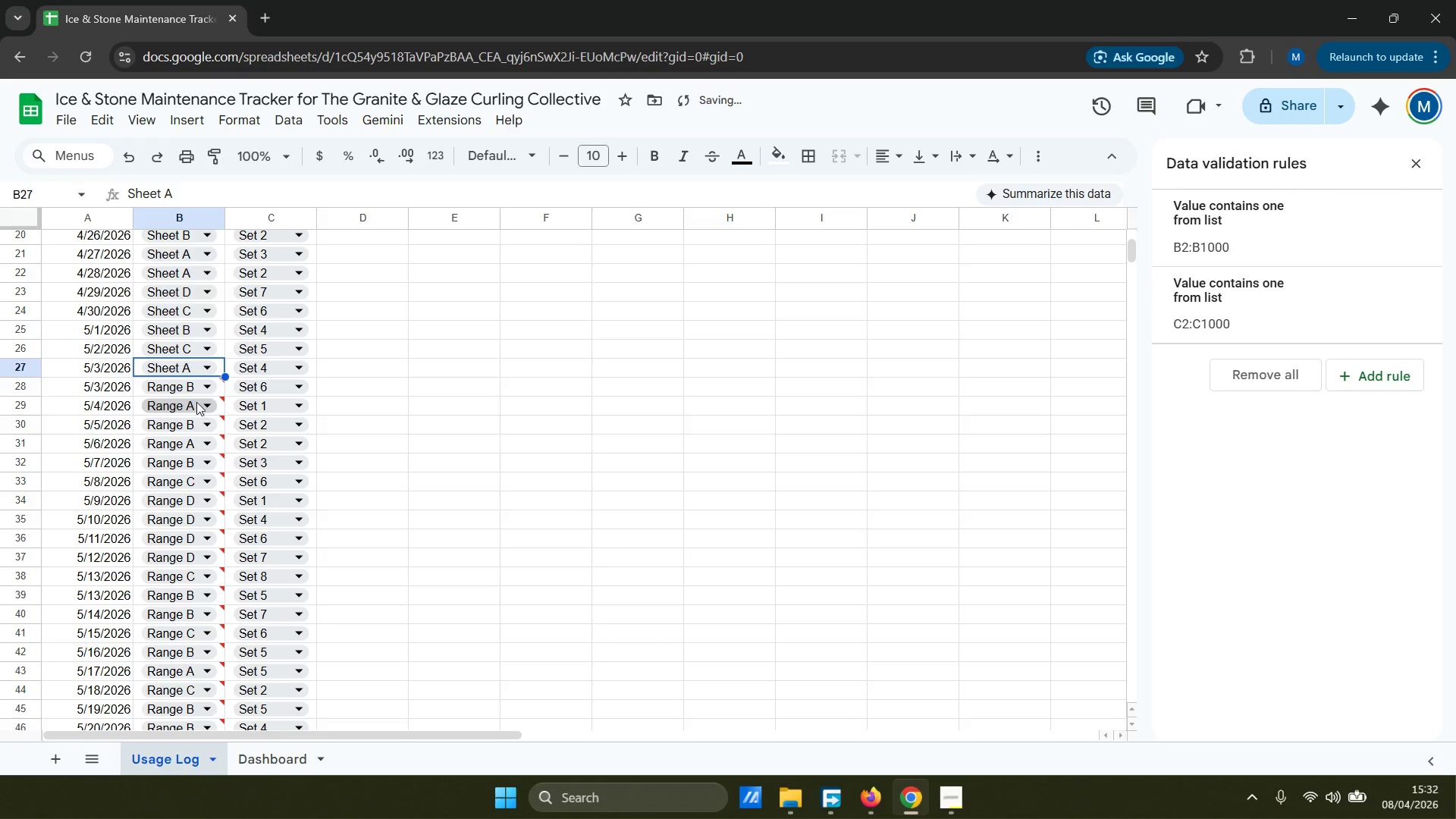 
left_click([200, 387])
 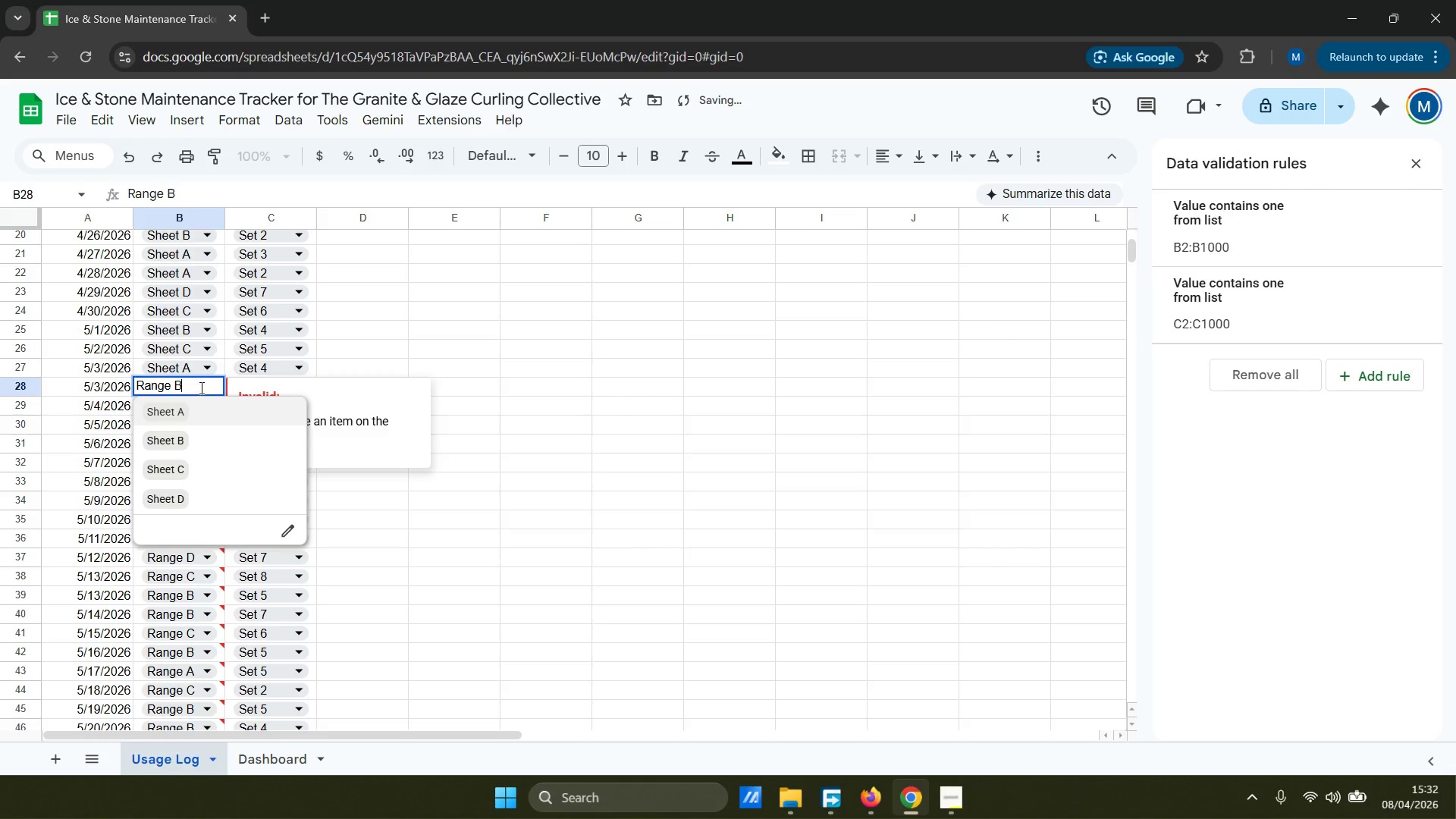 
left_click([202, 388])
 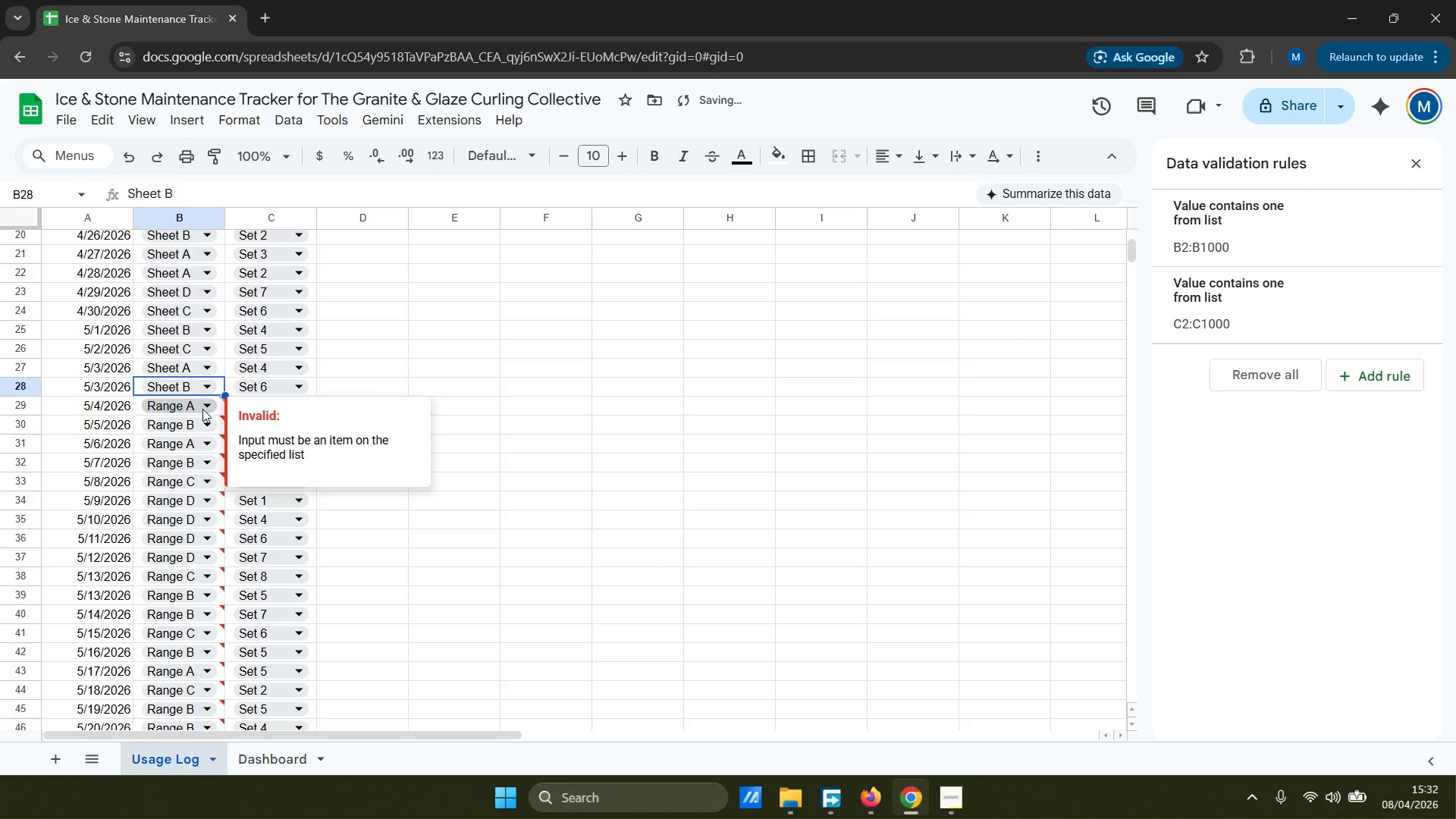 
double_click([200, 427])
 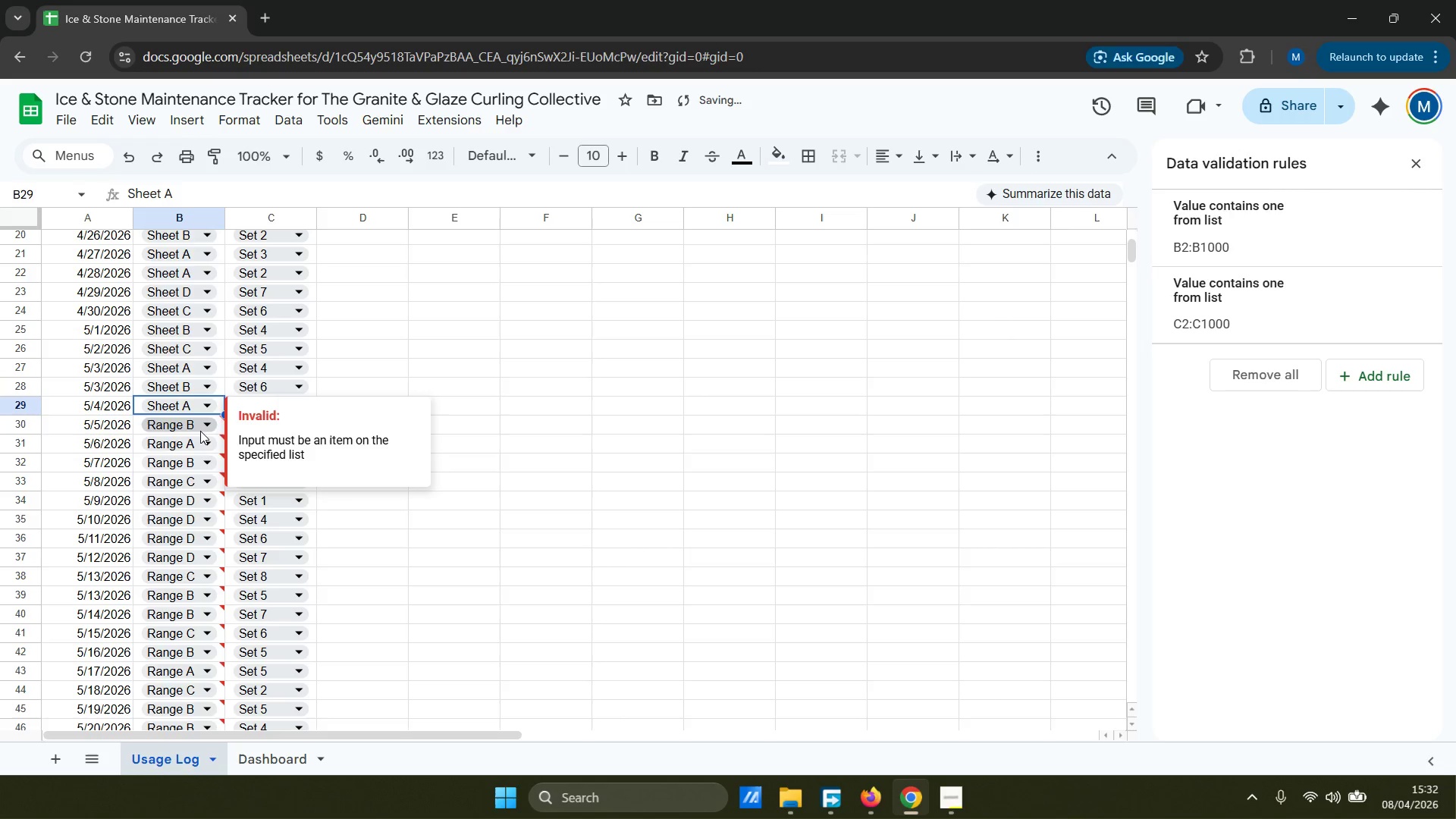 
triple_click([200, 431])
 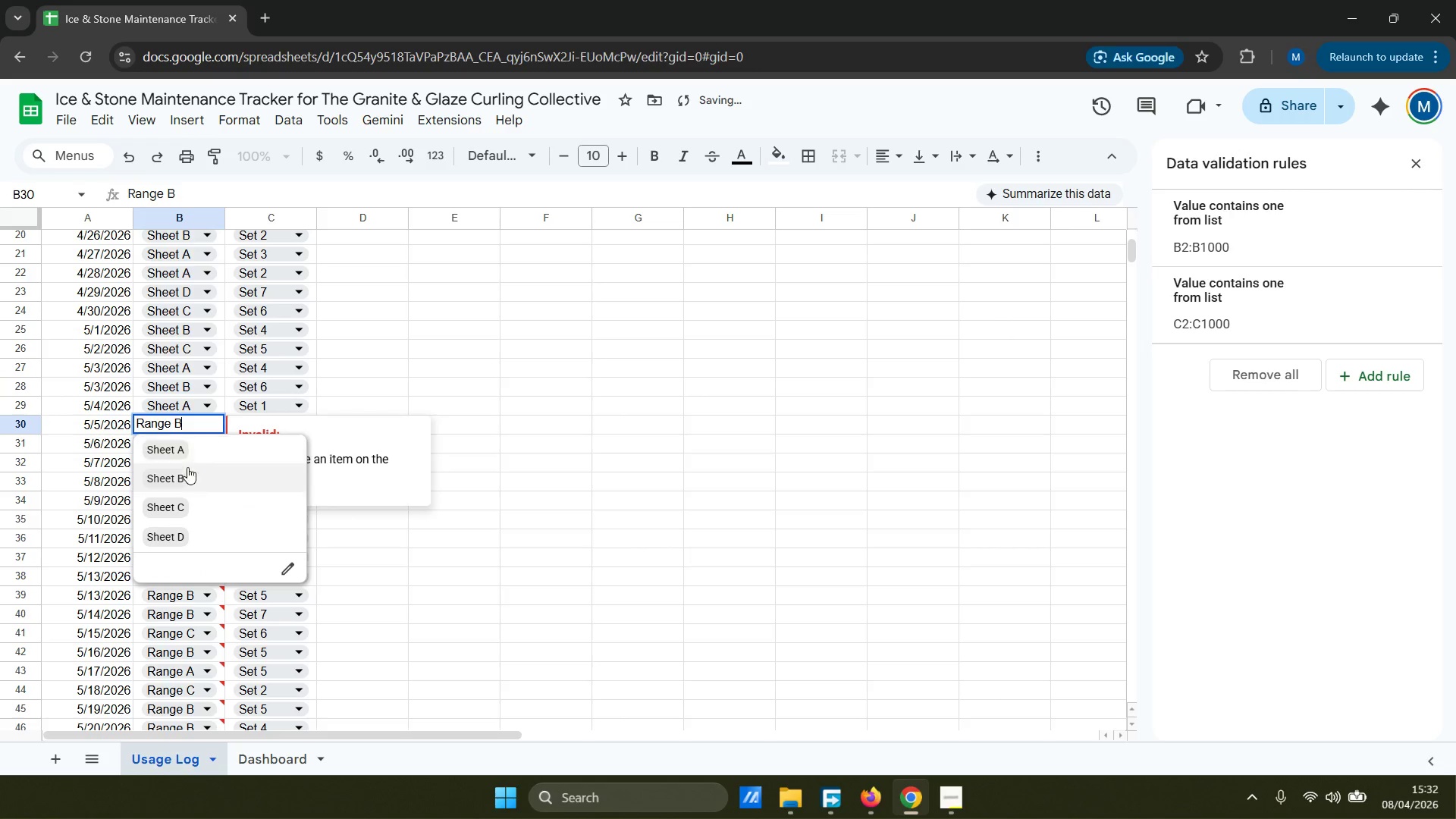 
left_click([187, 474])
 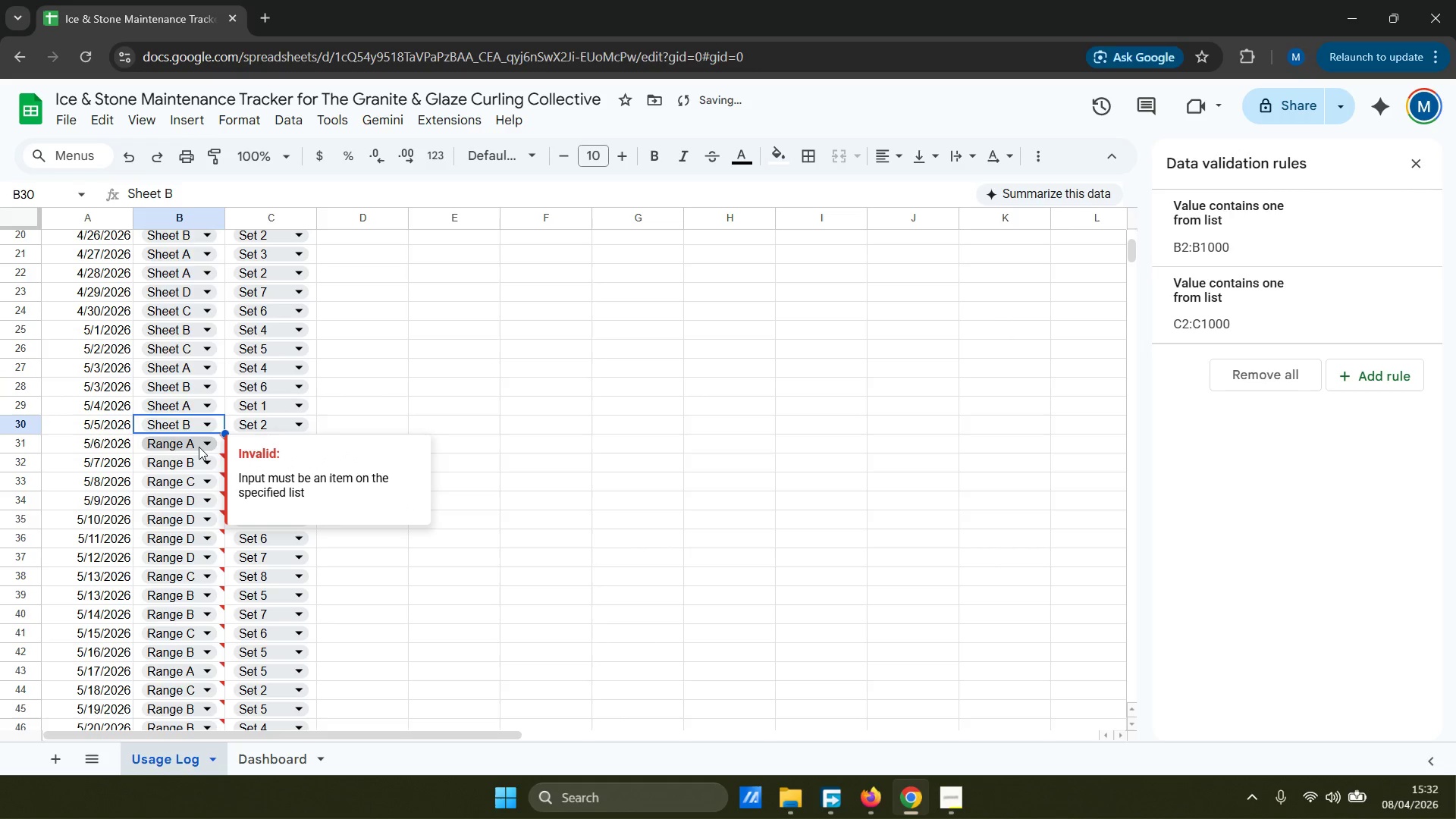 
left_click([199, 446])
 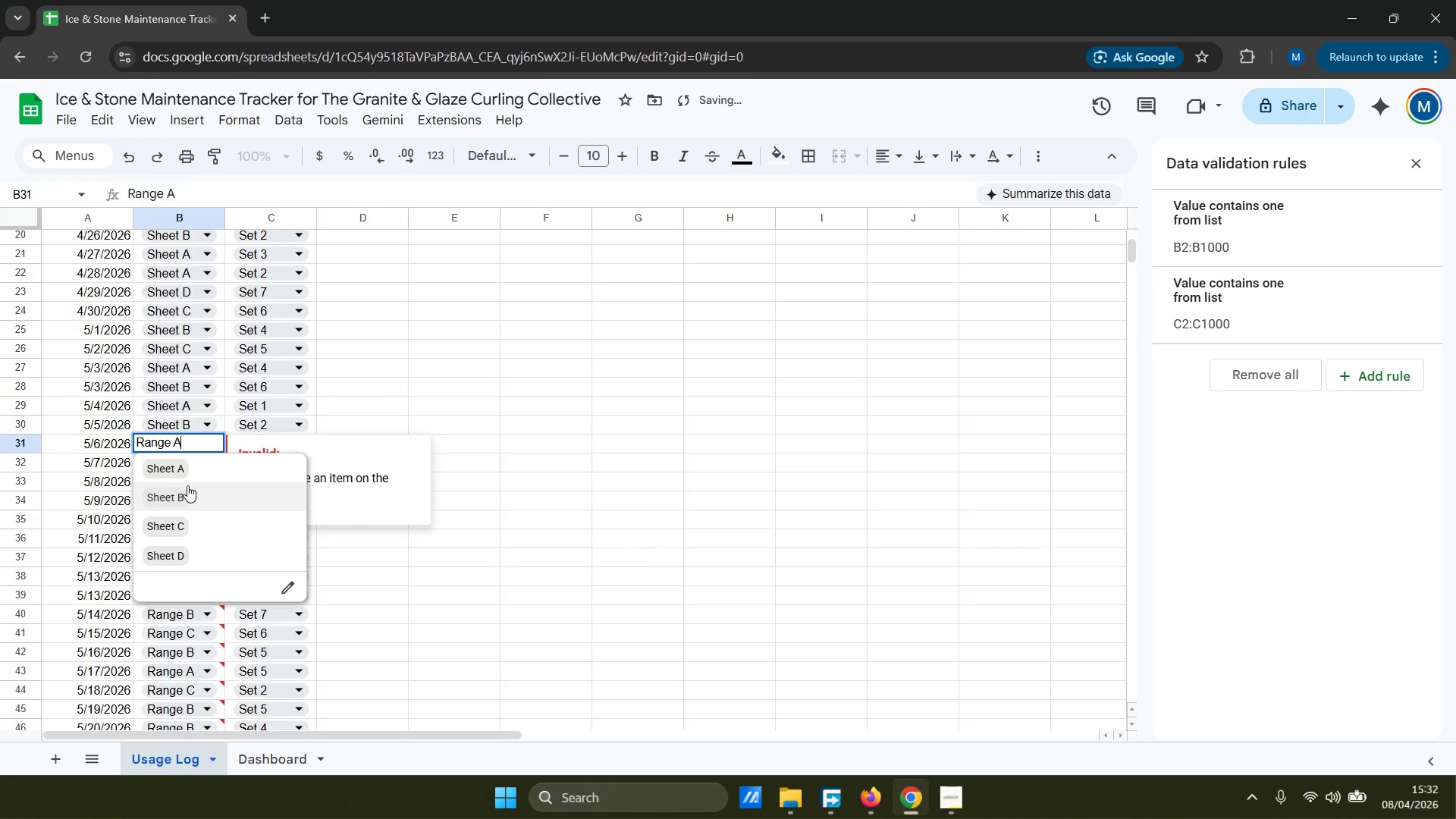 
left_click([190, 463])
 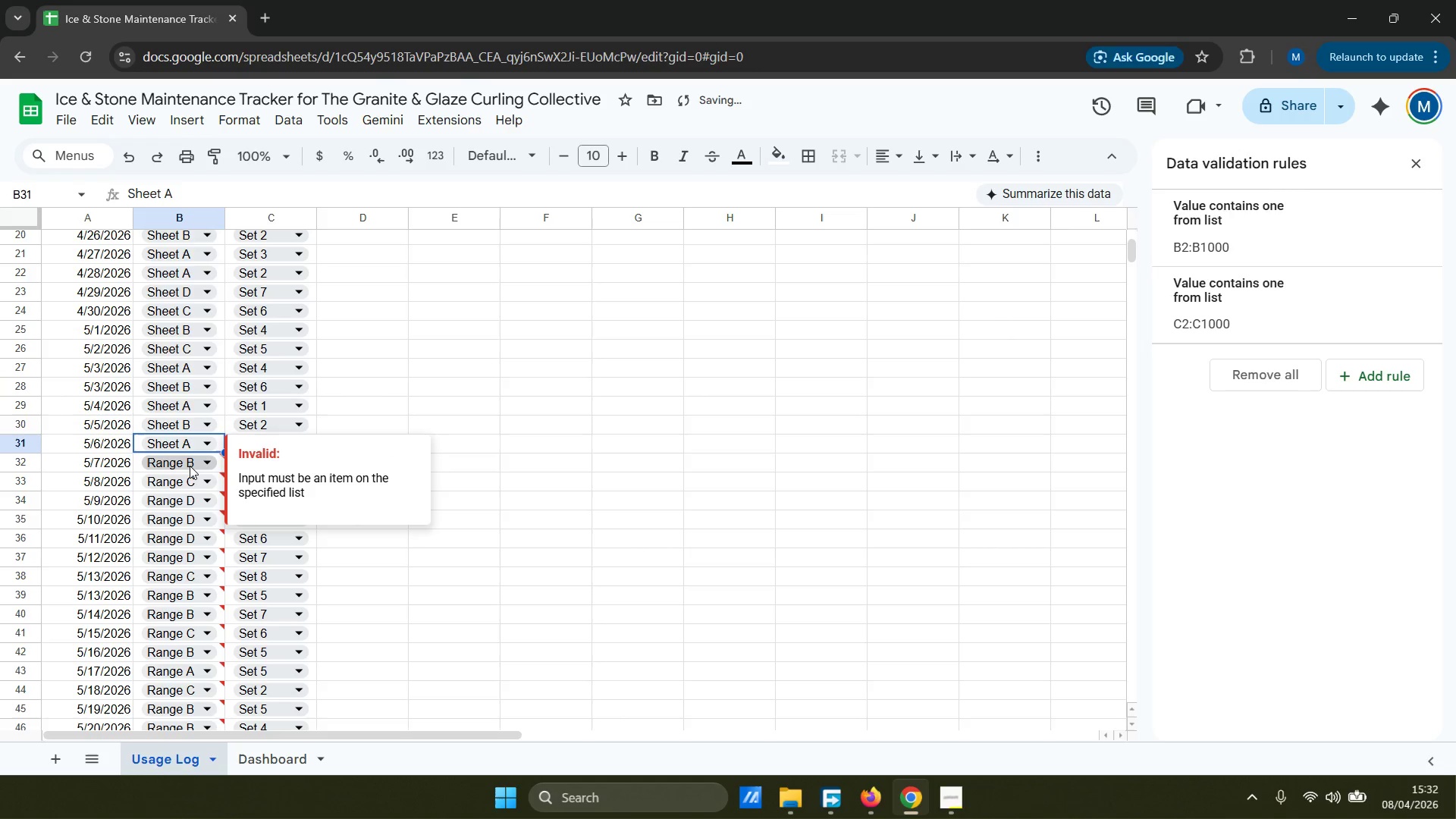 
left_click([190, 464])
 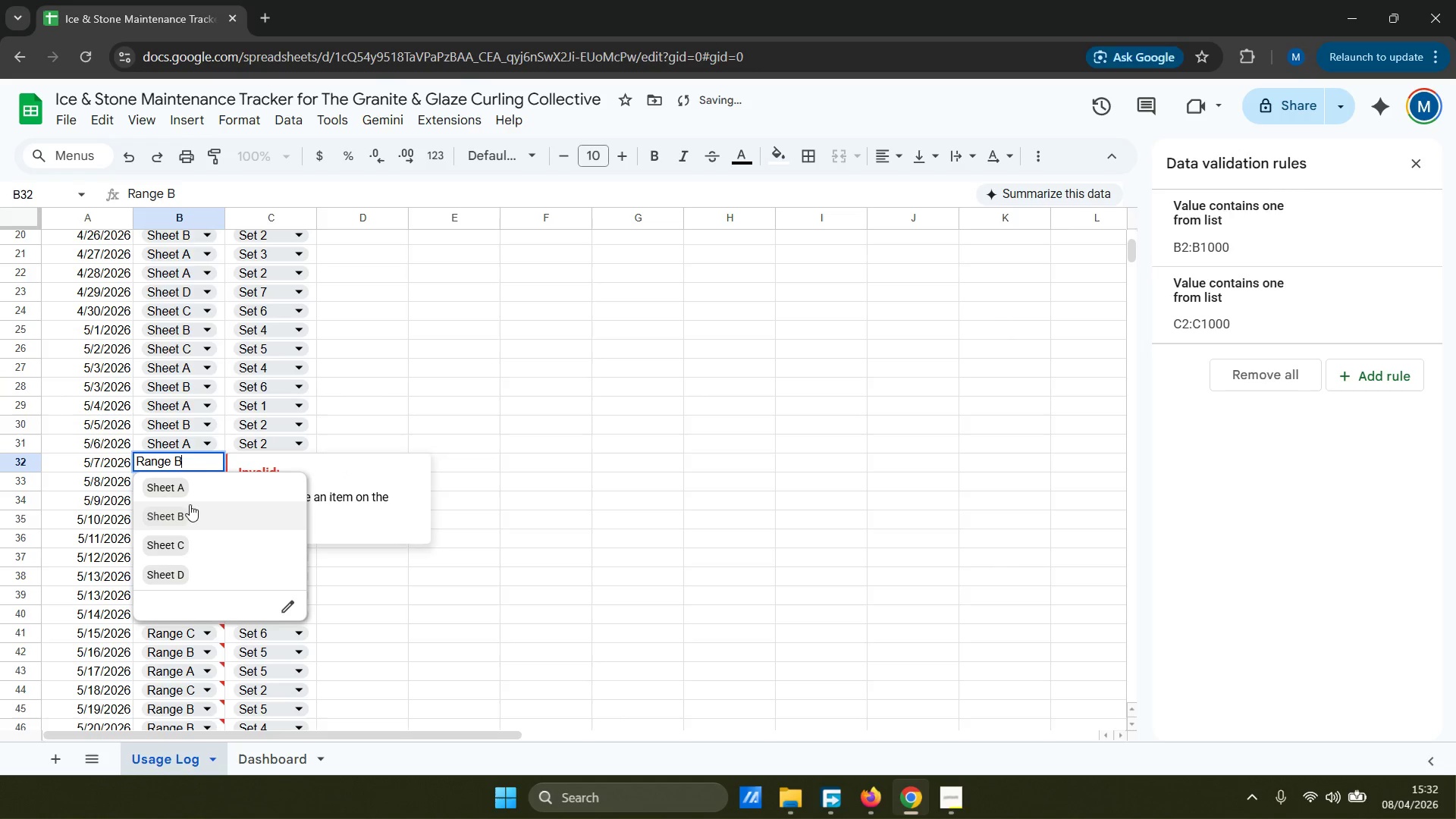 
left_click([191, 509])
 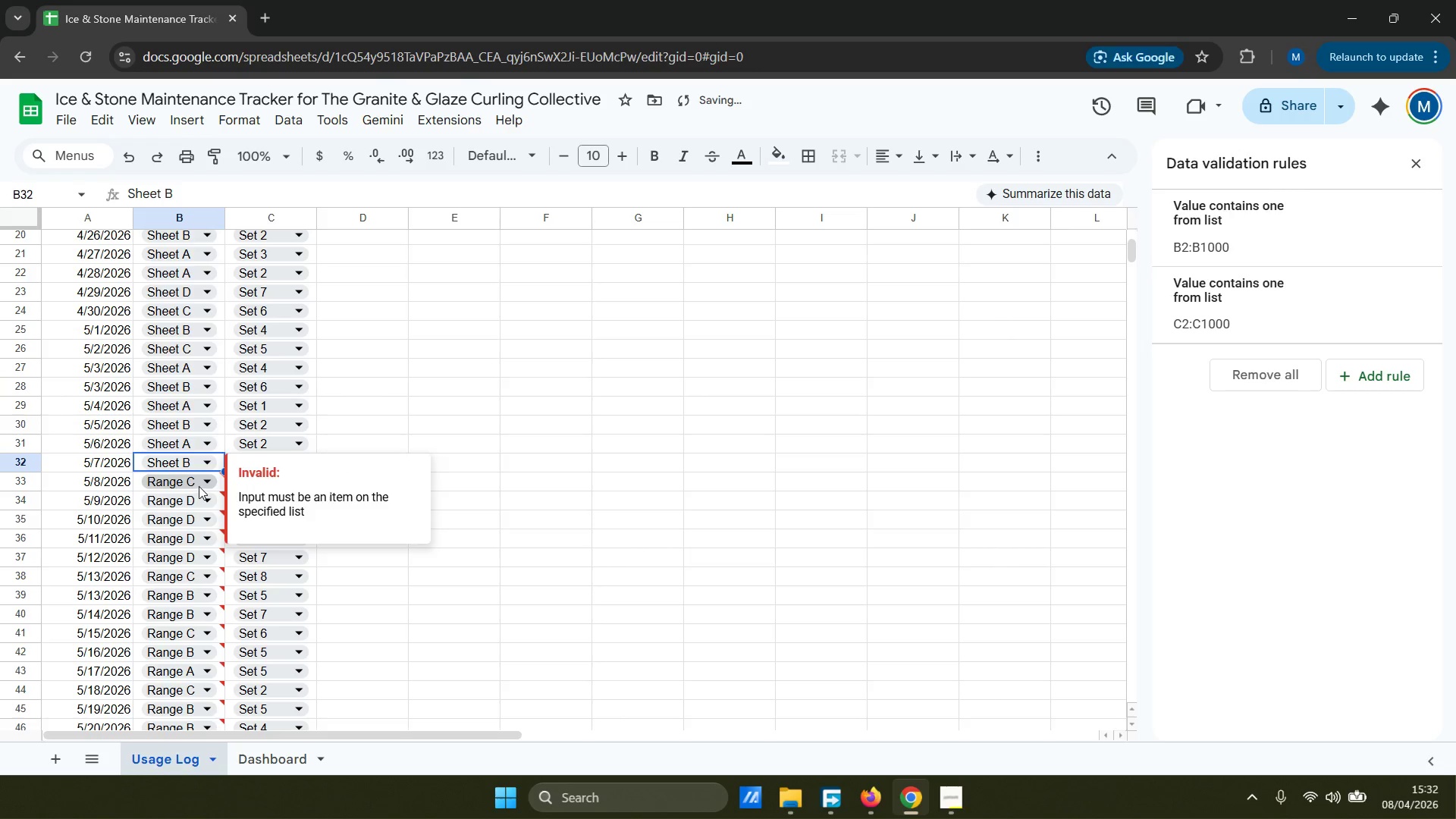 
left_click([199, 494])
 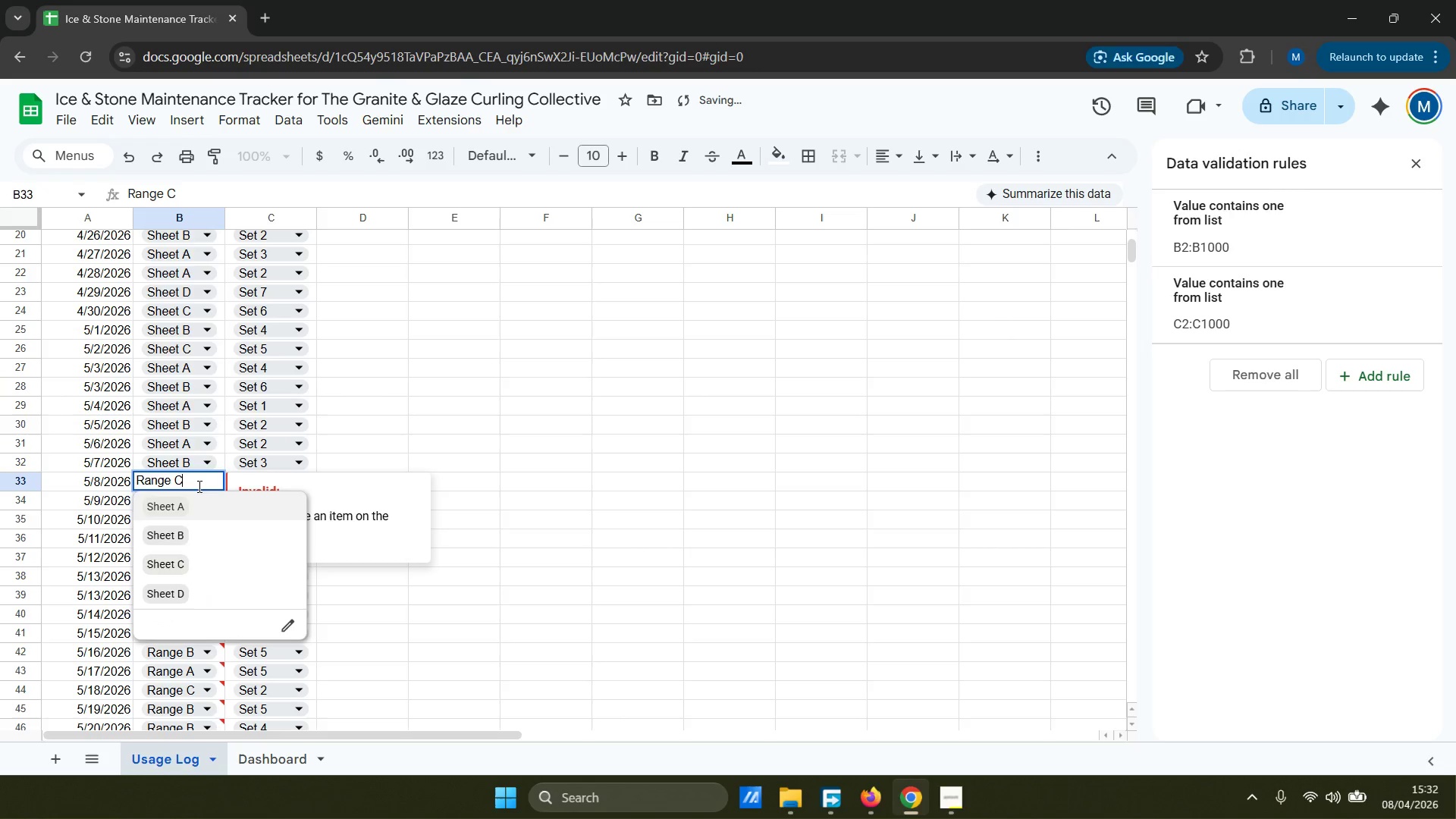 
left_click([203, 559])
 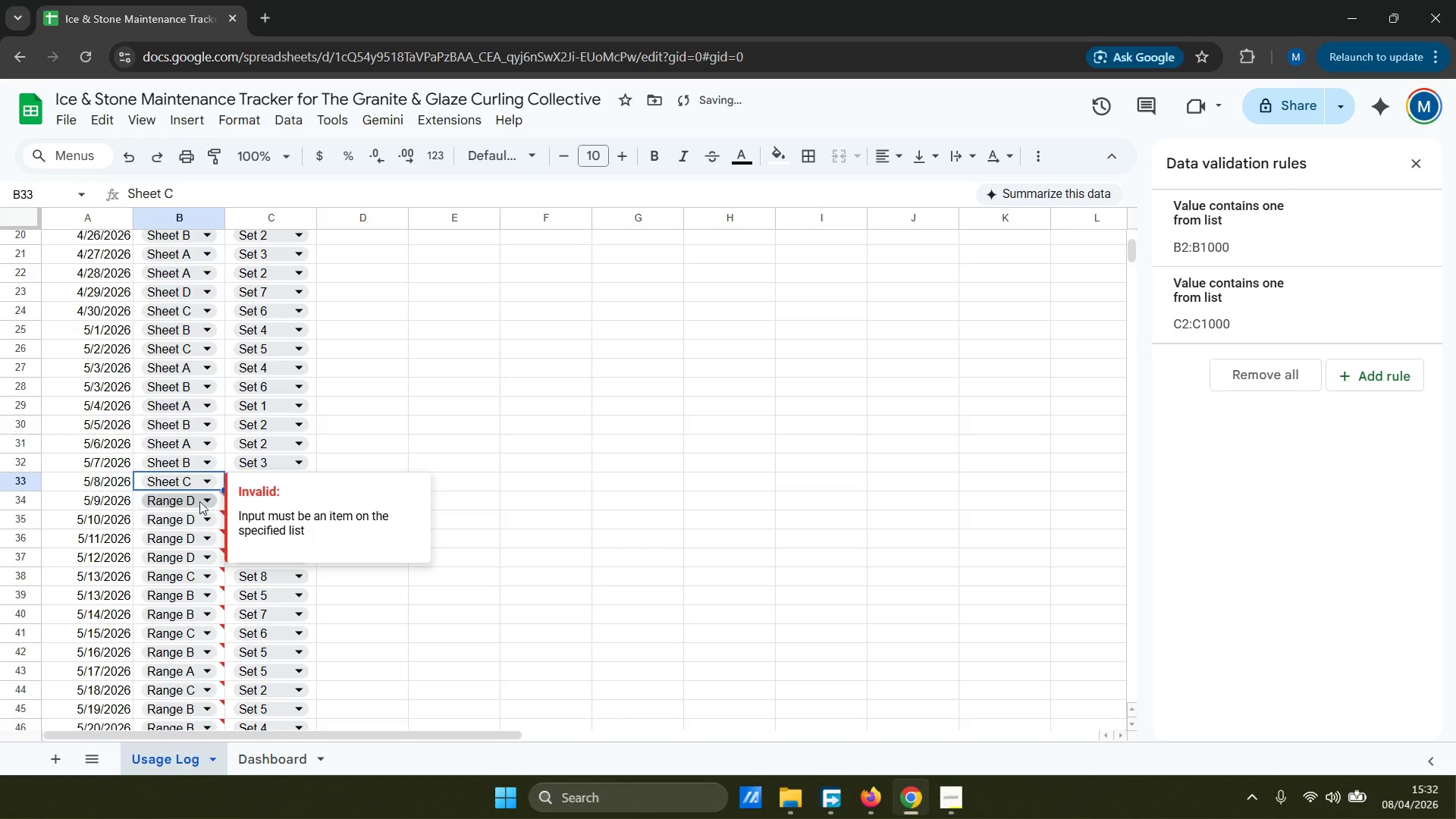 
left_click([199, 500])
 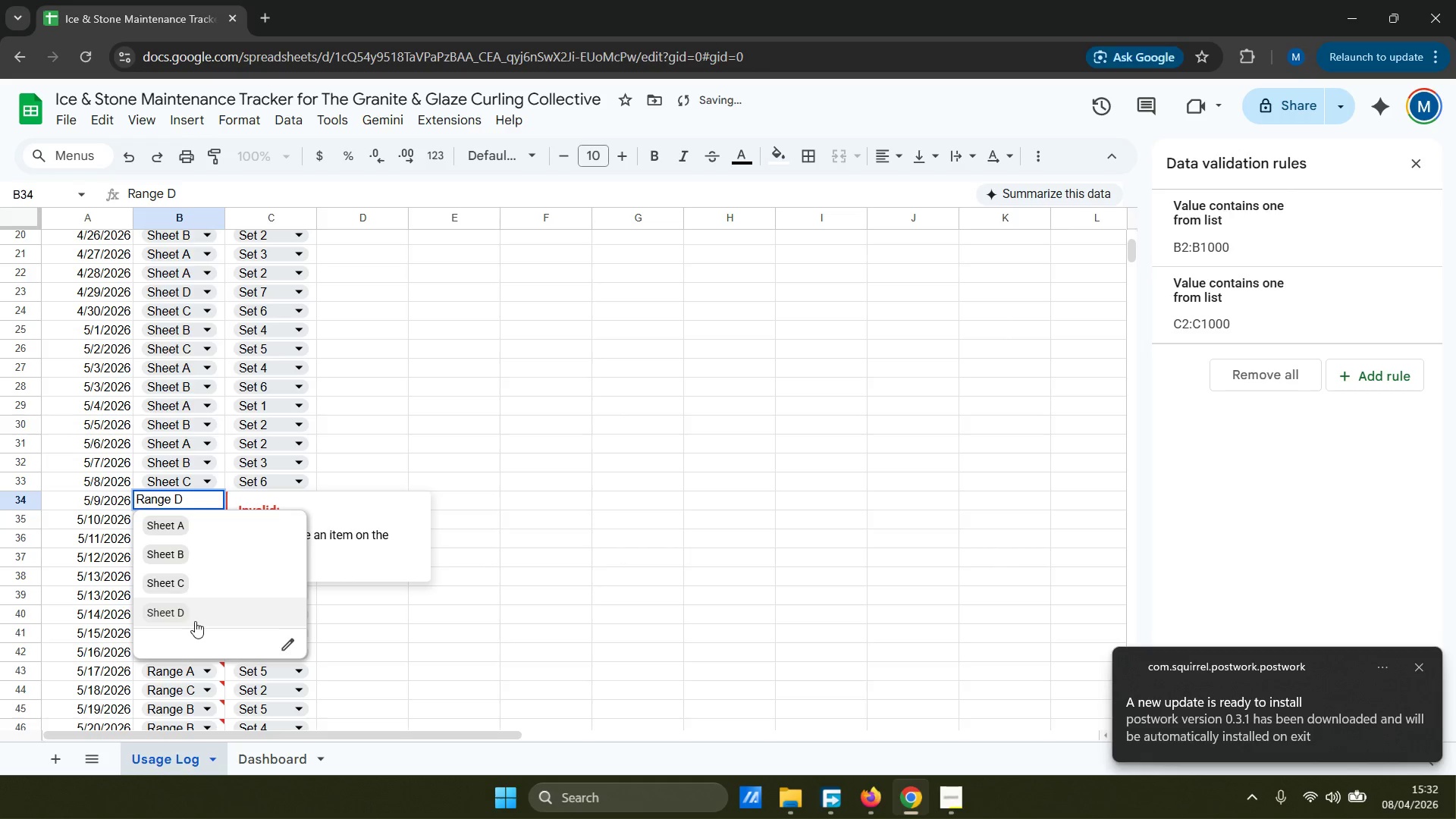 
left_click([199, 617])
 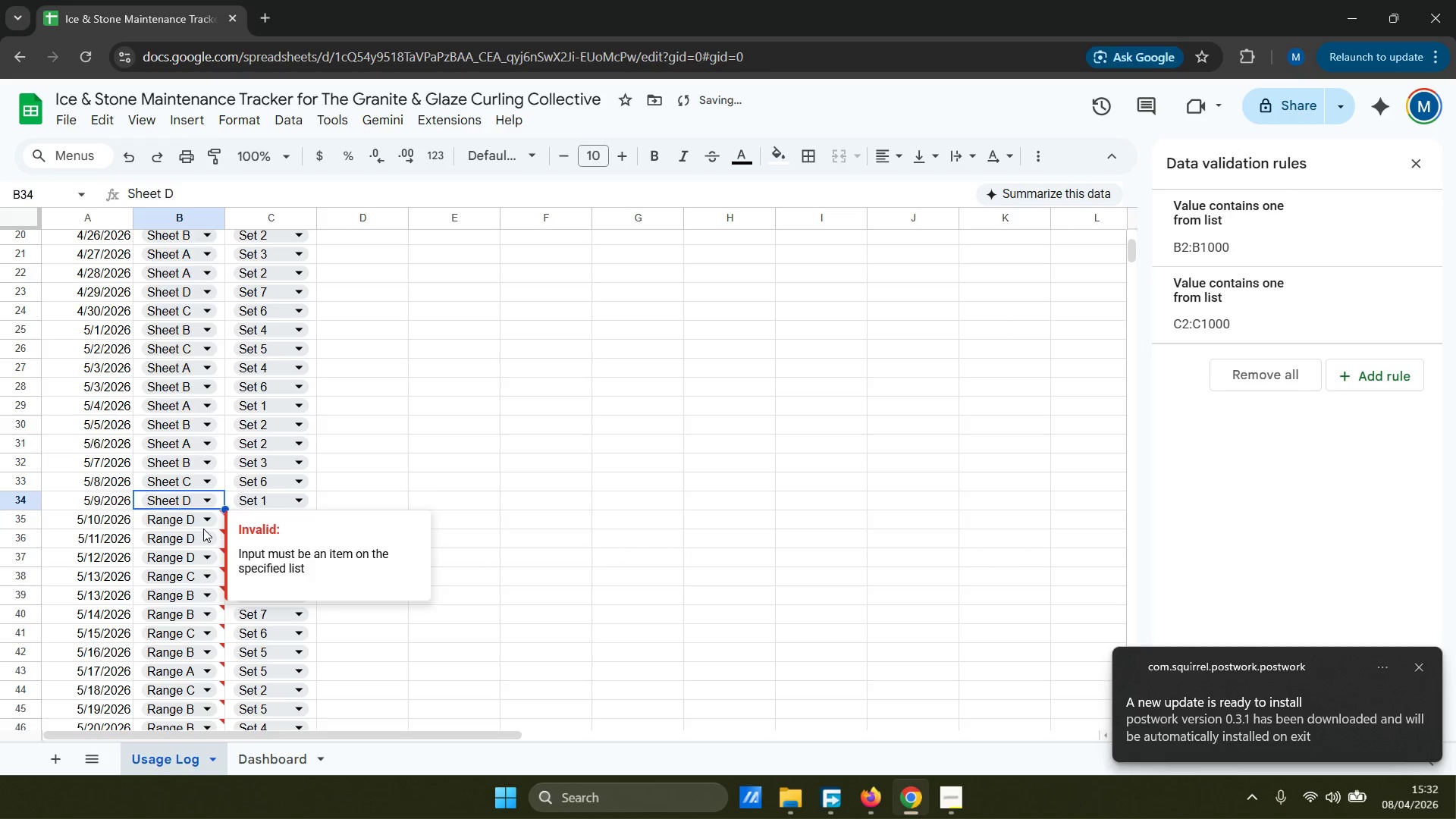 
left_click([200, 524])
 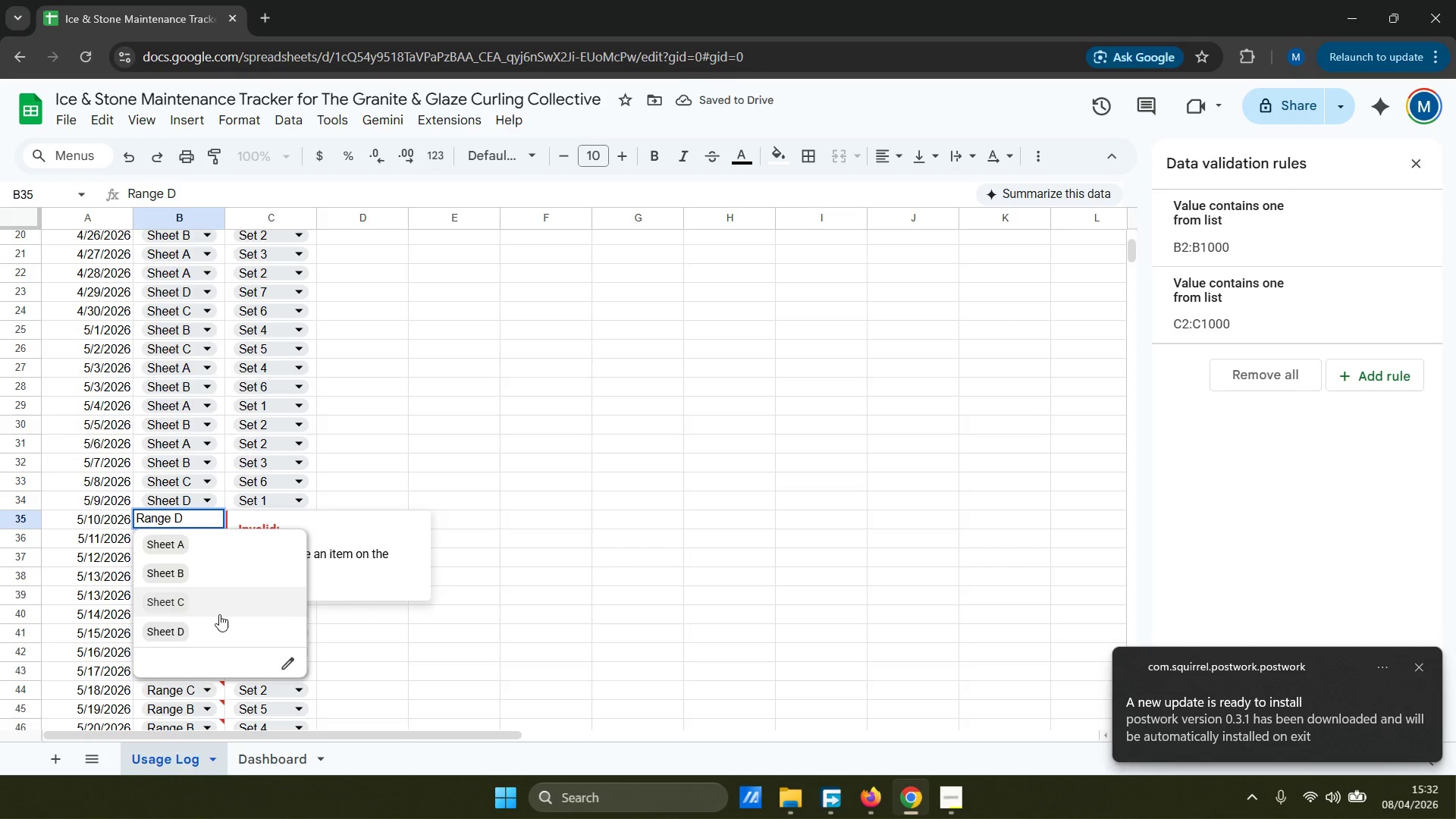 
left_click([216, 624])
 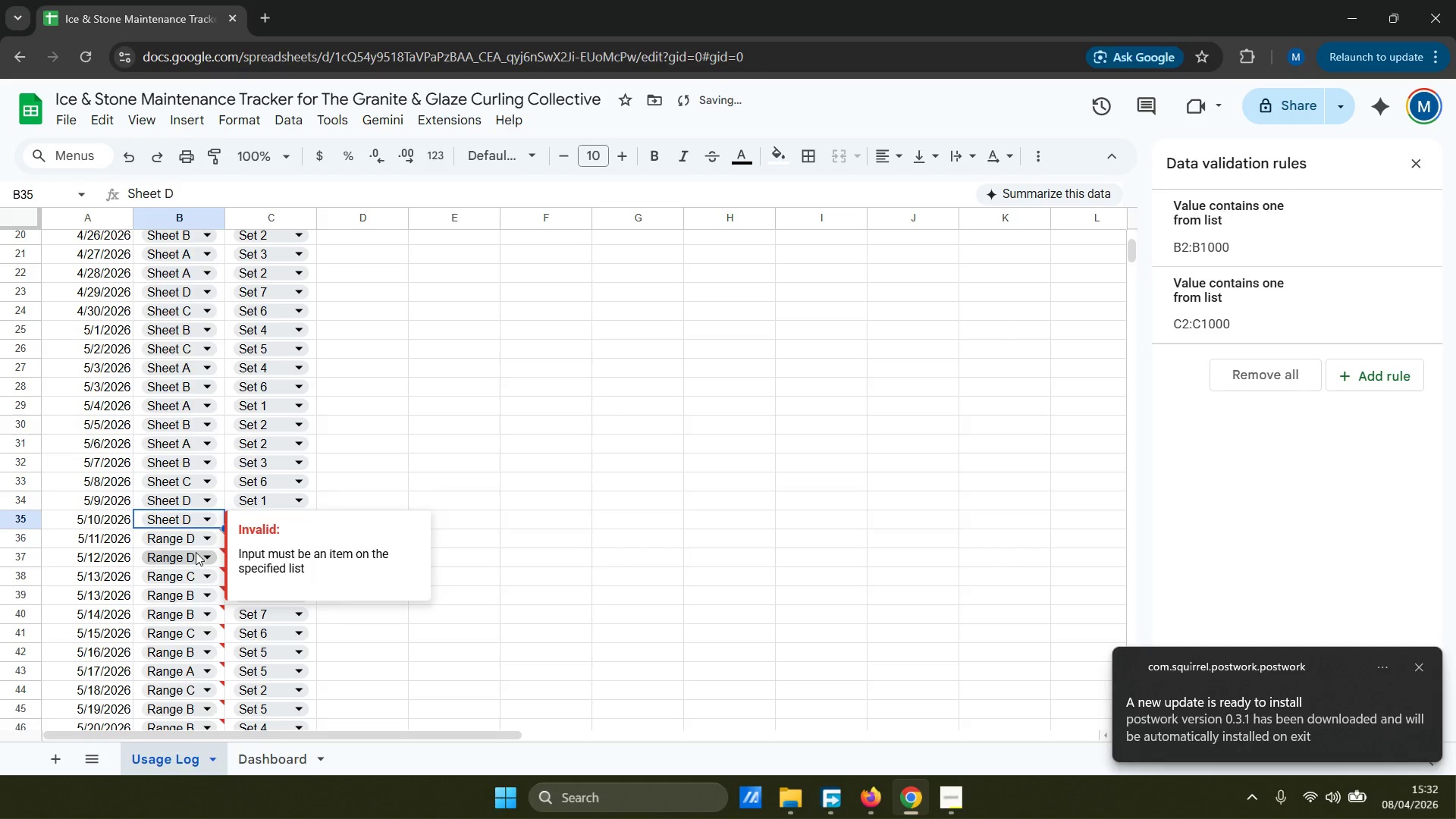 
left_click([188, 536])
 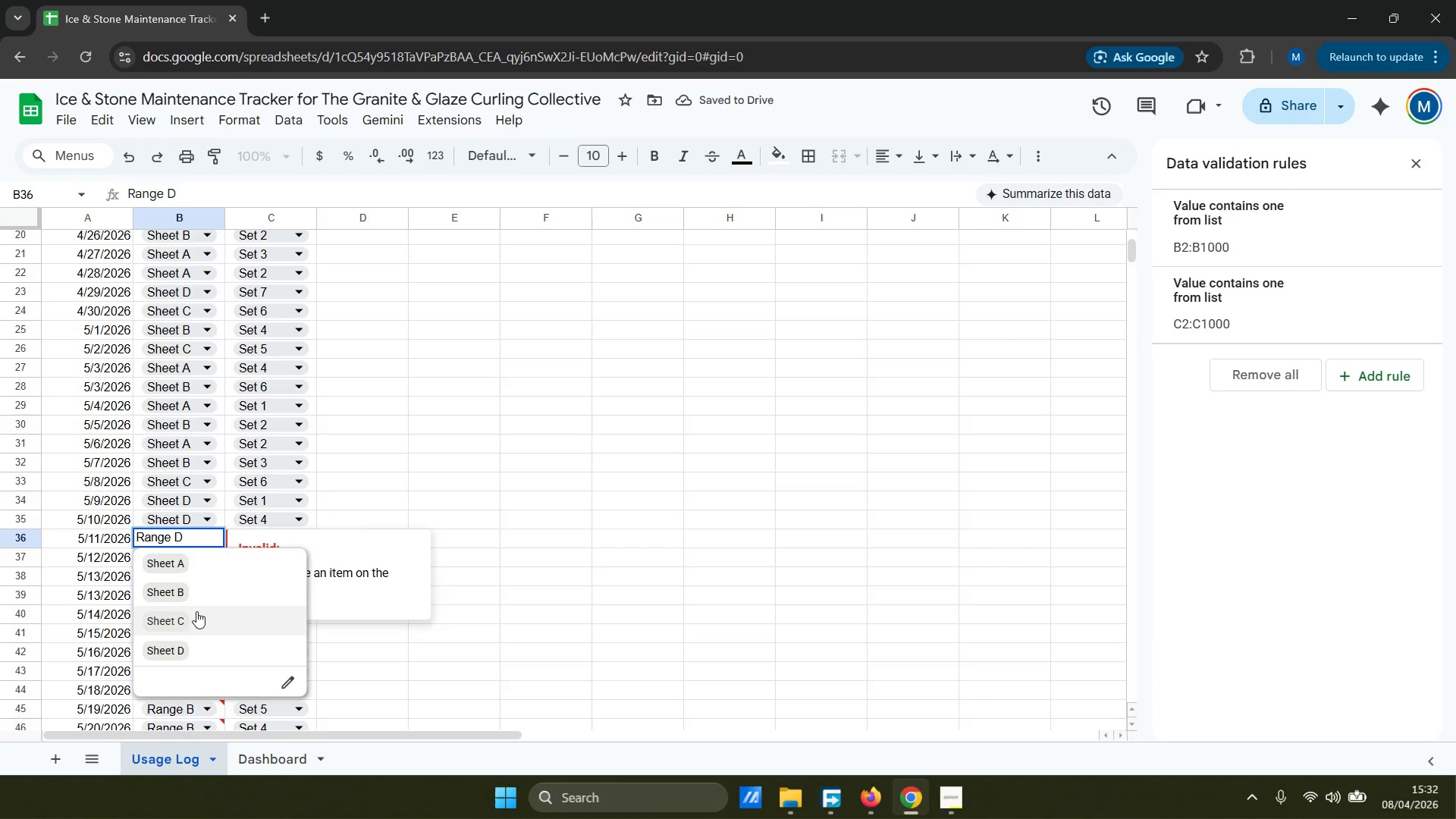 
left_click([195, 645])
 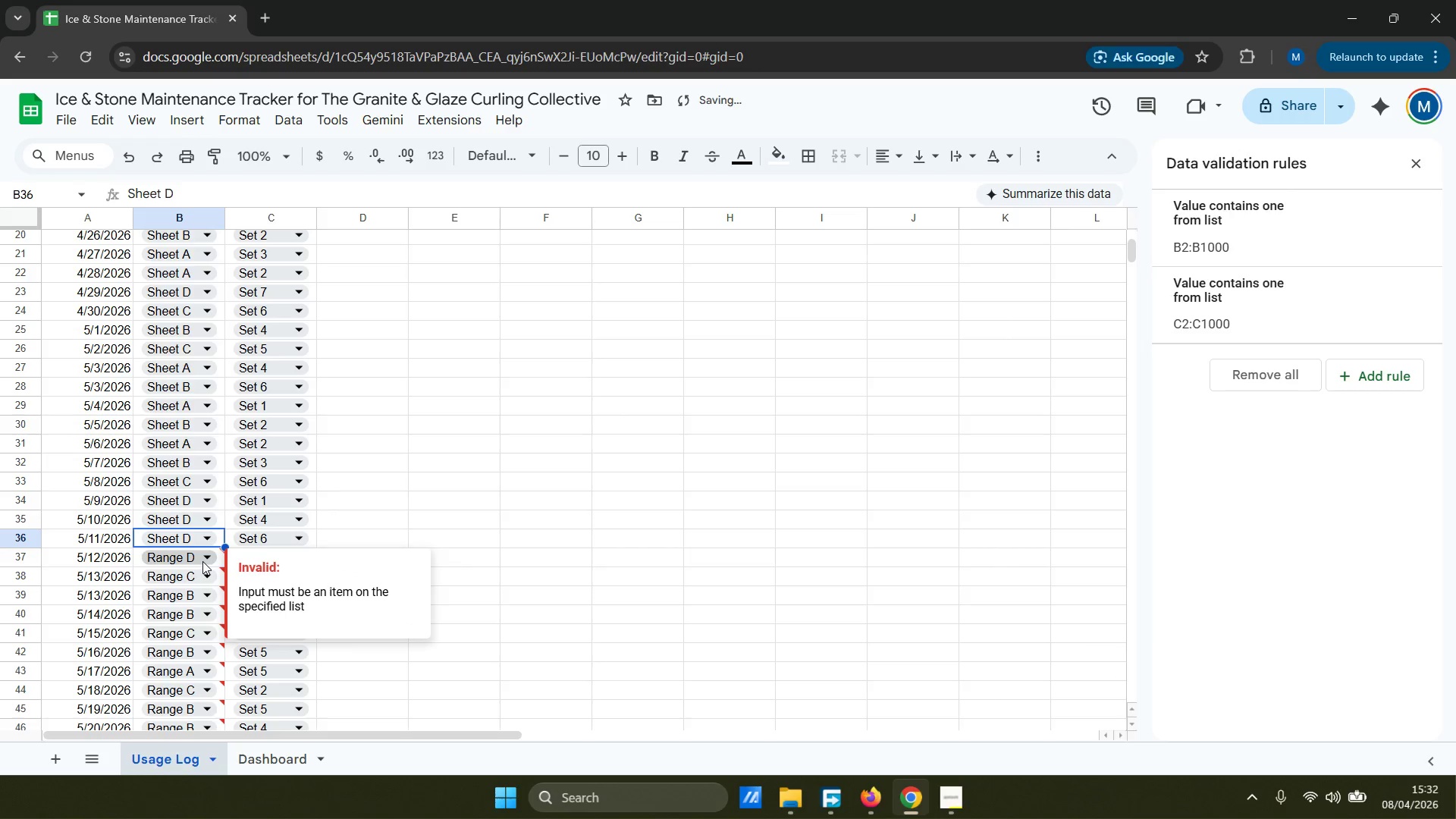 
left_click([201, 561])
 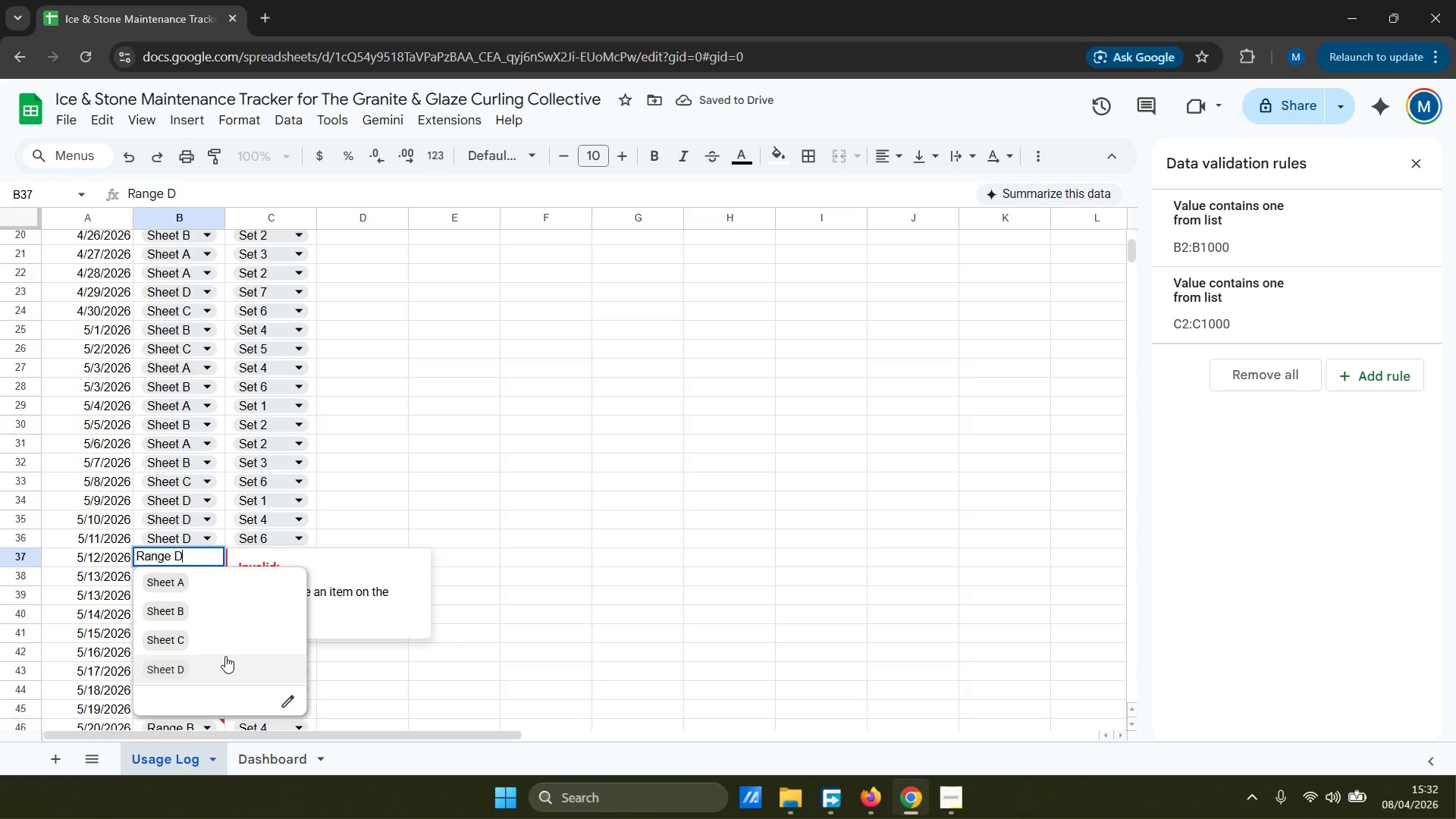 
left_click([225, 660])
 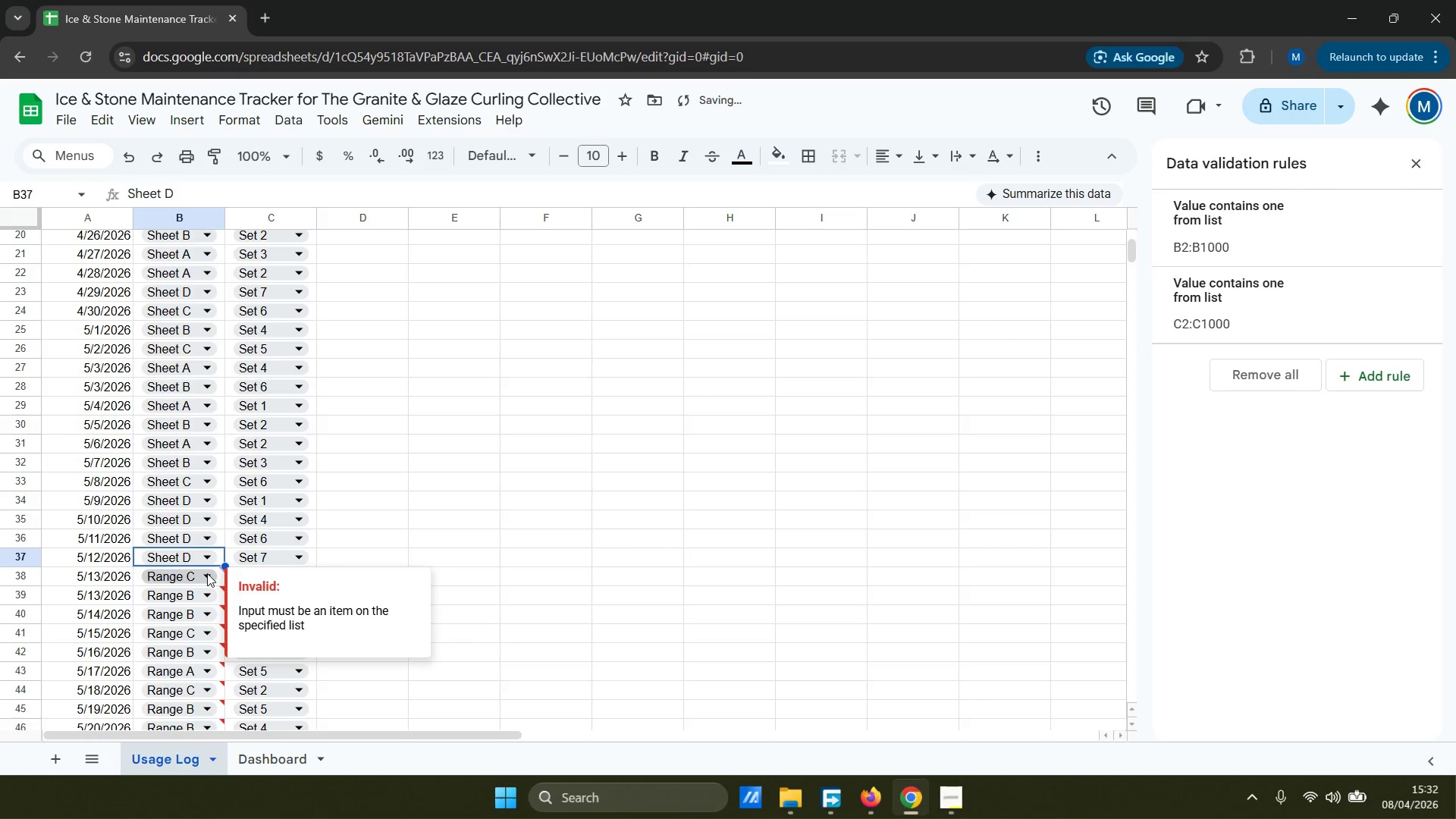 
left_click([207, 573])
 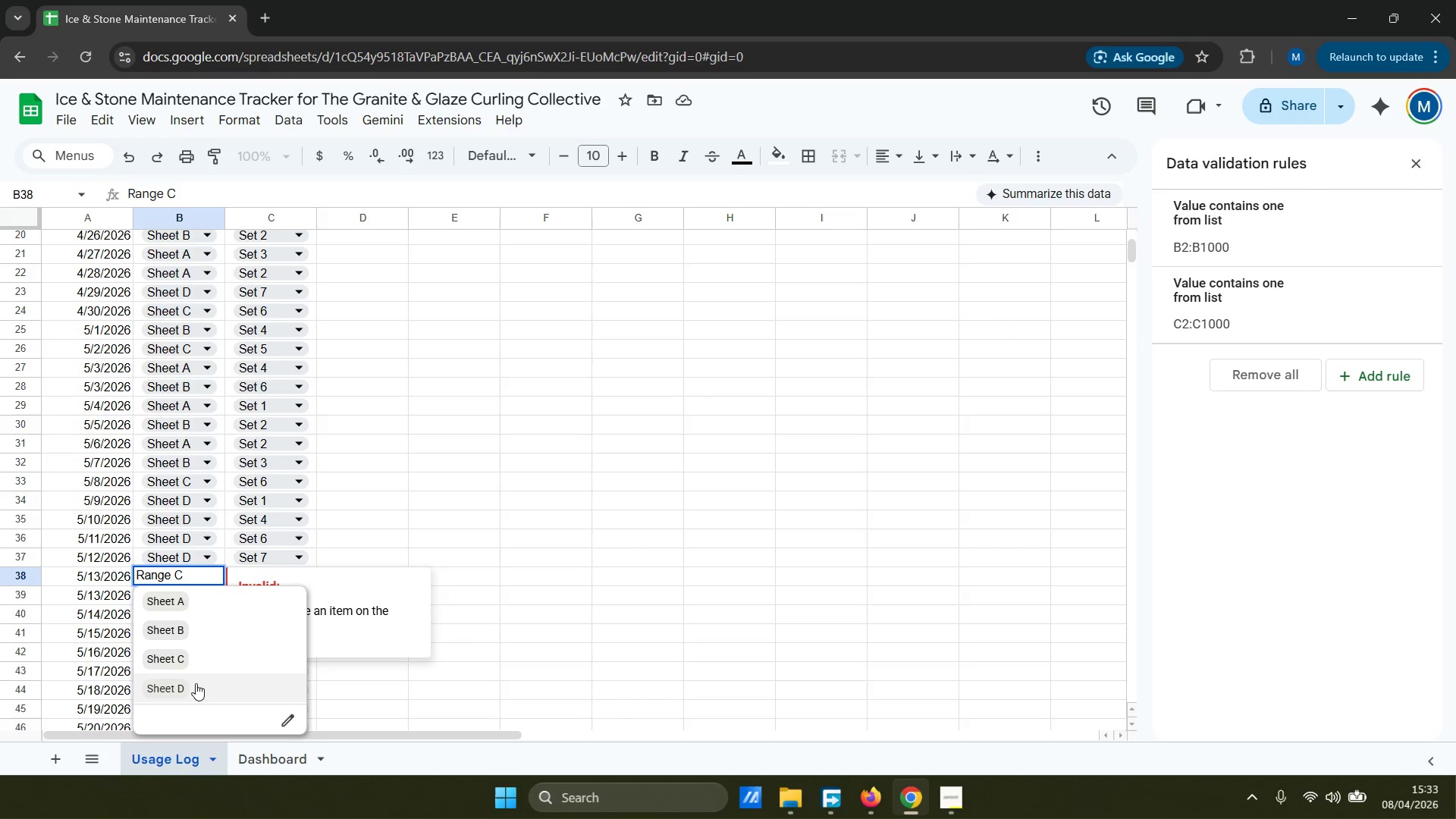 
wait(5.69)
 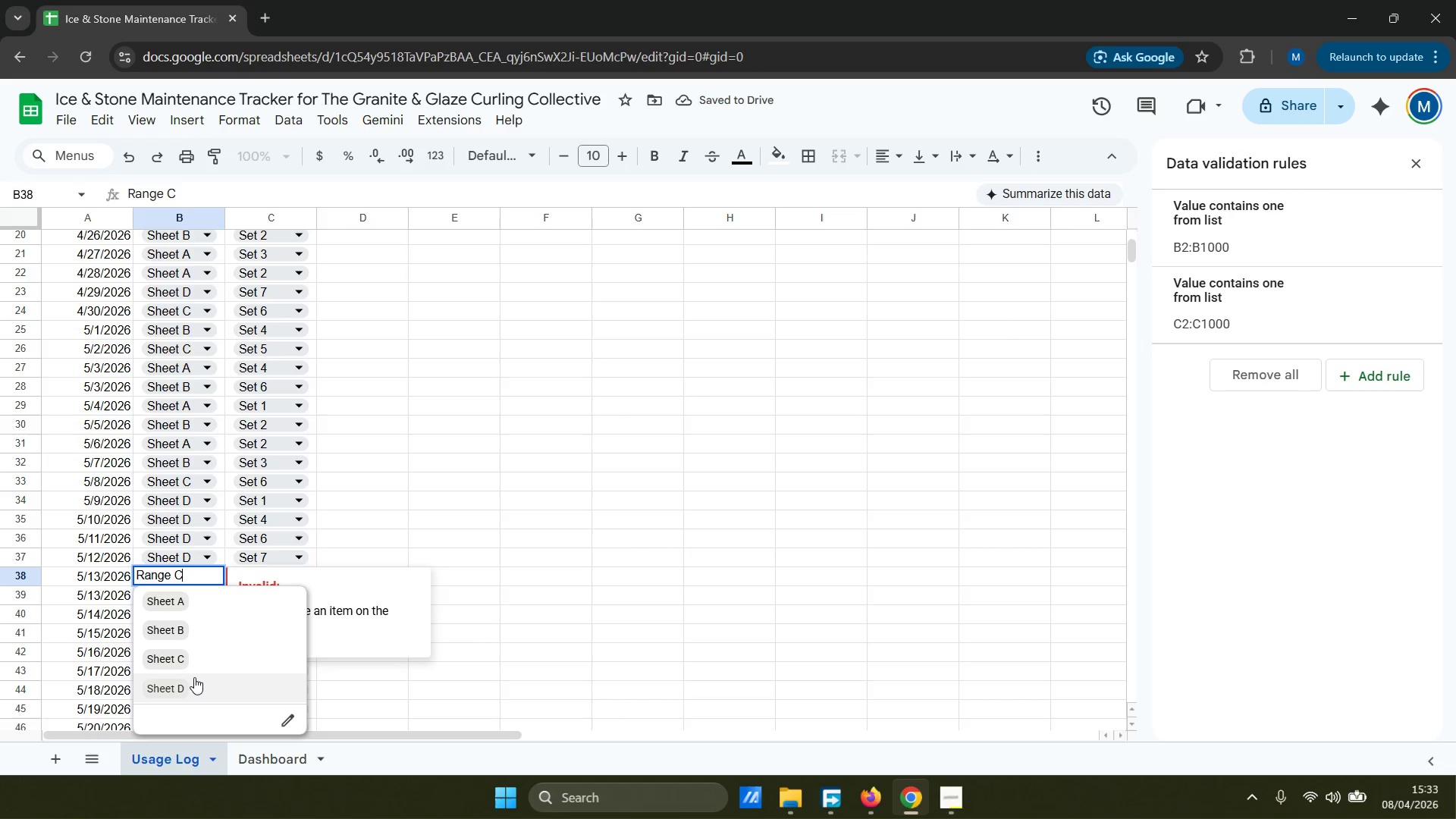 
left_click([205, 661])
 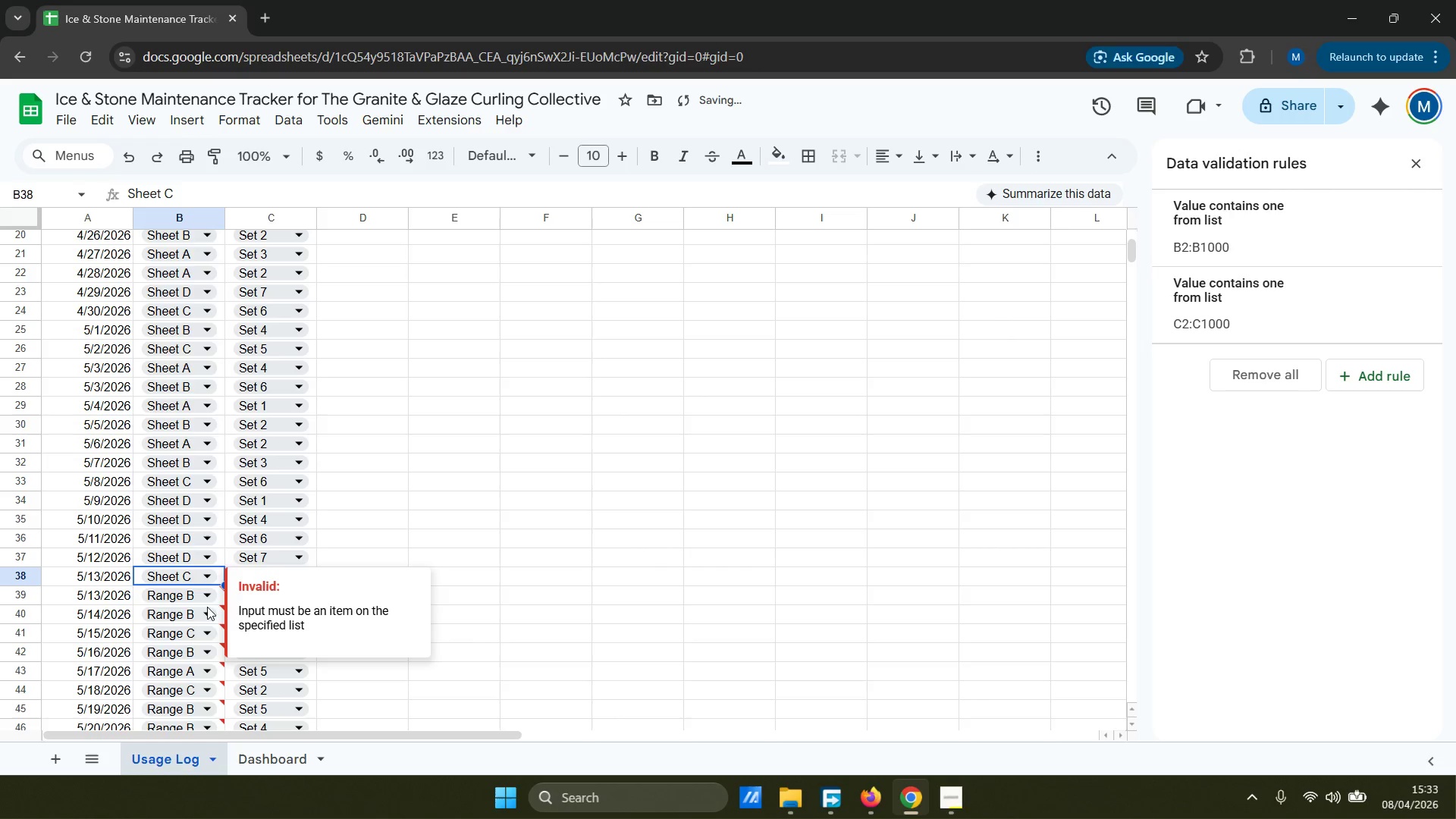 
left_click([205, 598])
 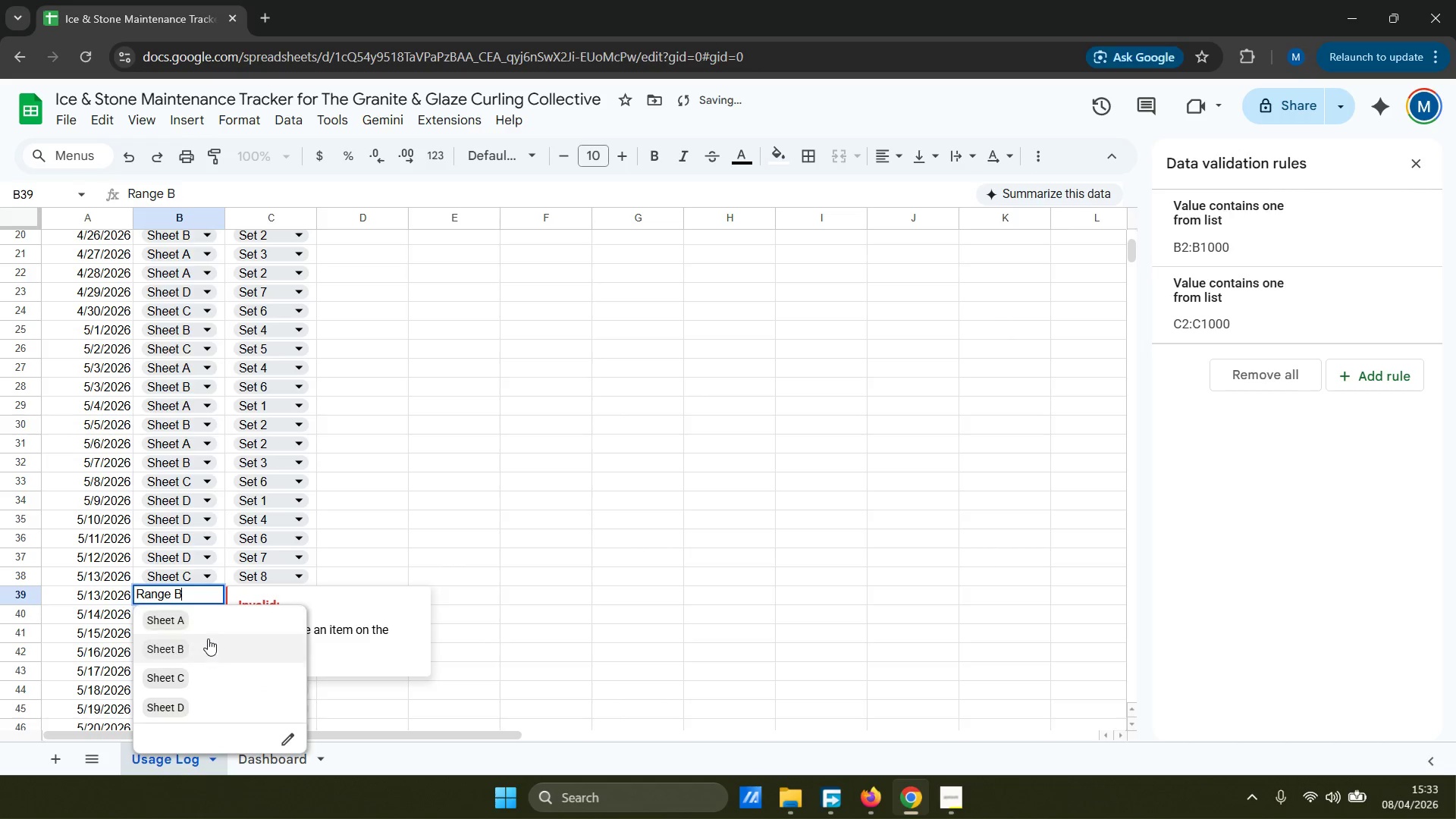 
left_click([209, 646])
 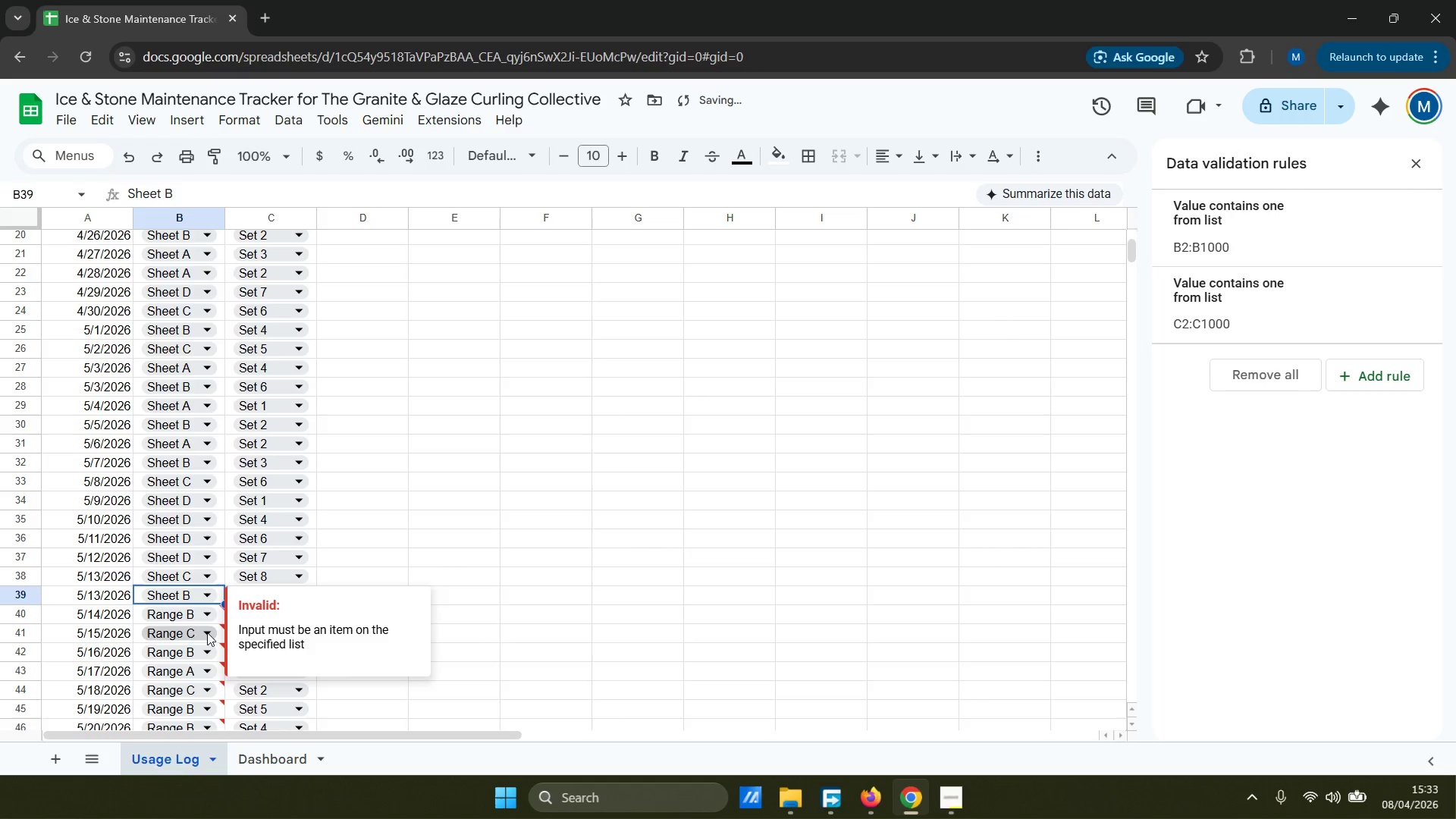 
mouse_move([196, 610])
 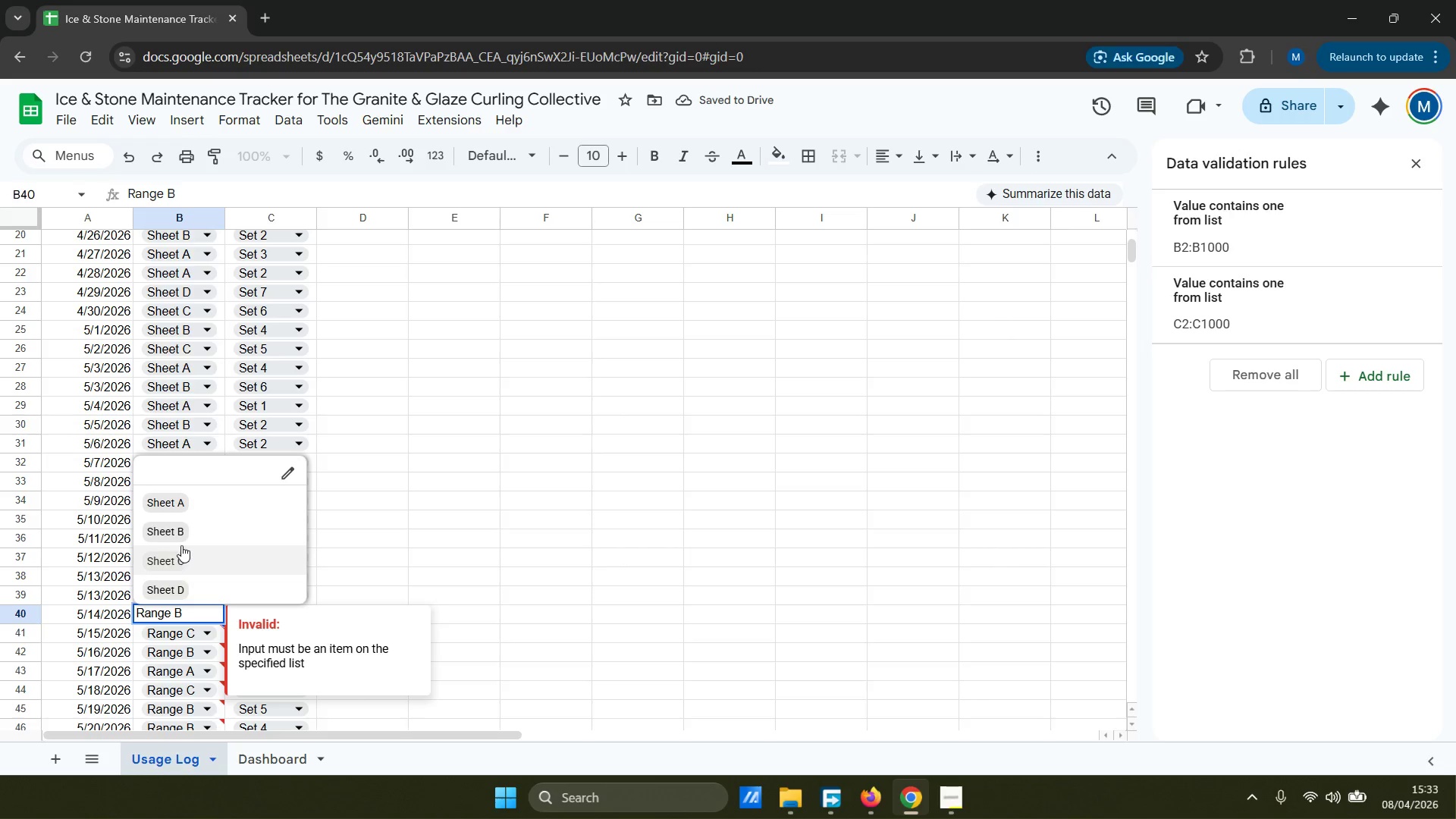 
left_click([180, 533])
 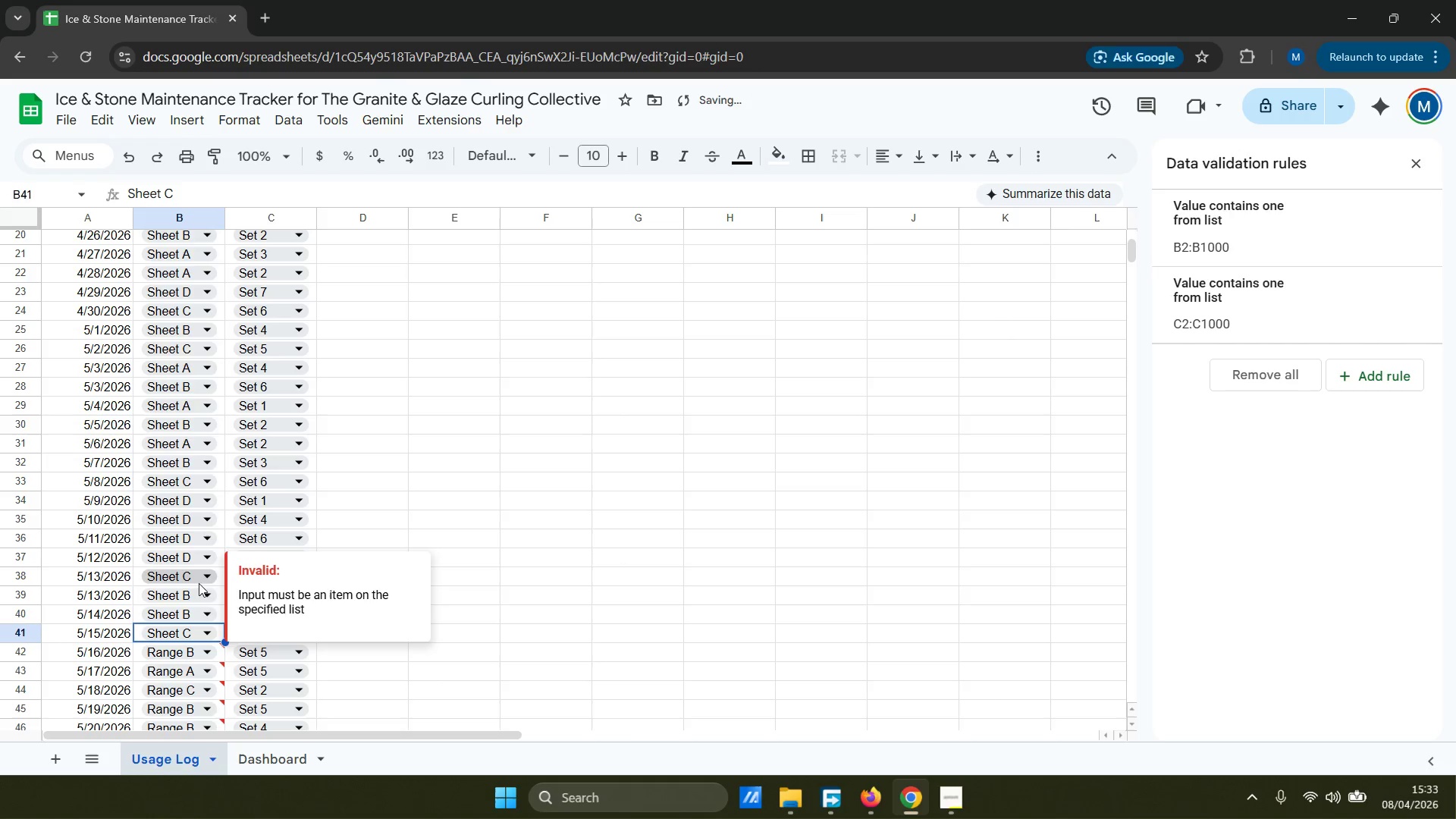 
left_click([204, 647])
 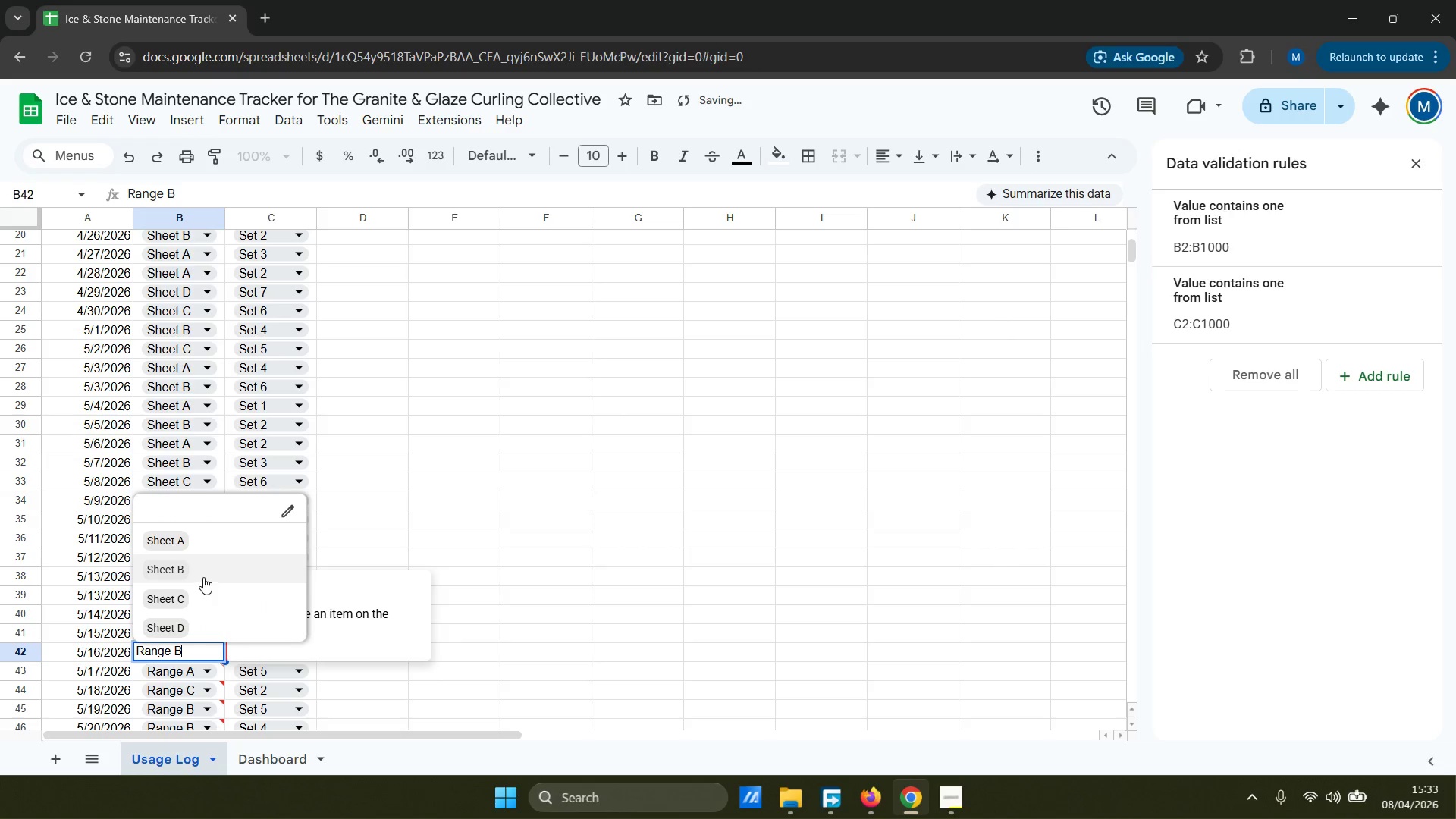 
left_click([202, 575])
 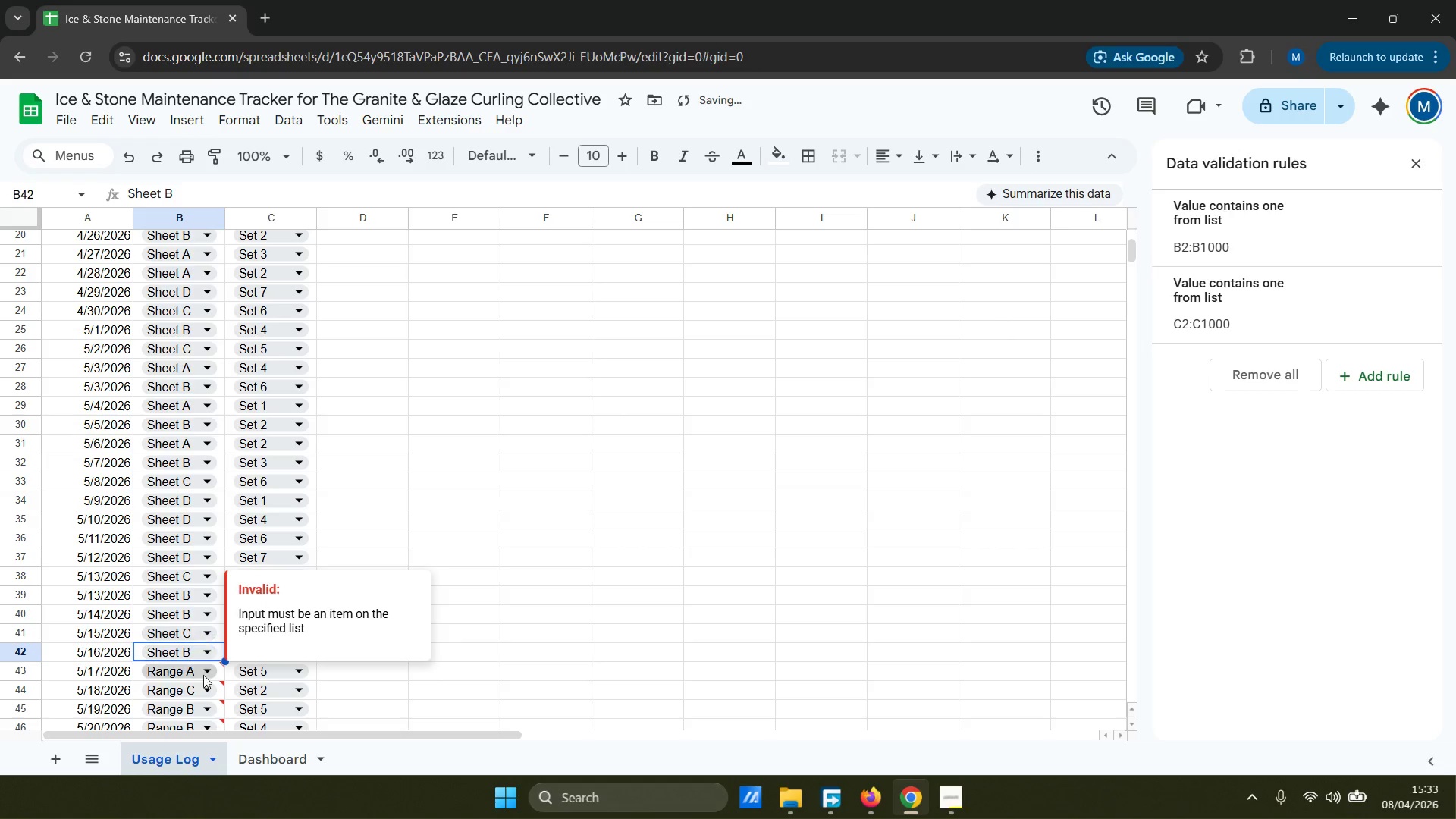 
left_click([206, 670])
 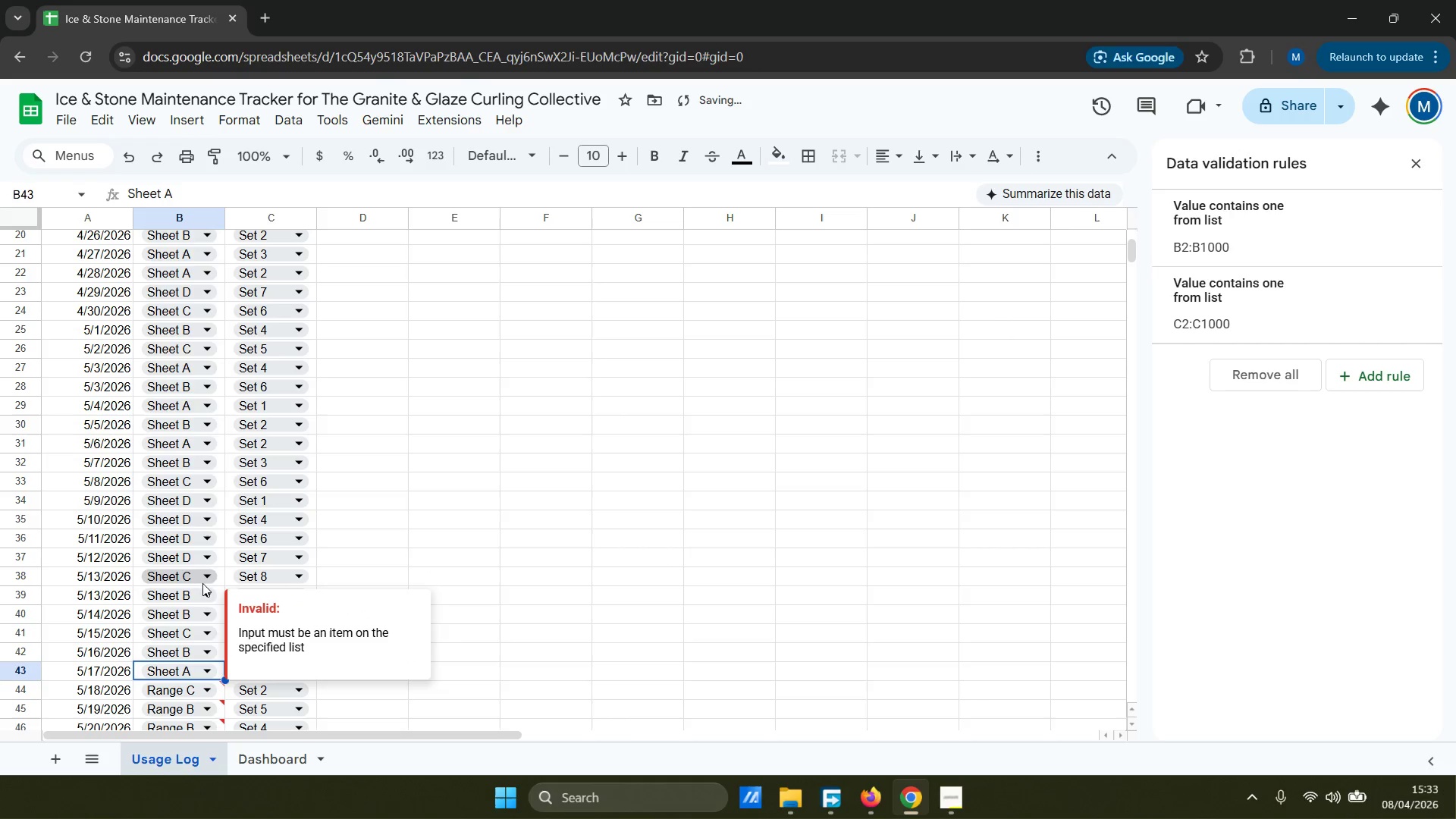 
left_click([207, 691])
 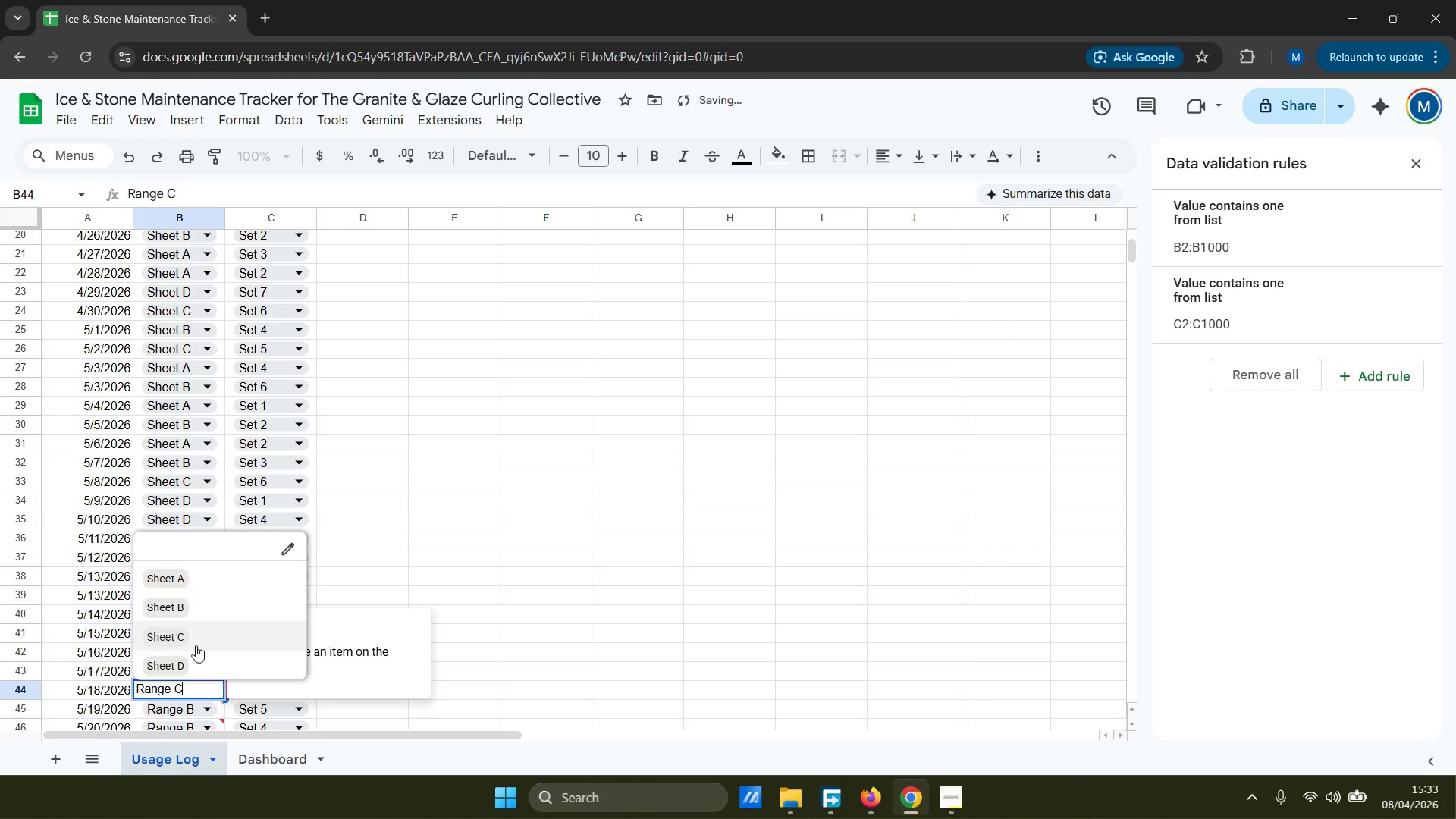 
left_click([196, 637])
 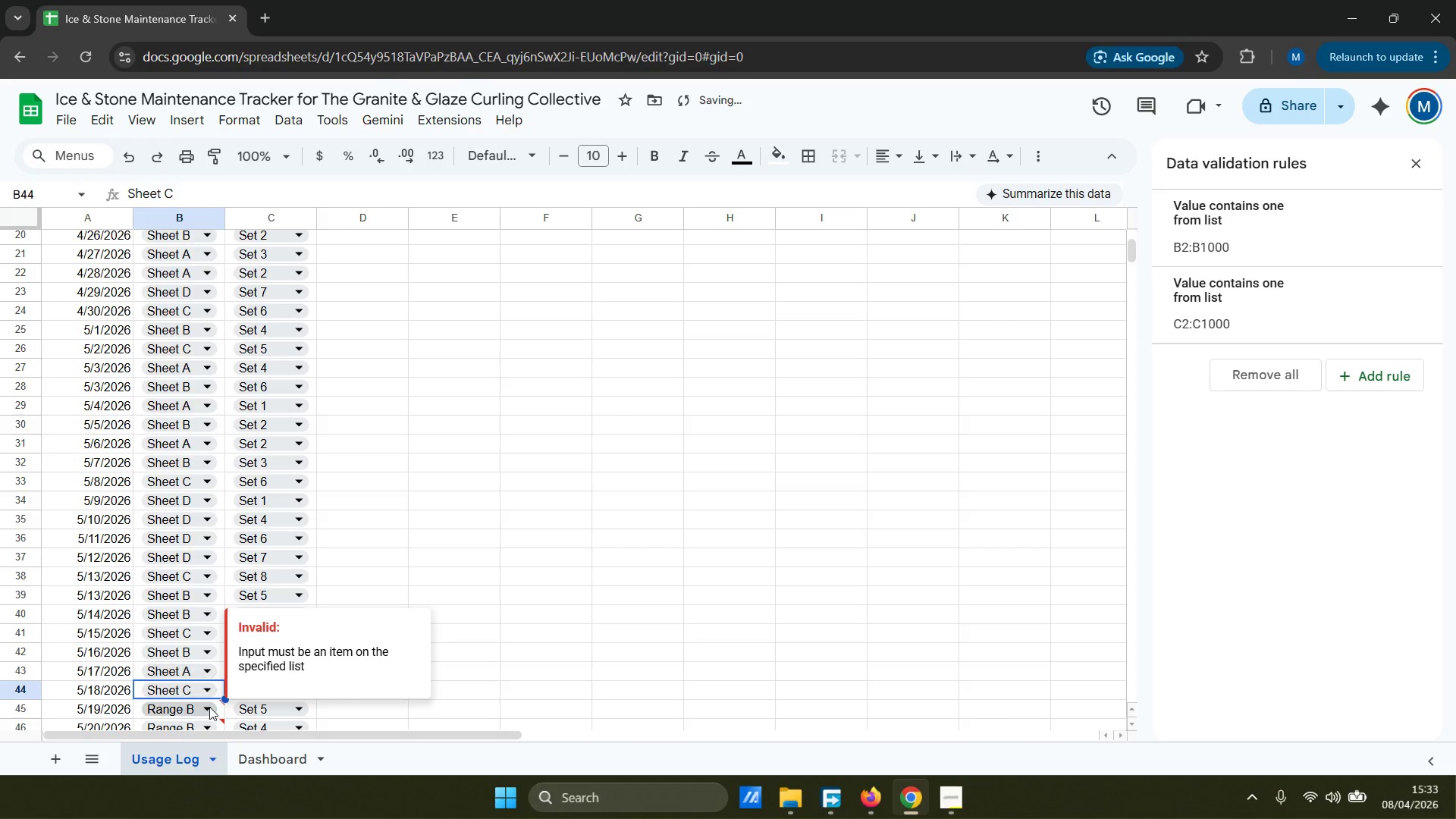 
left_click([209, 714])
 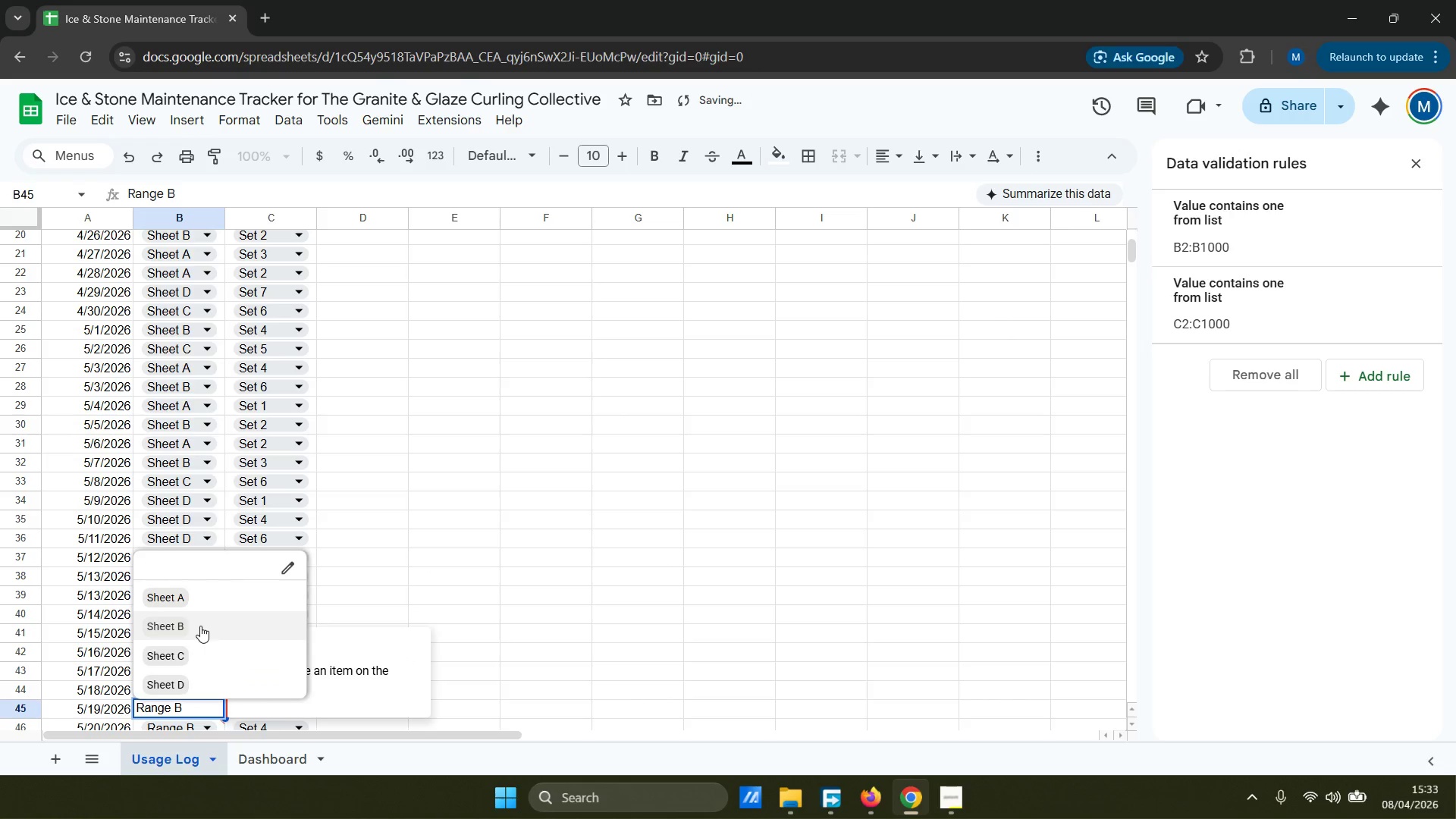 
scroll: coordinate [202, 629], scroll_direction: down, amount: 2.0
 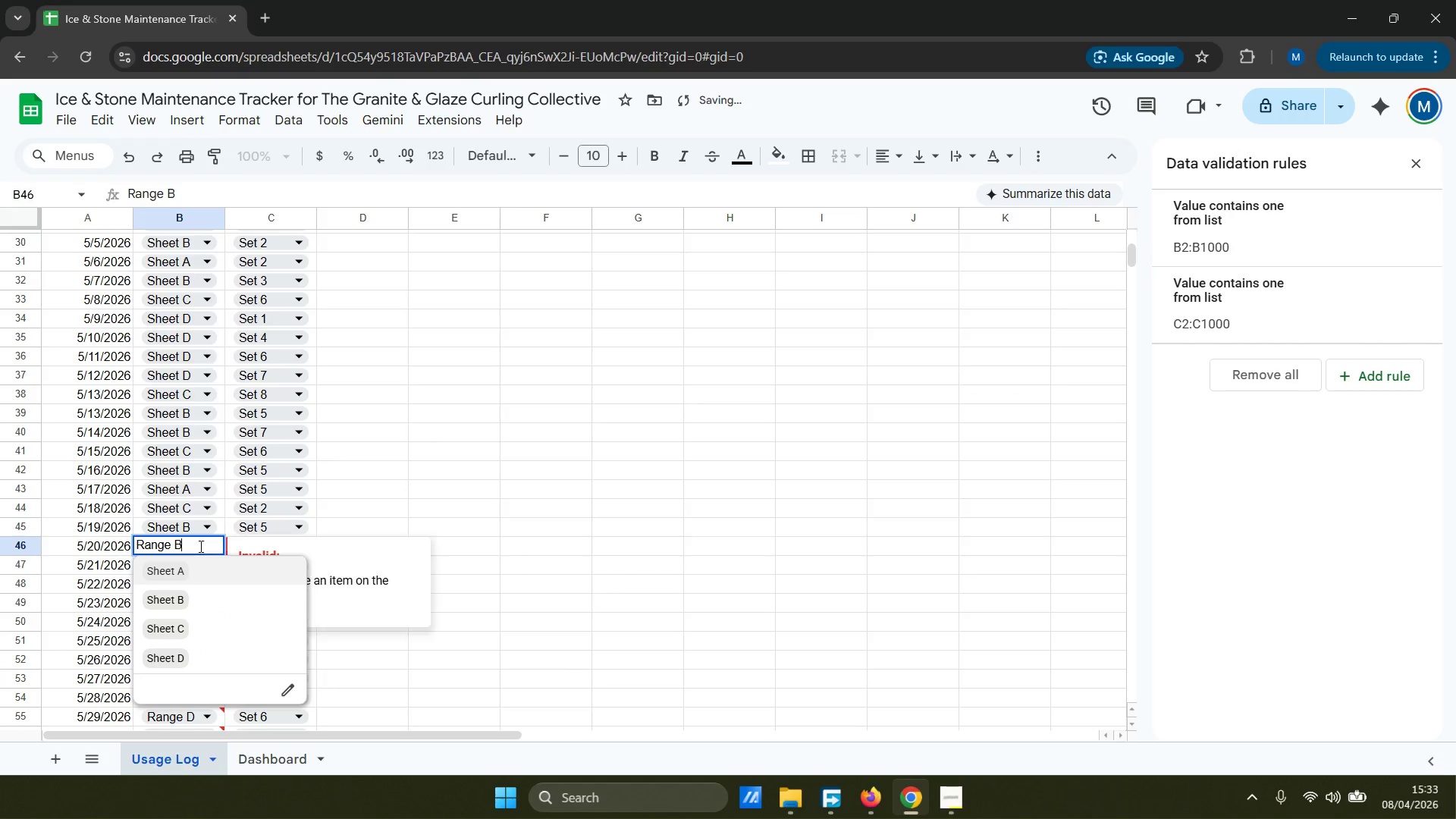 
double_click([196, 604])
 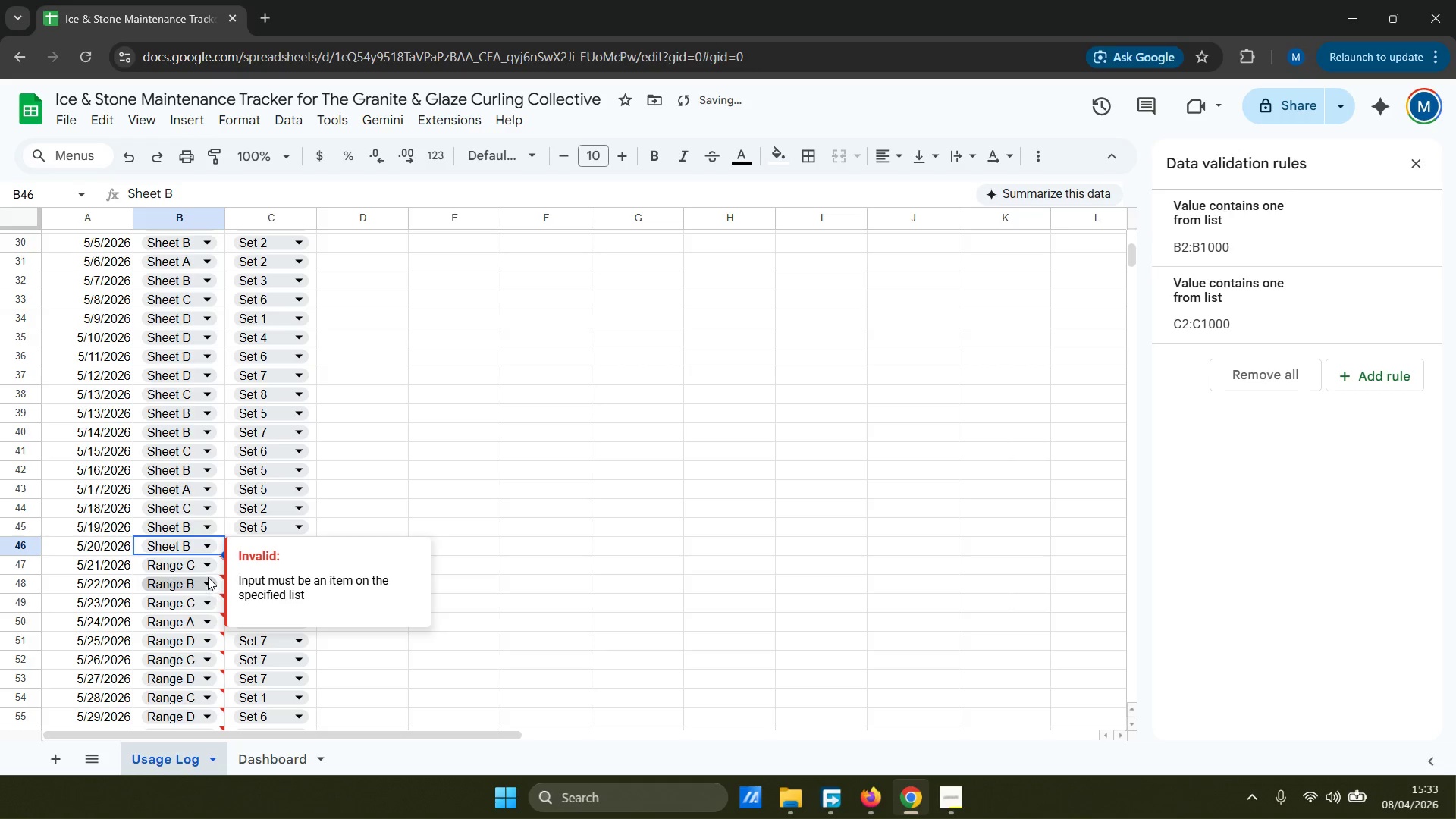 
left_click([208, 571])
 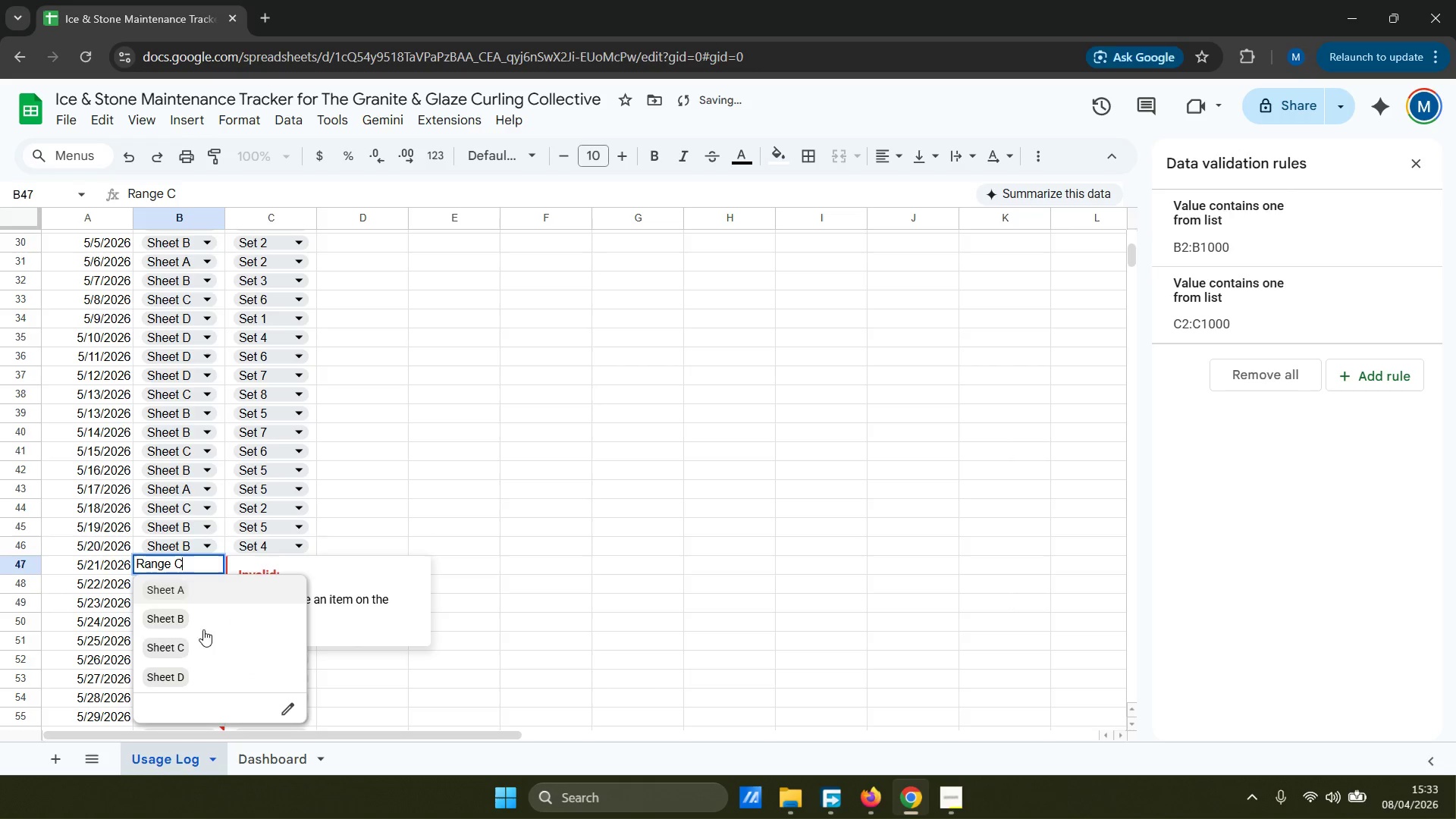 
left_click([205, 638])
 